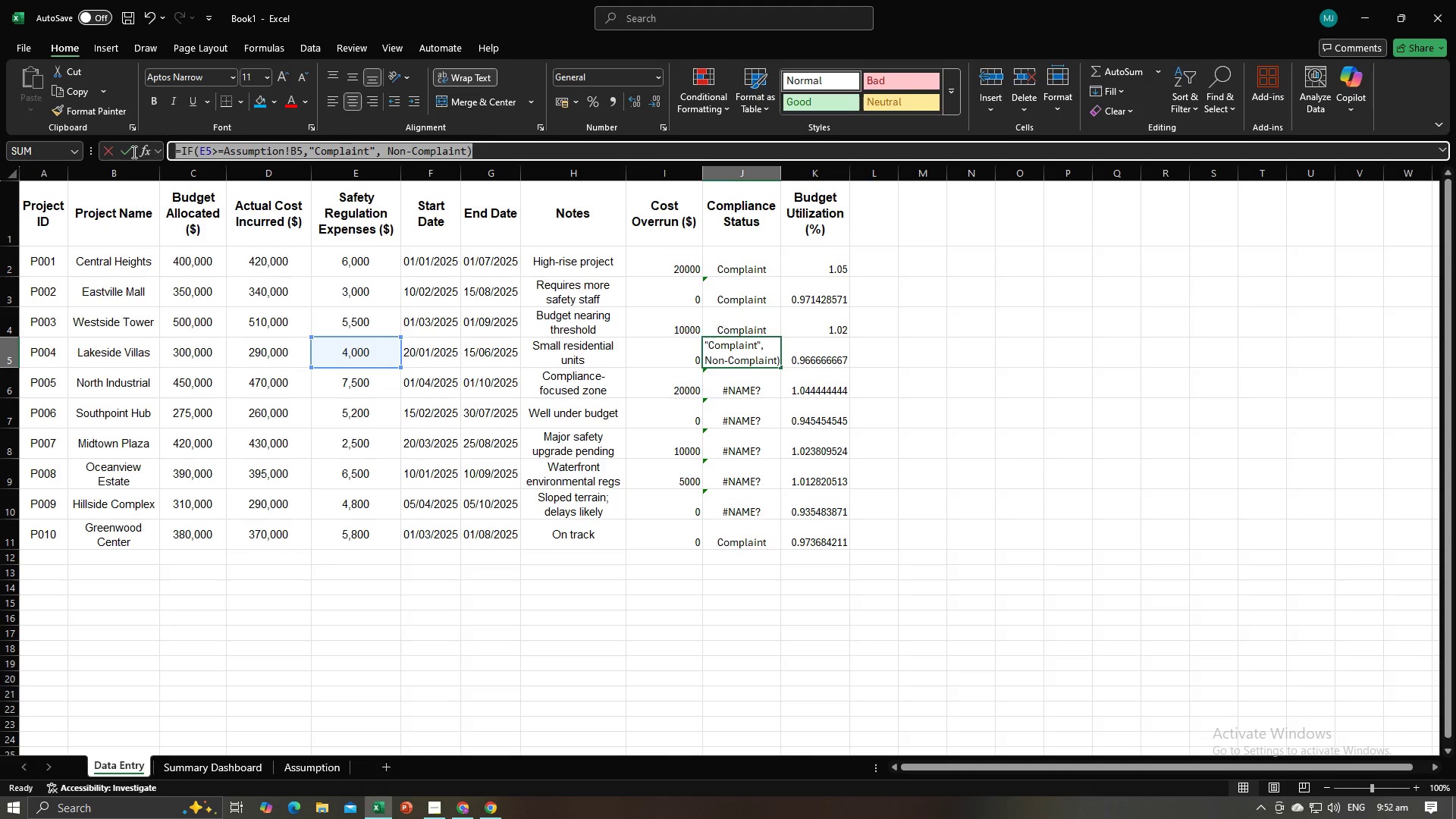 
key(Control+C)
 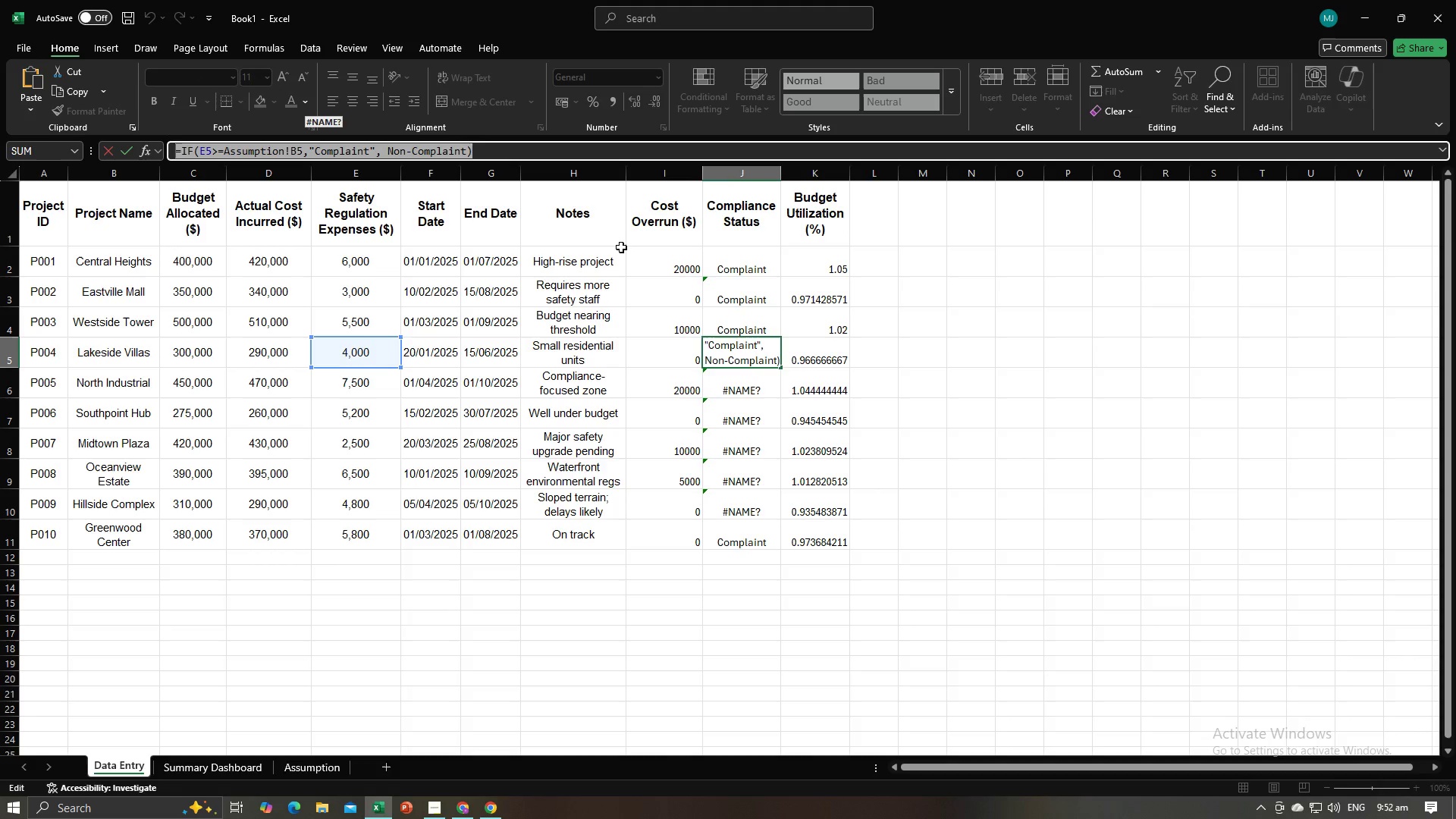 
key(Backspace)
 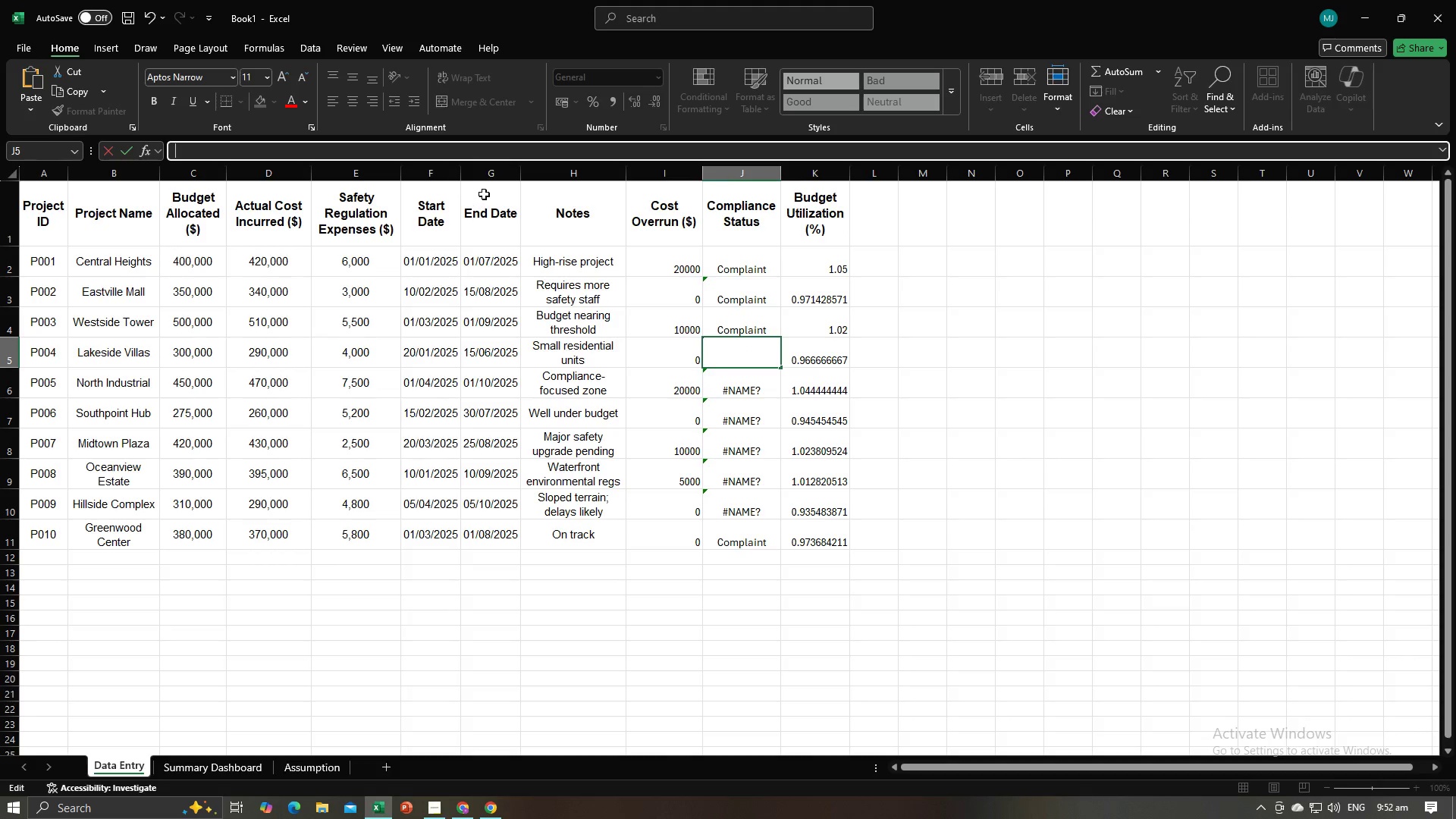 
key(Control+V)
 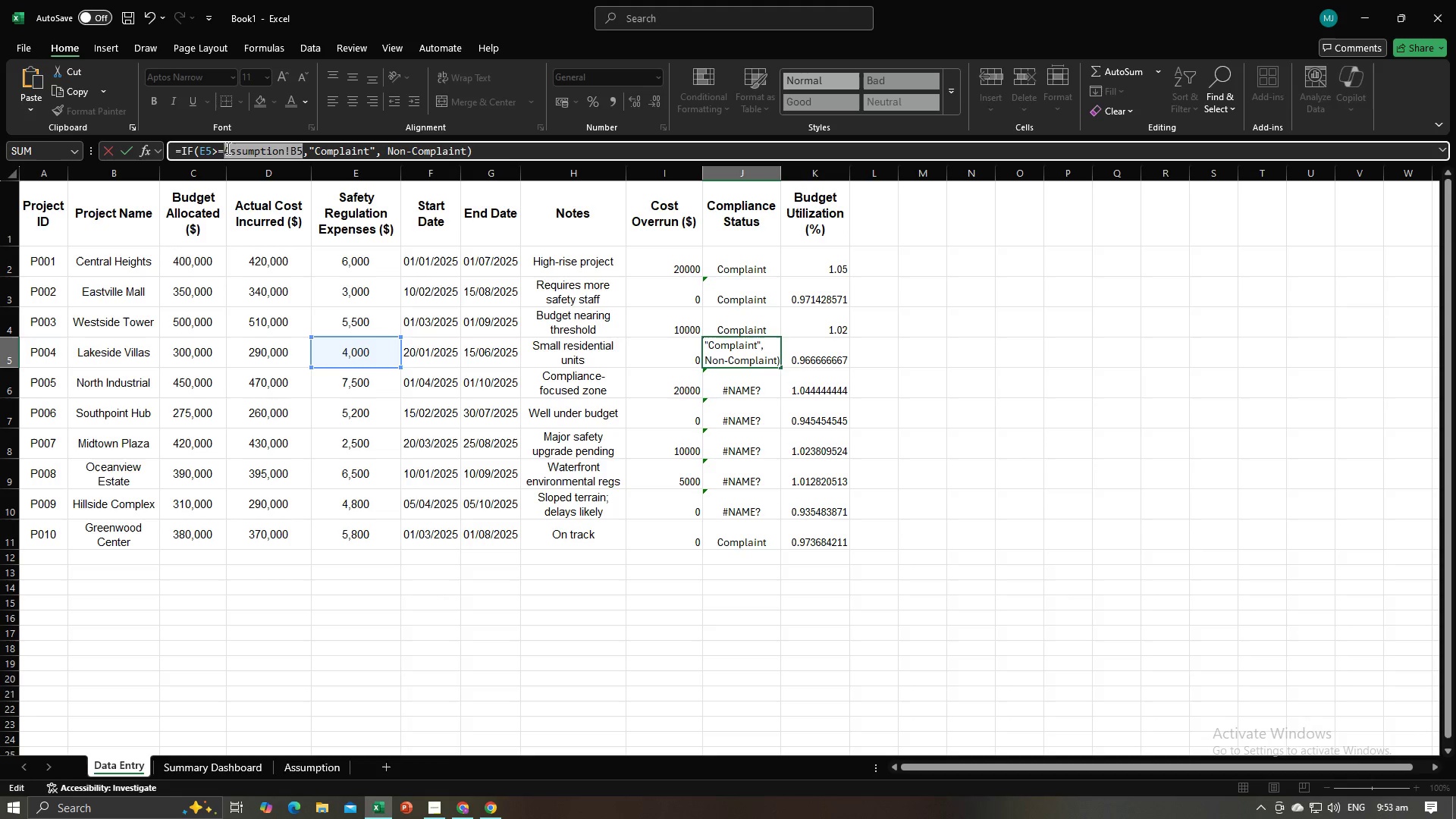 
wait(7.08)
 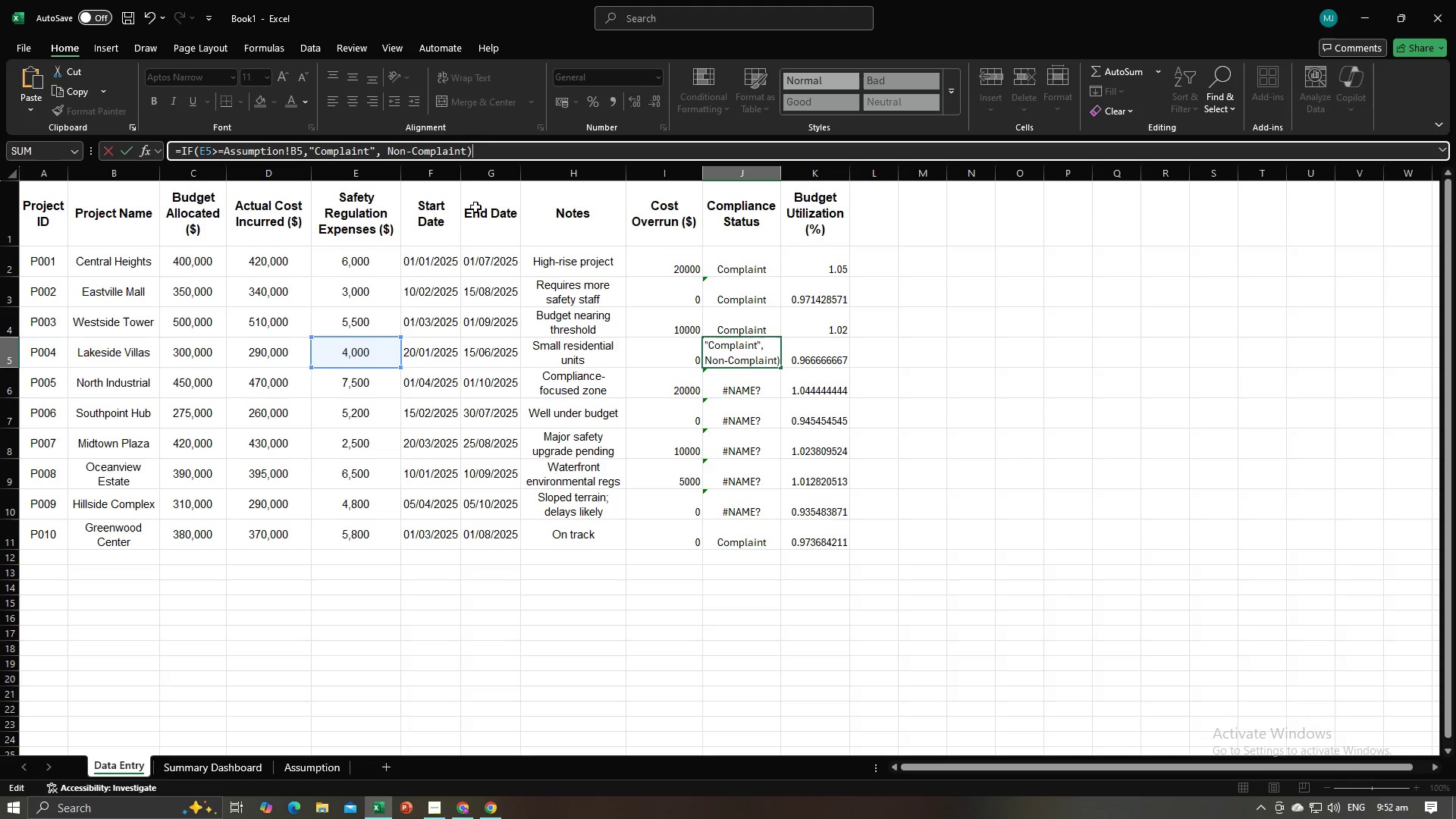 
key(Backspace)
 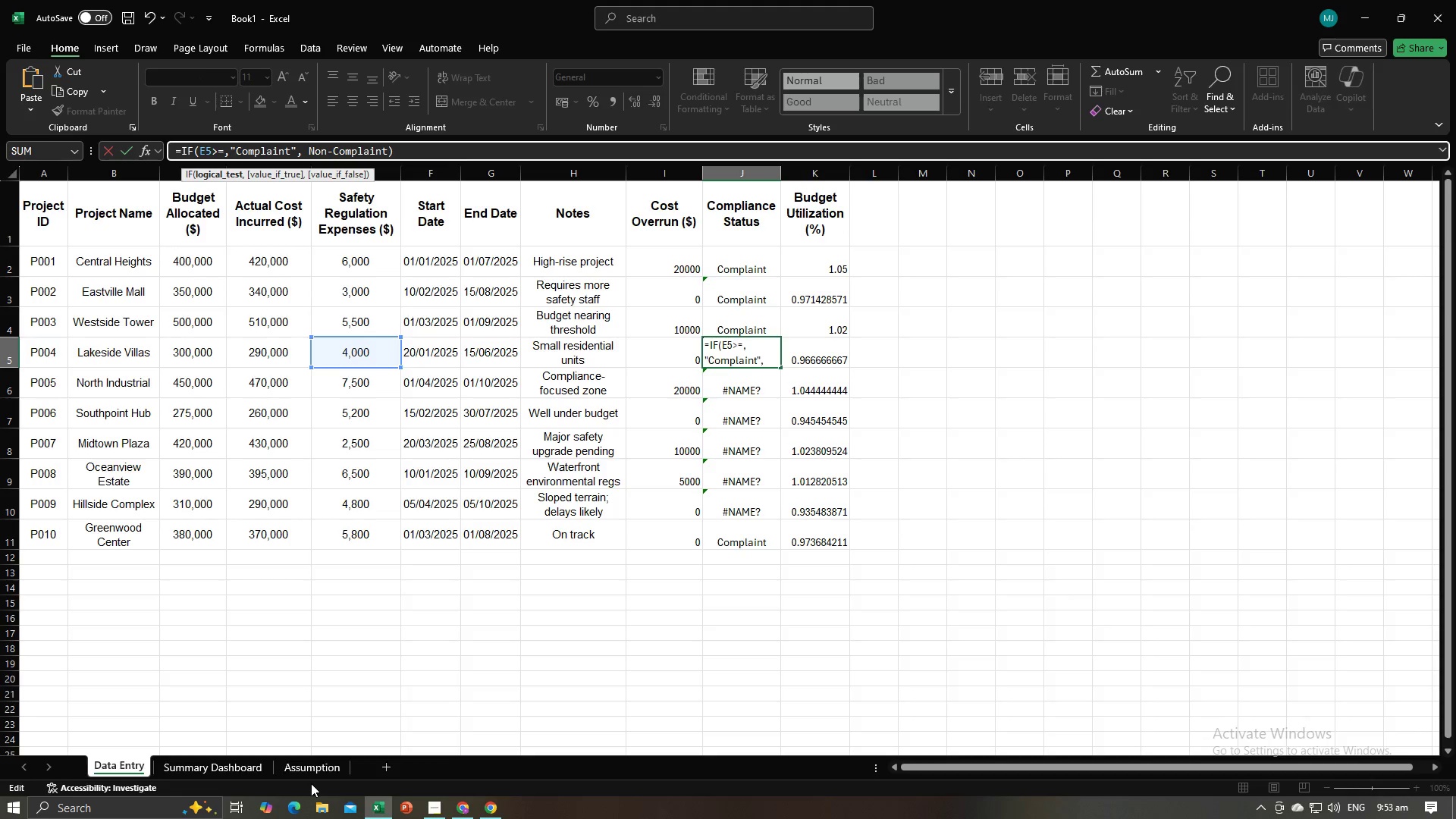 
left_click([313, 766])
 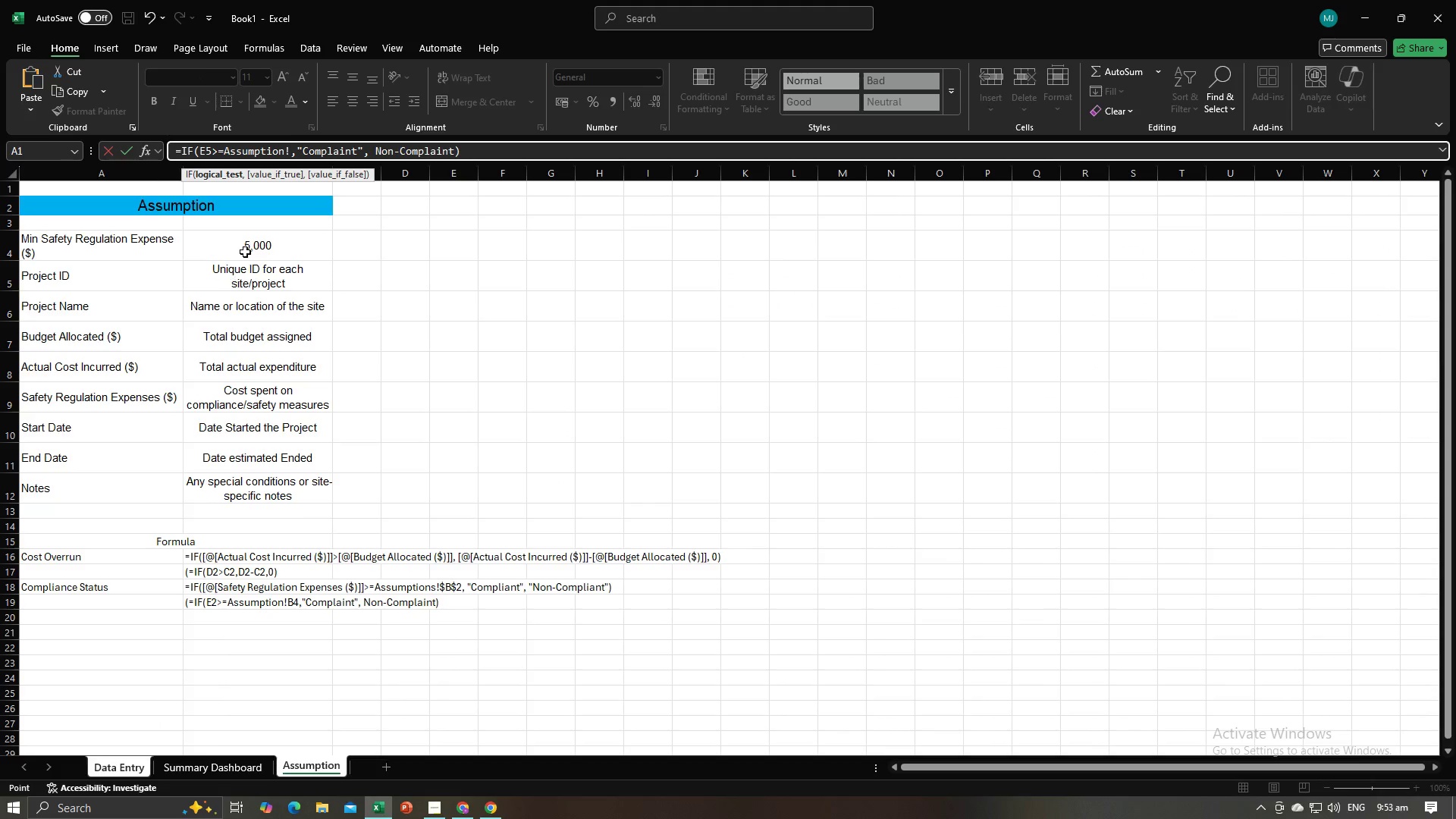 
left_click([245, 249])
 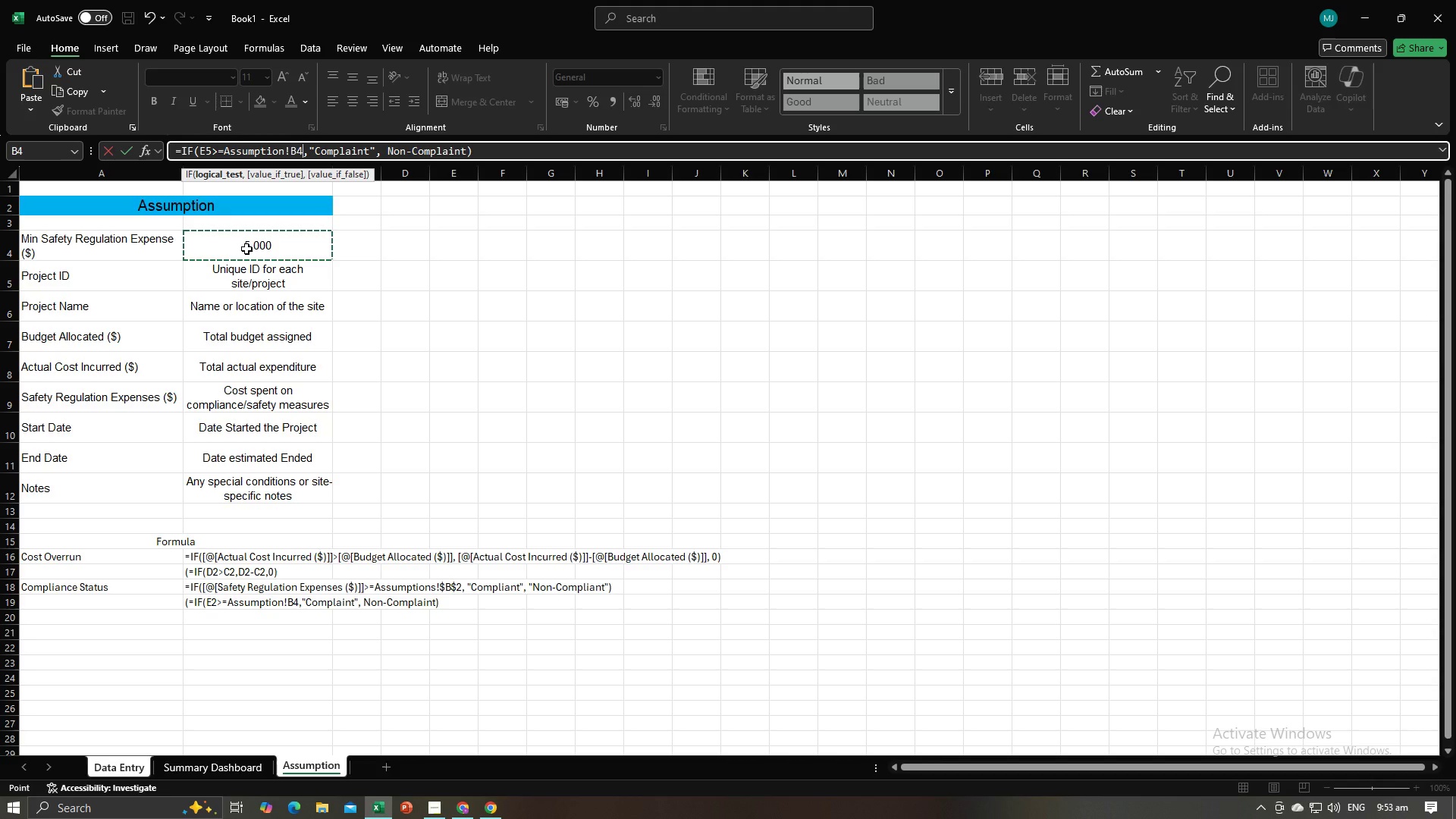 
key(Enter)
 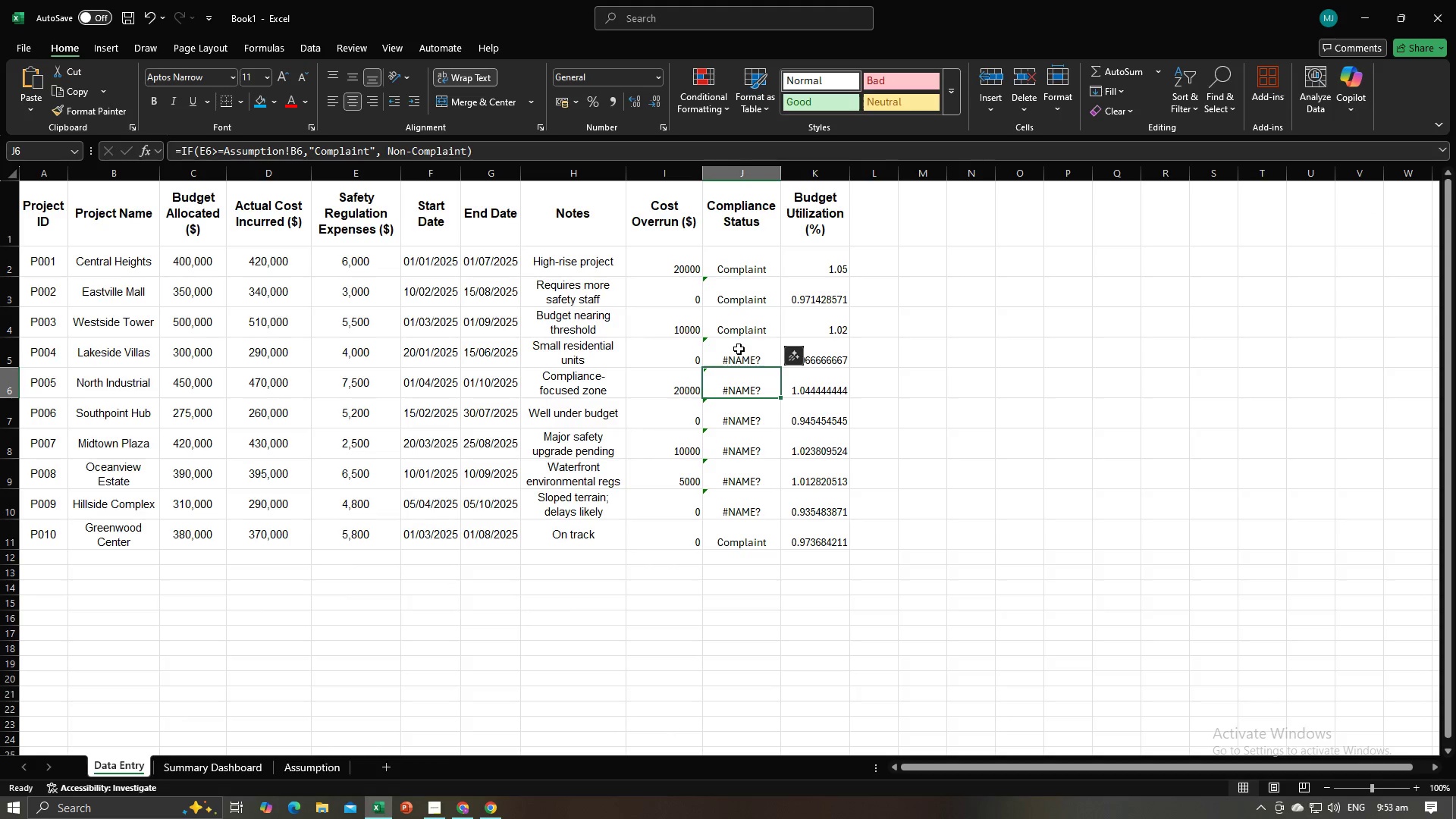 
left_click([739, 349])
 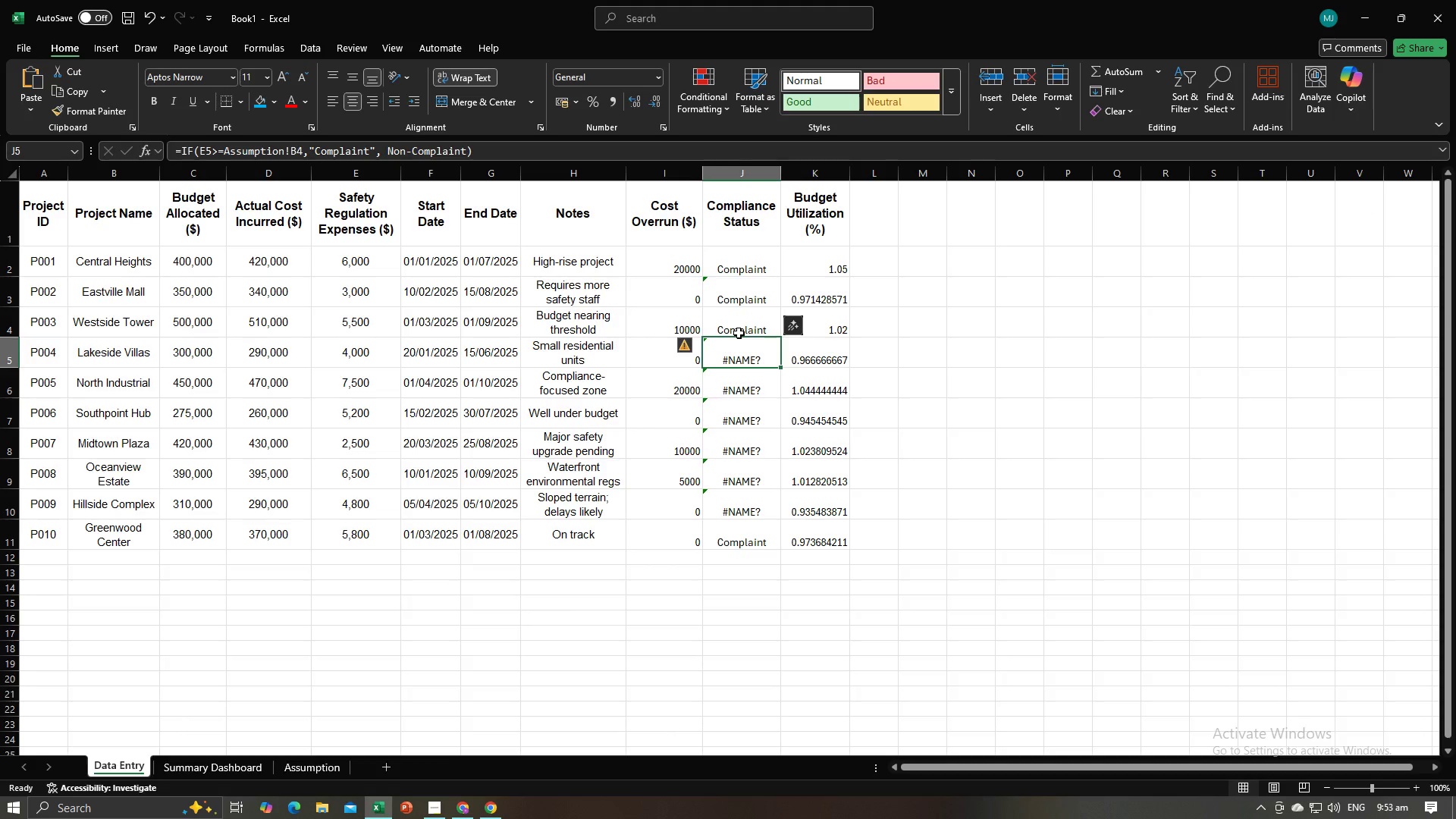 
left_click([739, 333])
 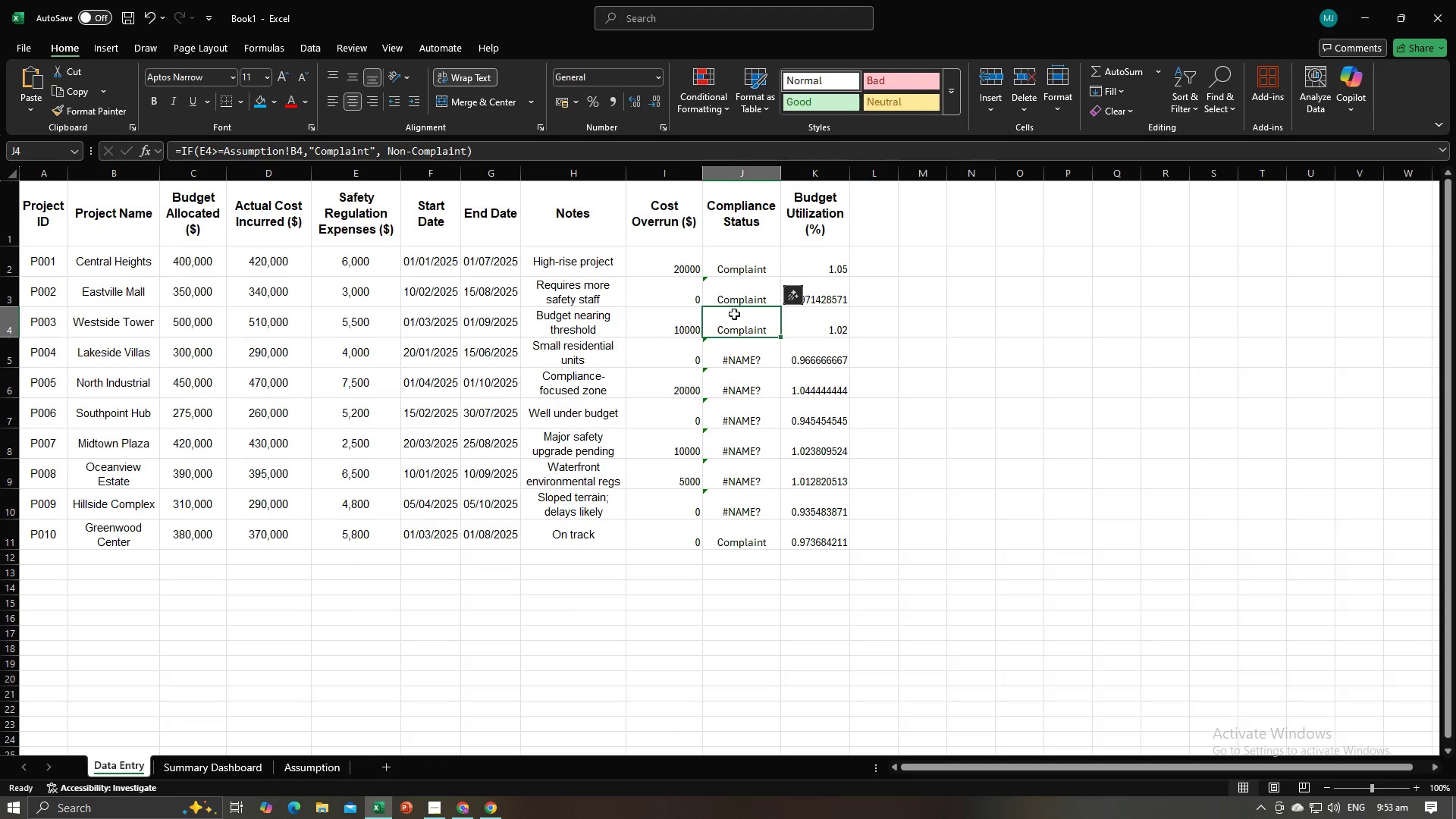 
left_click([734, 313])
 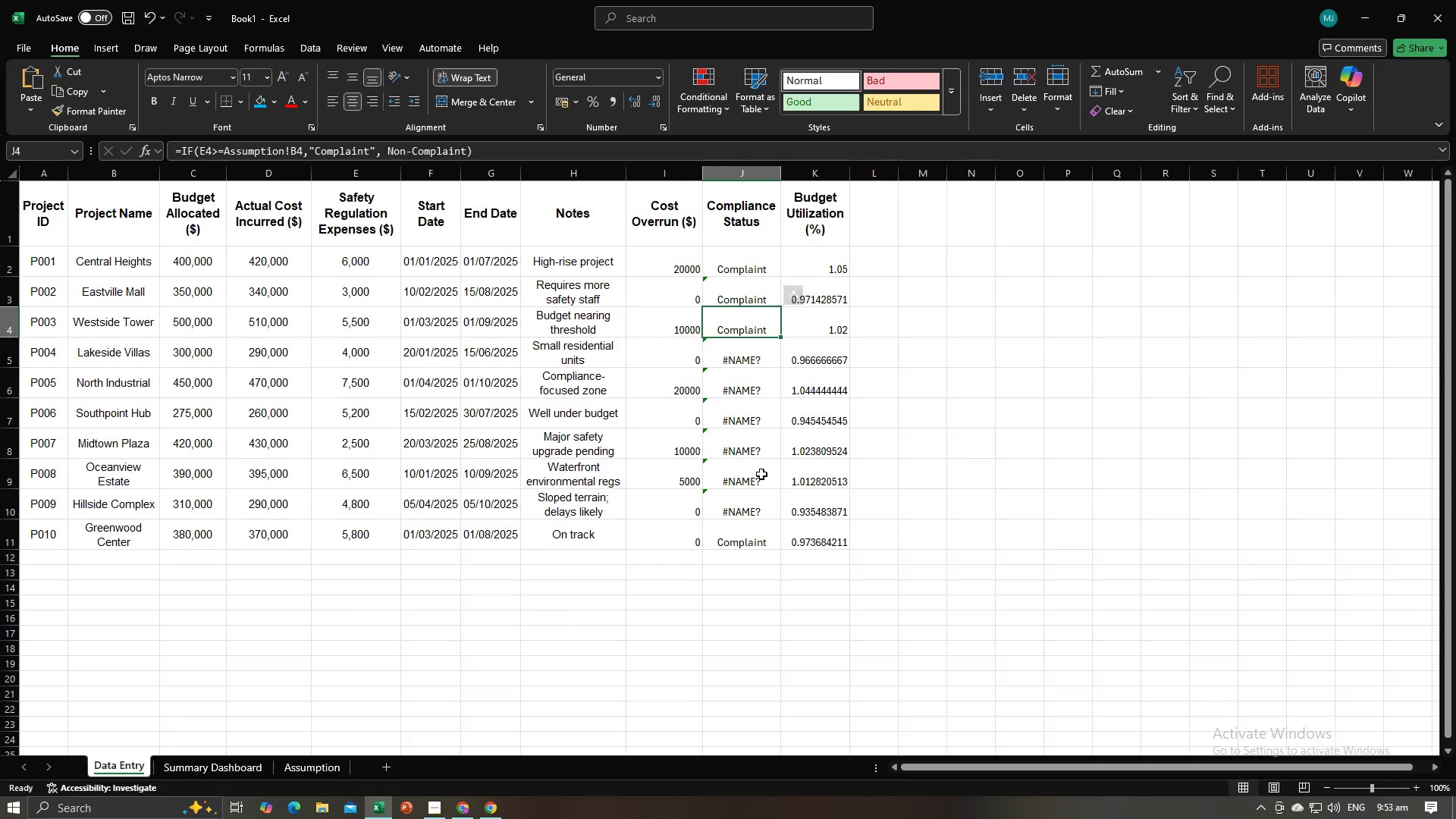 
left_click([761, 475])
 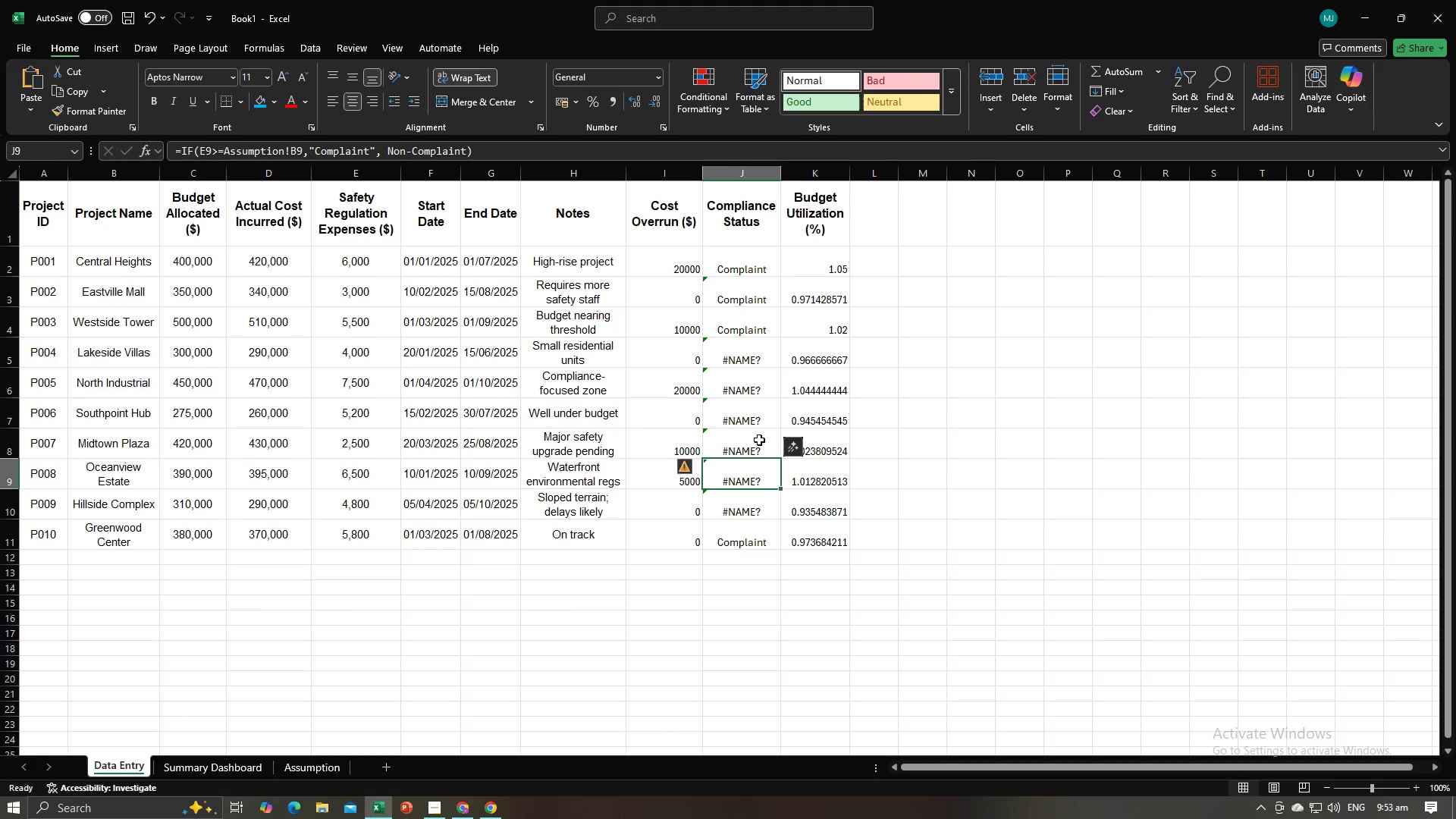 
double_click([759, 440])
 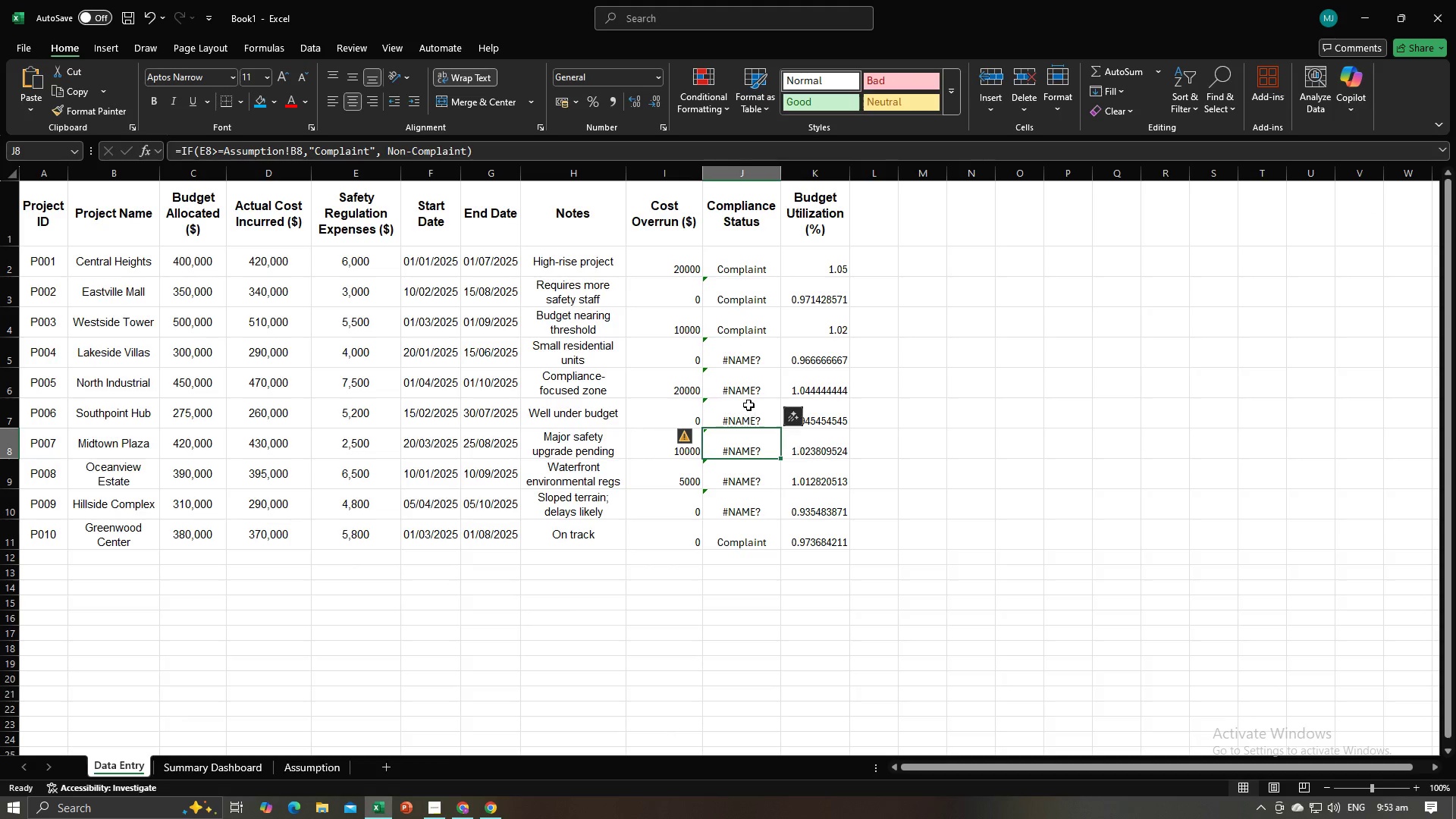 
triple_click([748, 405])
 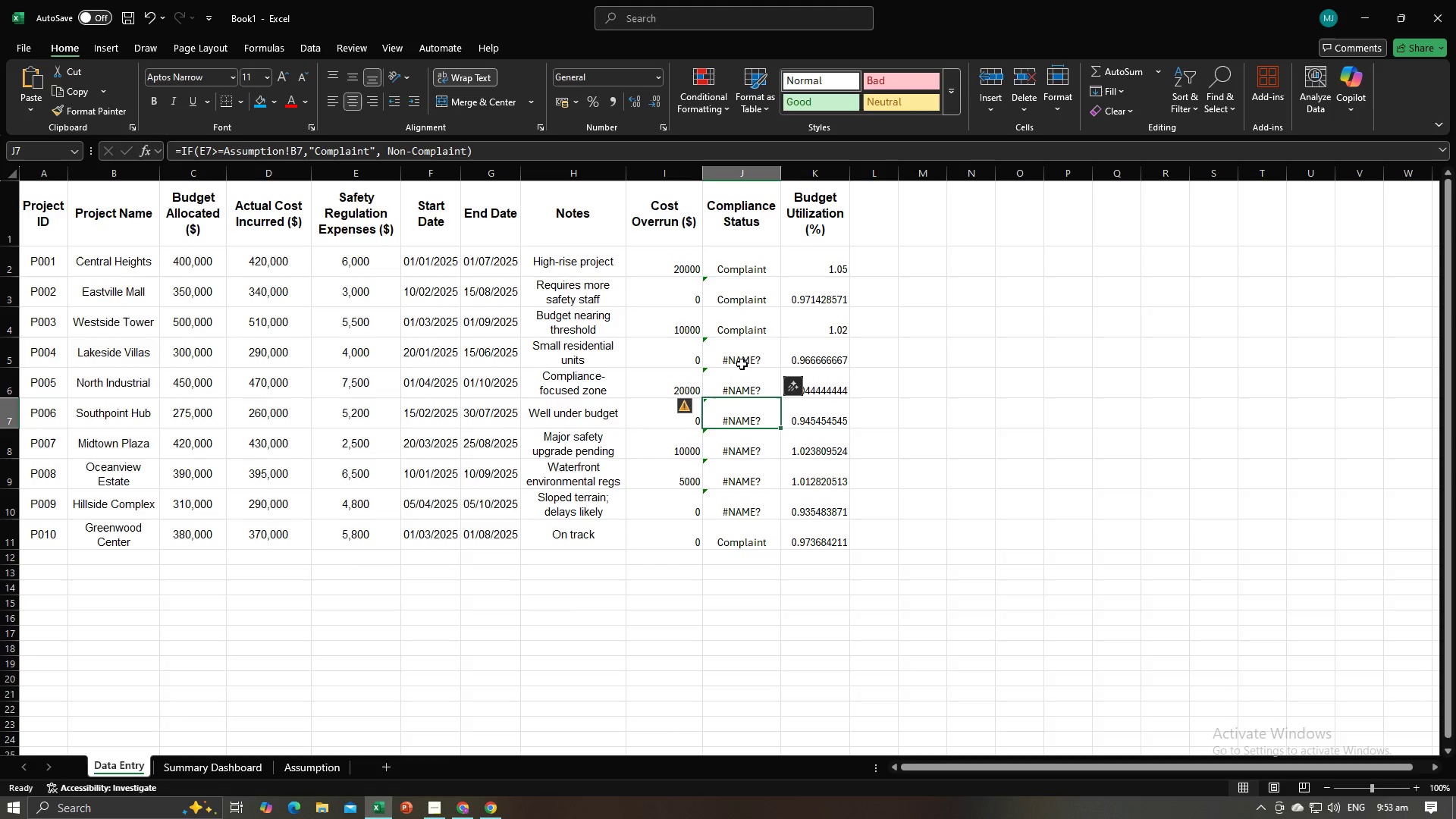 
left_click([741, 359])
 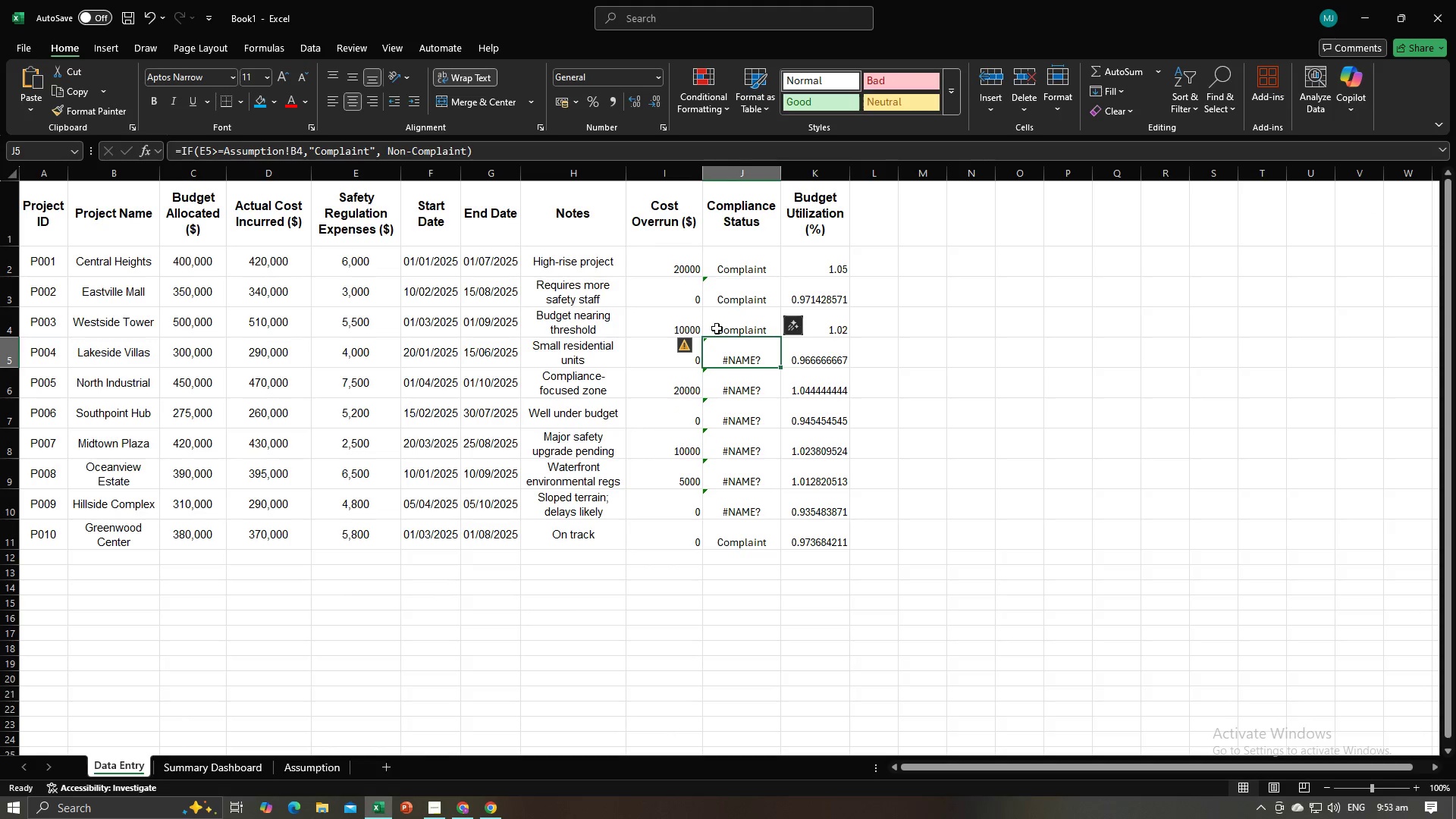 
left_click([720, 328])
 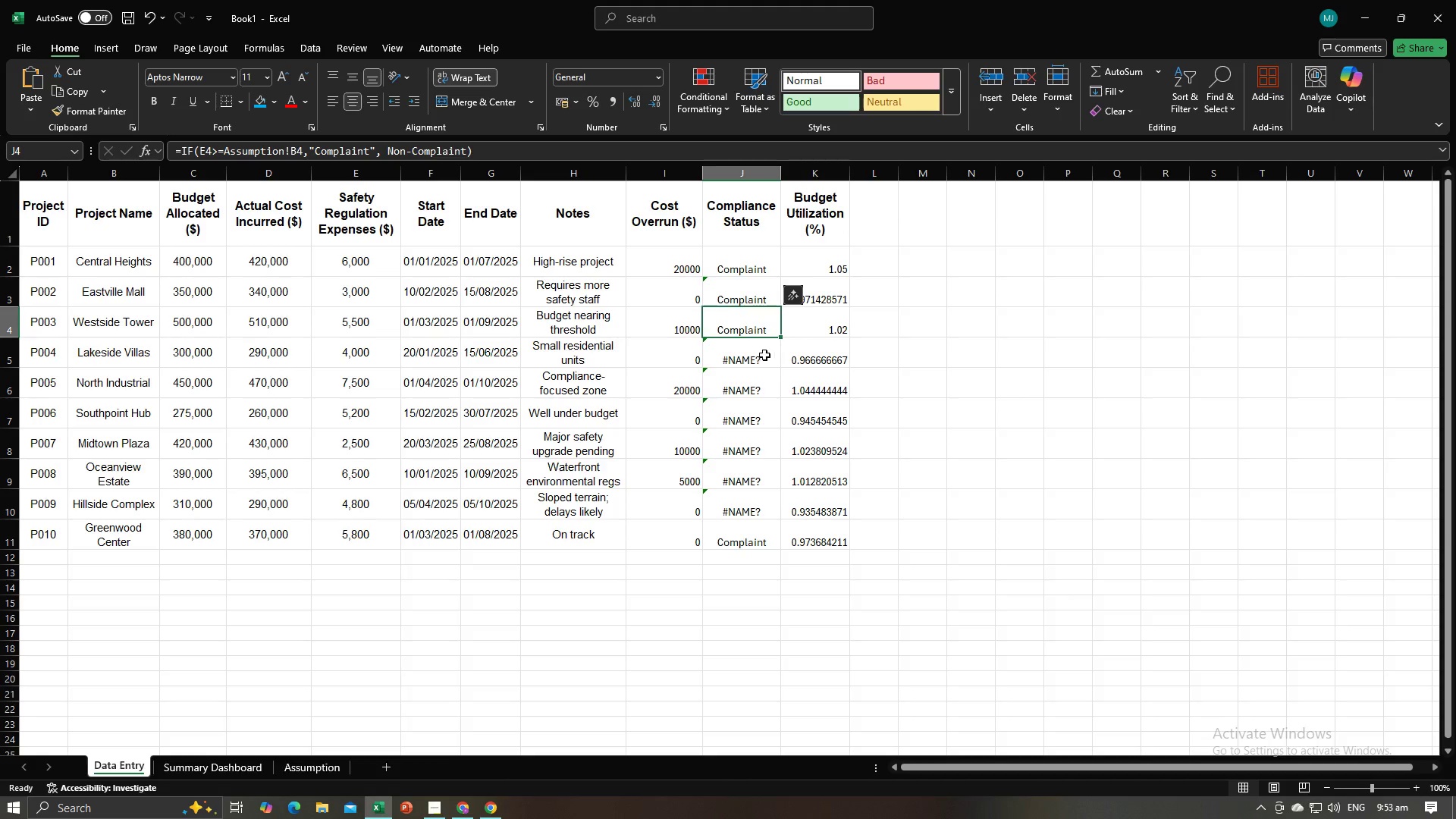 
left_click([758, 357])
 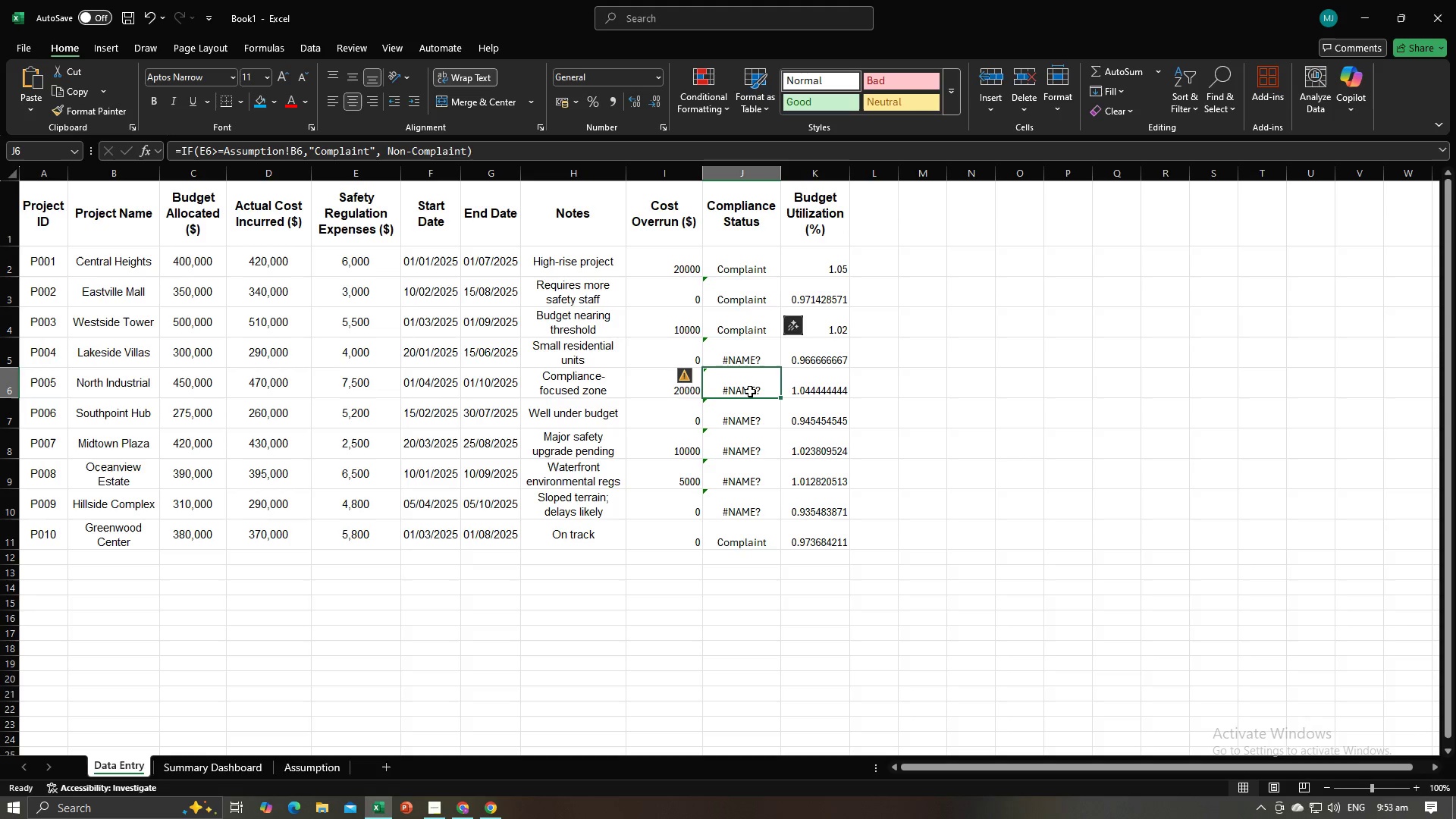 
double_click([746, 371])
 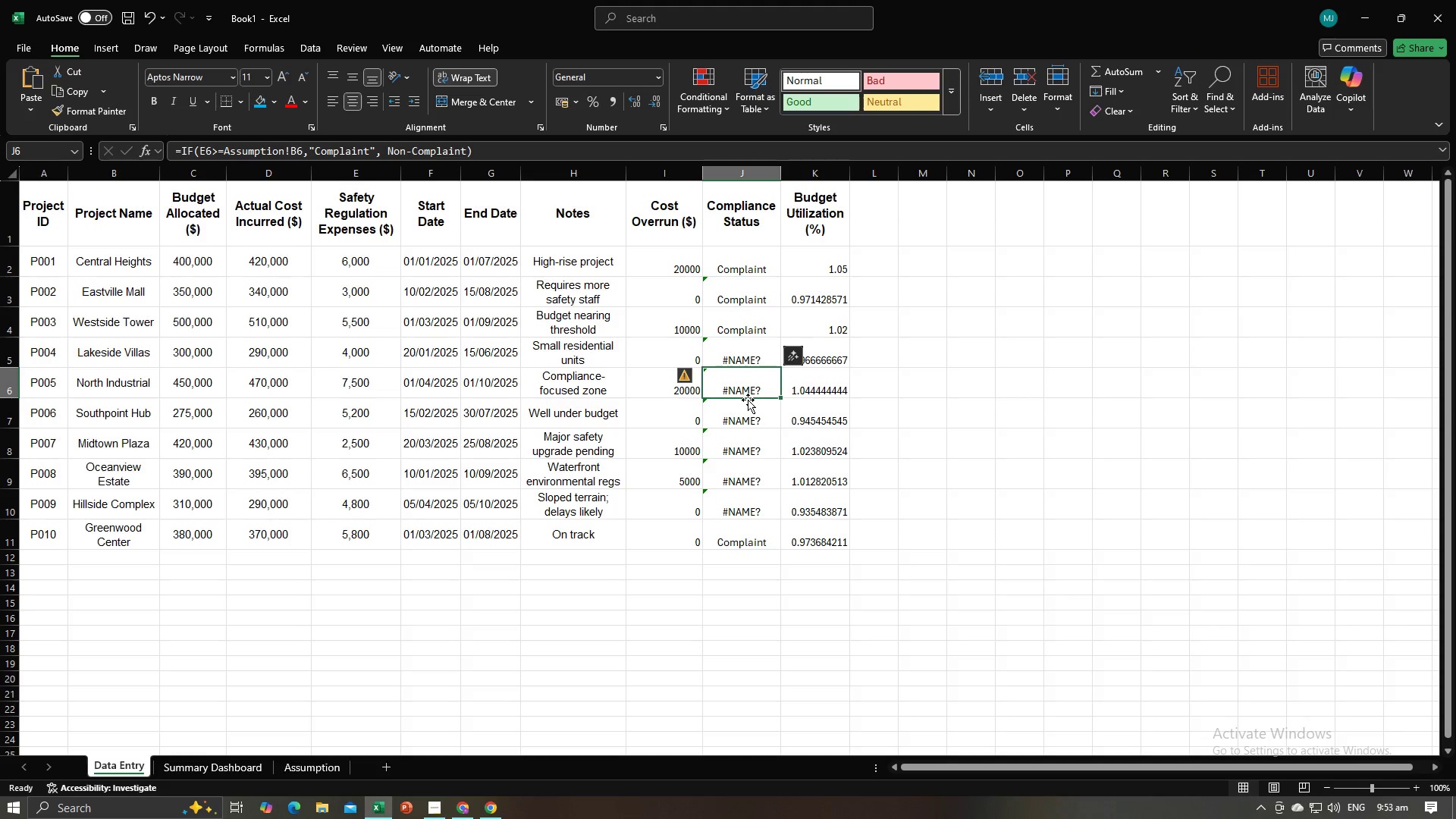 
left_click([748, 400])
 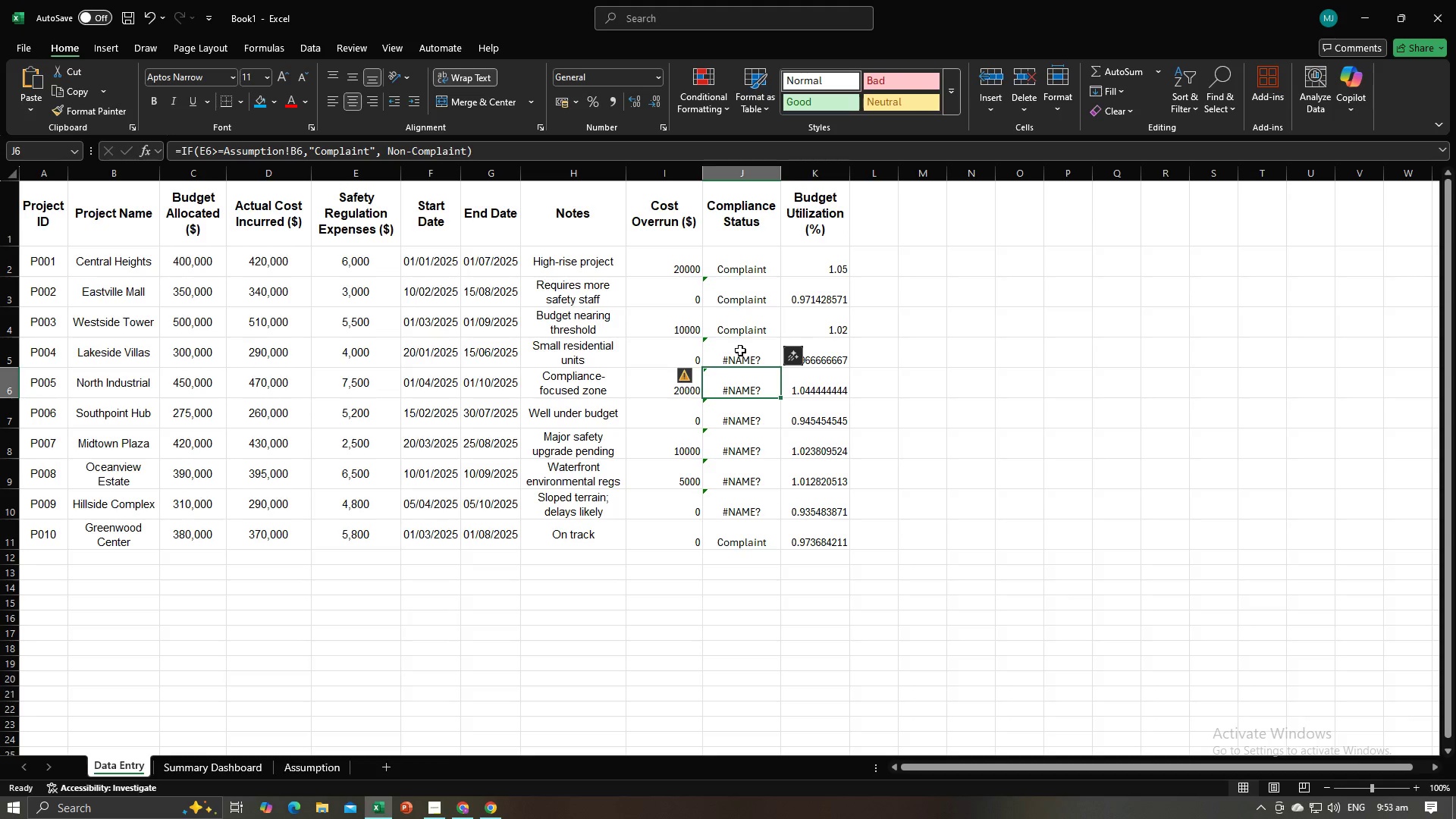 
left_click([740, 350])
 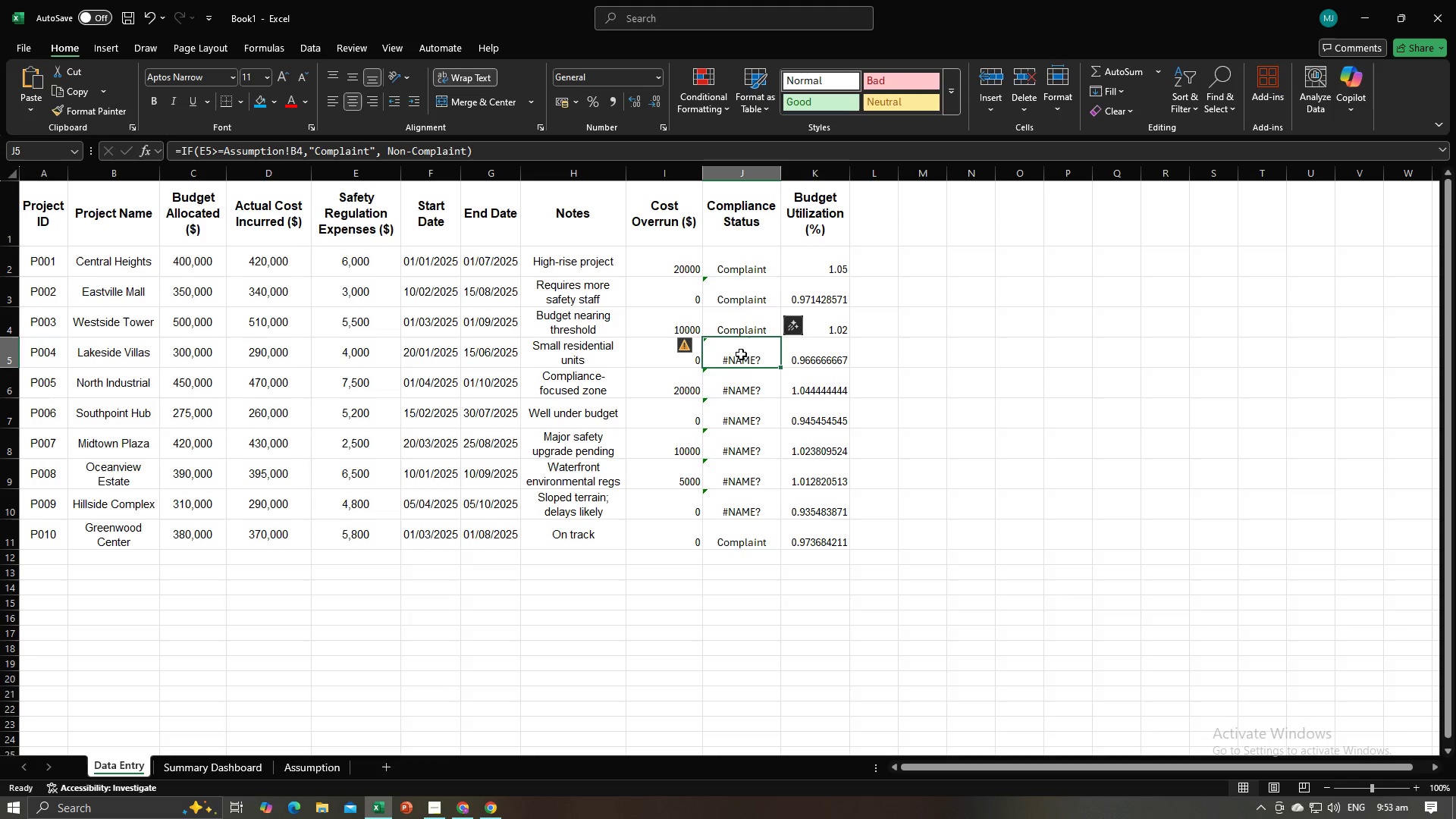 
key(Backspace)
 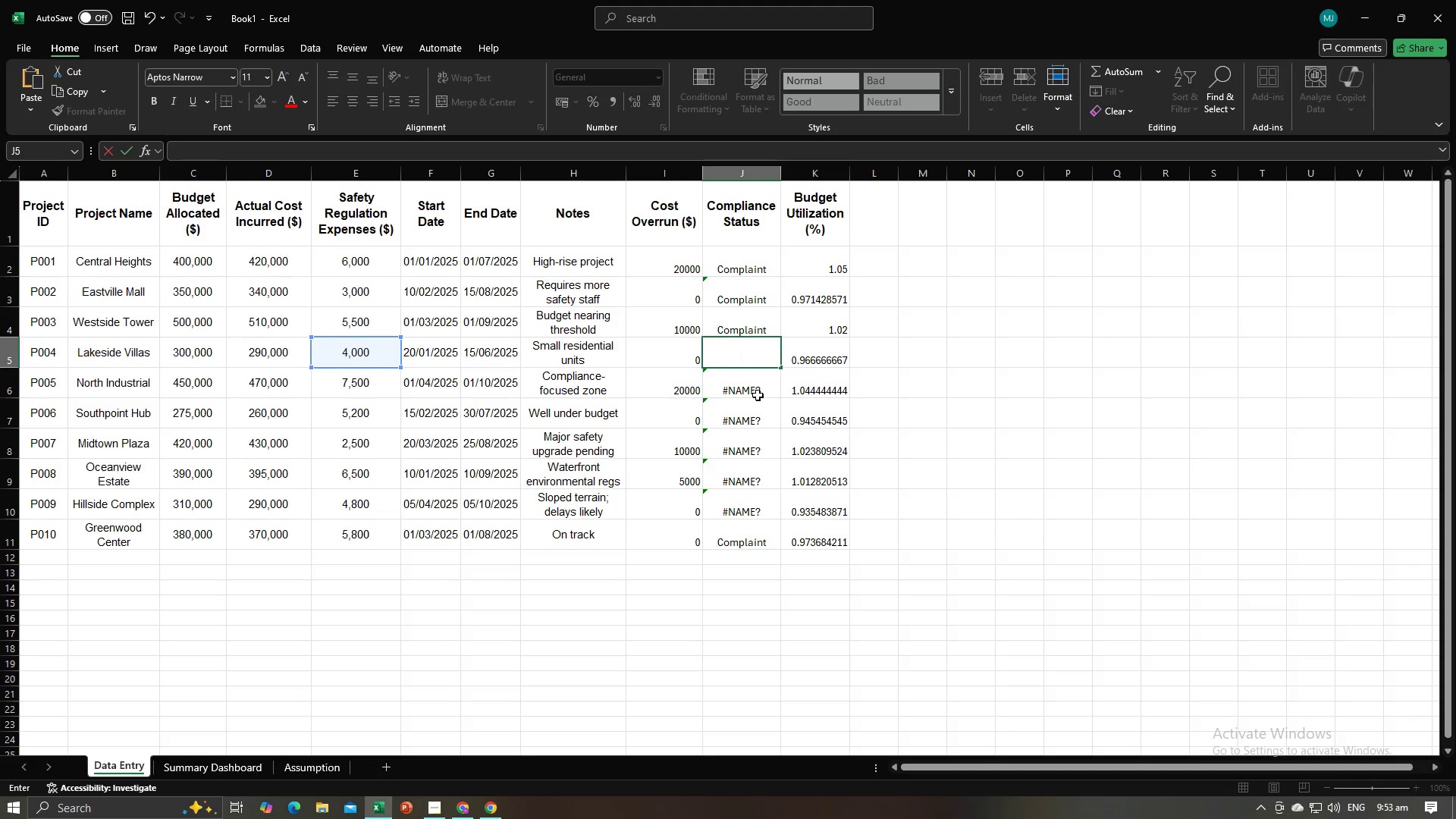 
left_click([758, 395])
 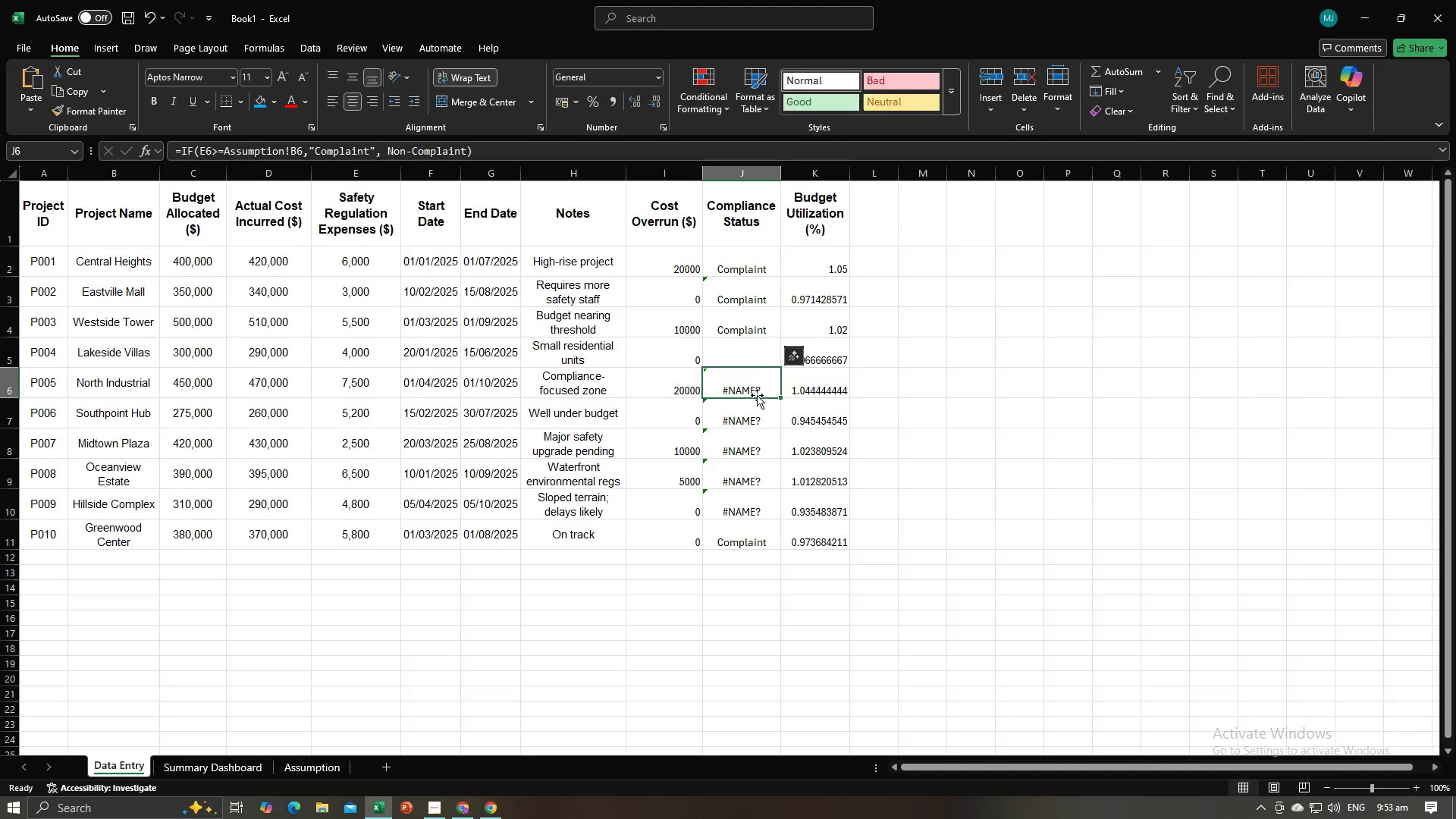 
key(Backspace)
 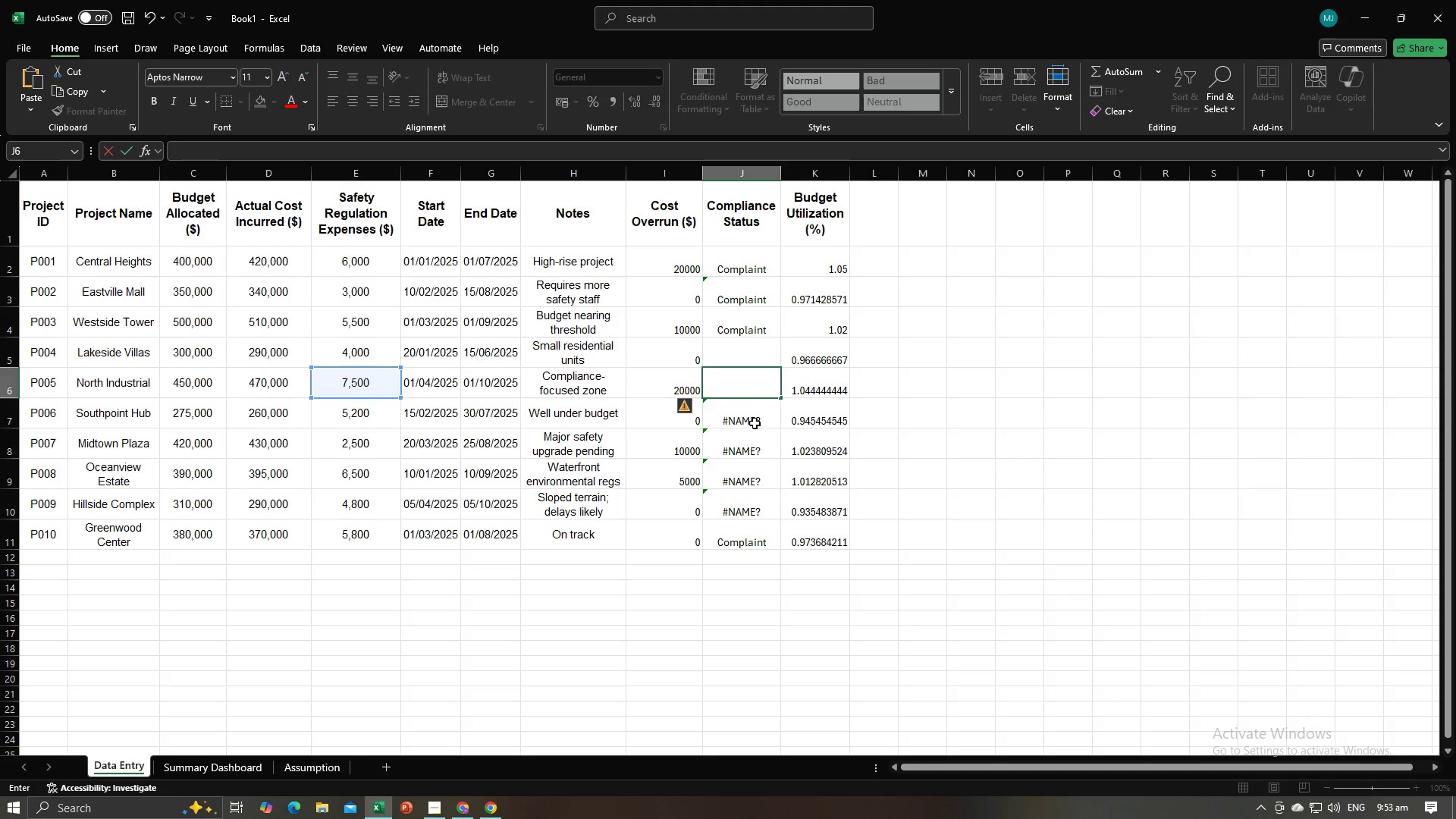 
key(Backspace)
 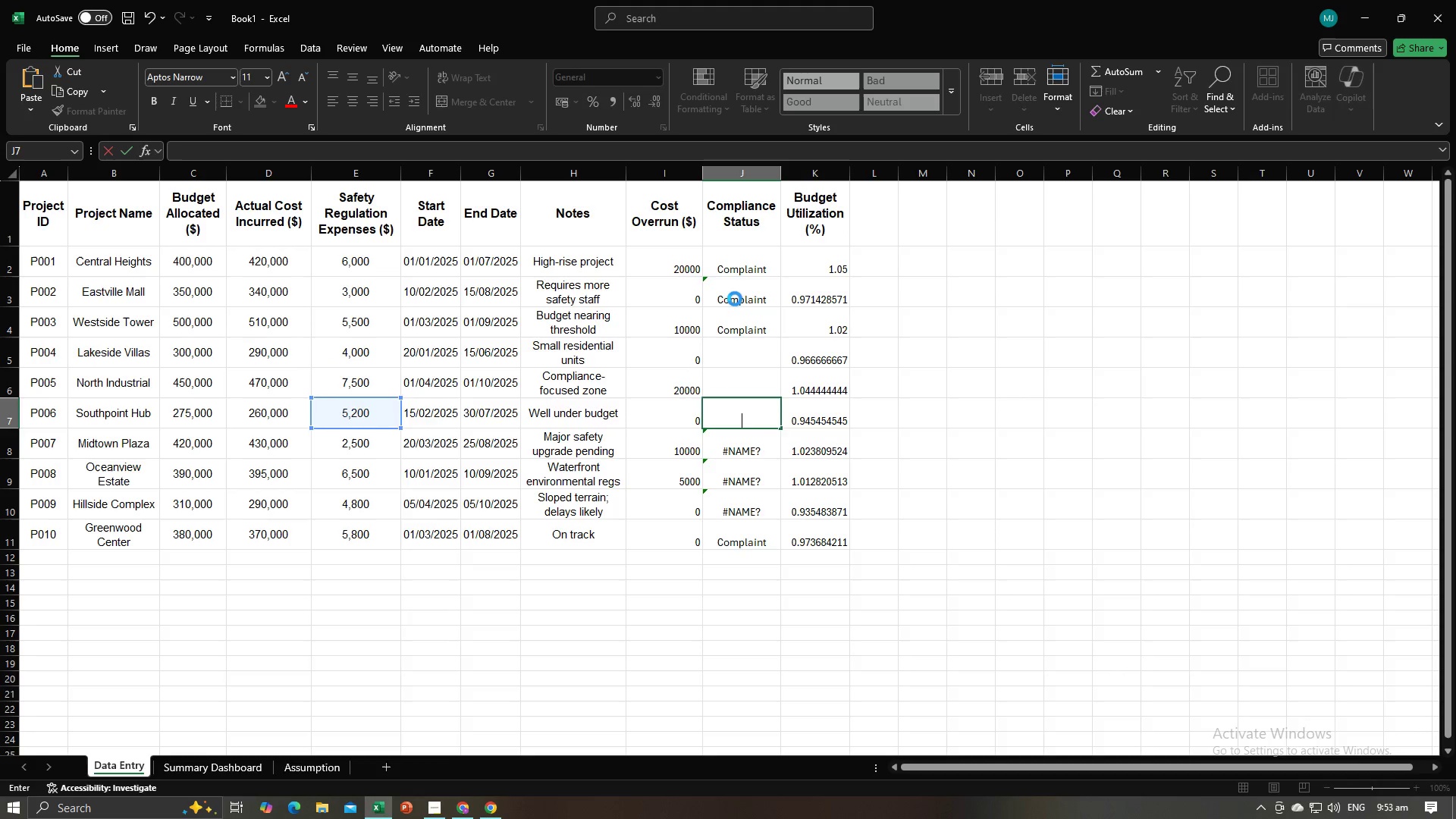 
left_click([735, 299])
 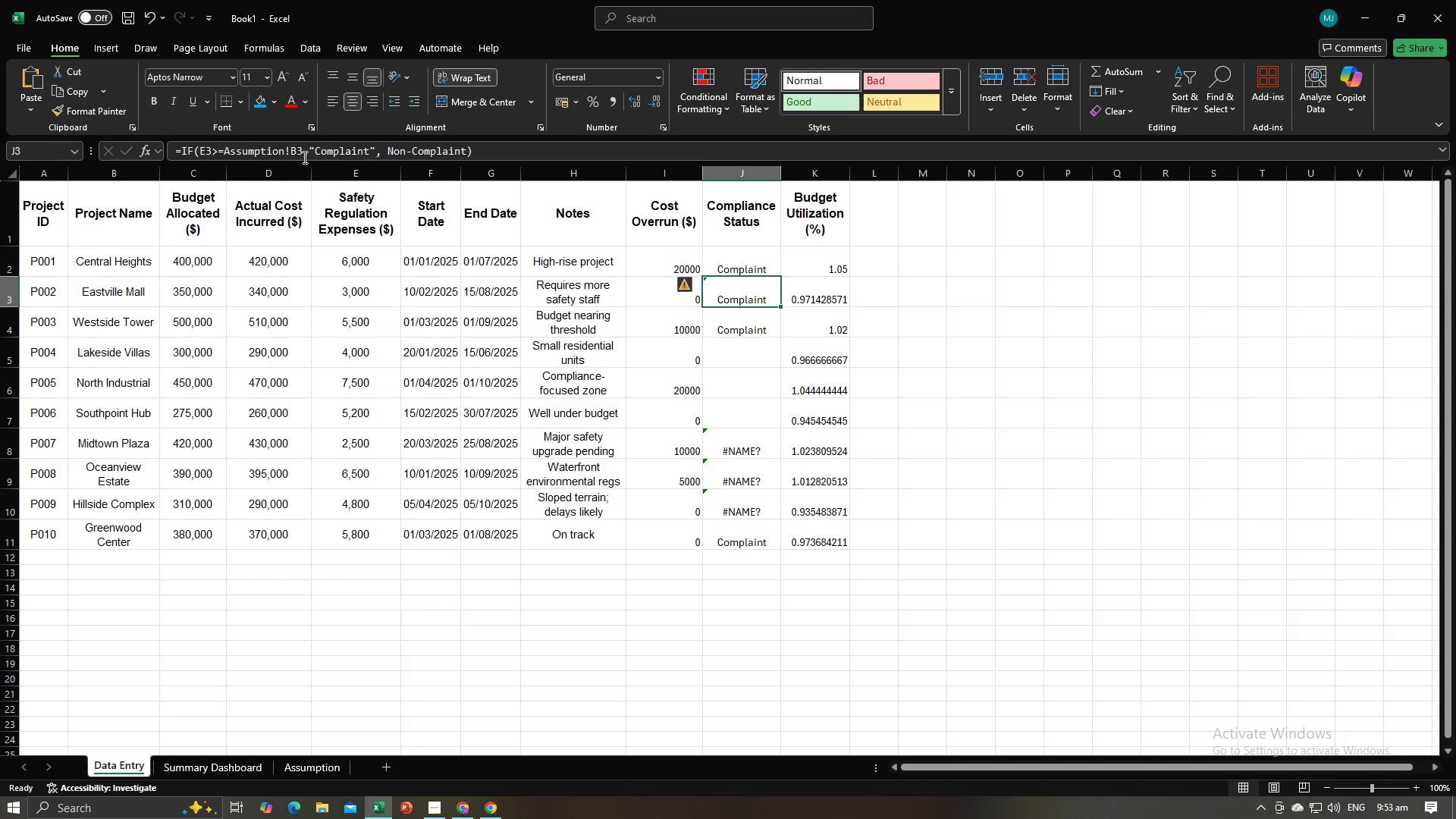 
wait(5.03)
 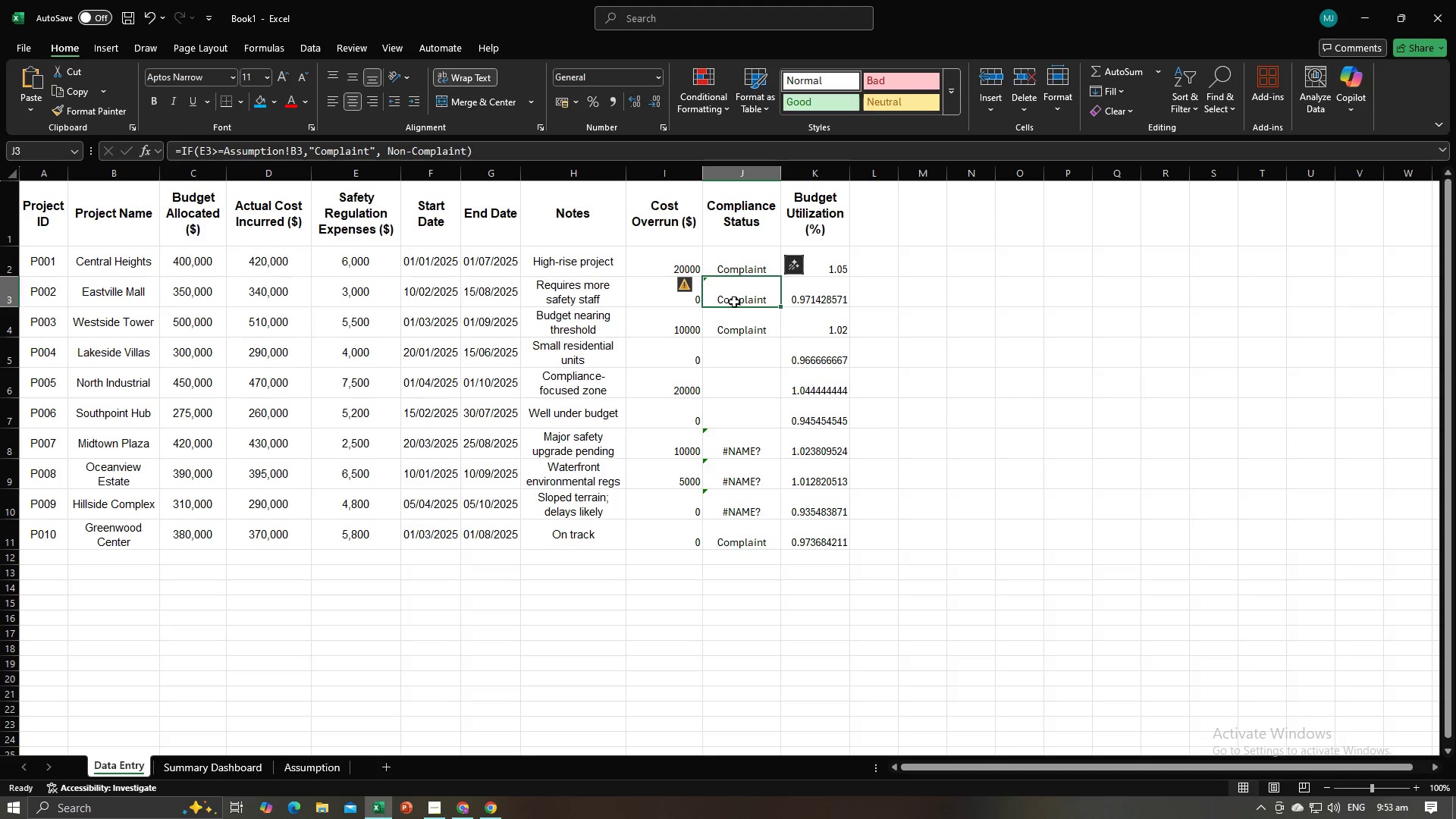 
left_click([764, 447])
 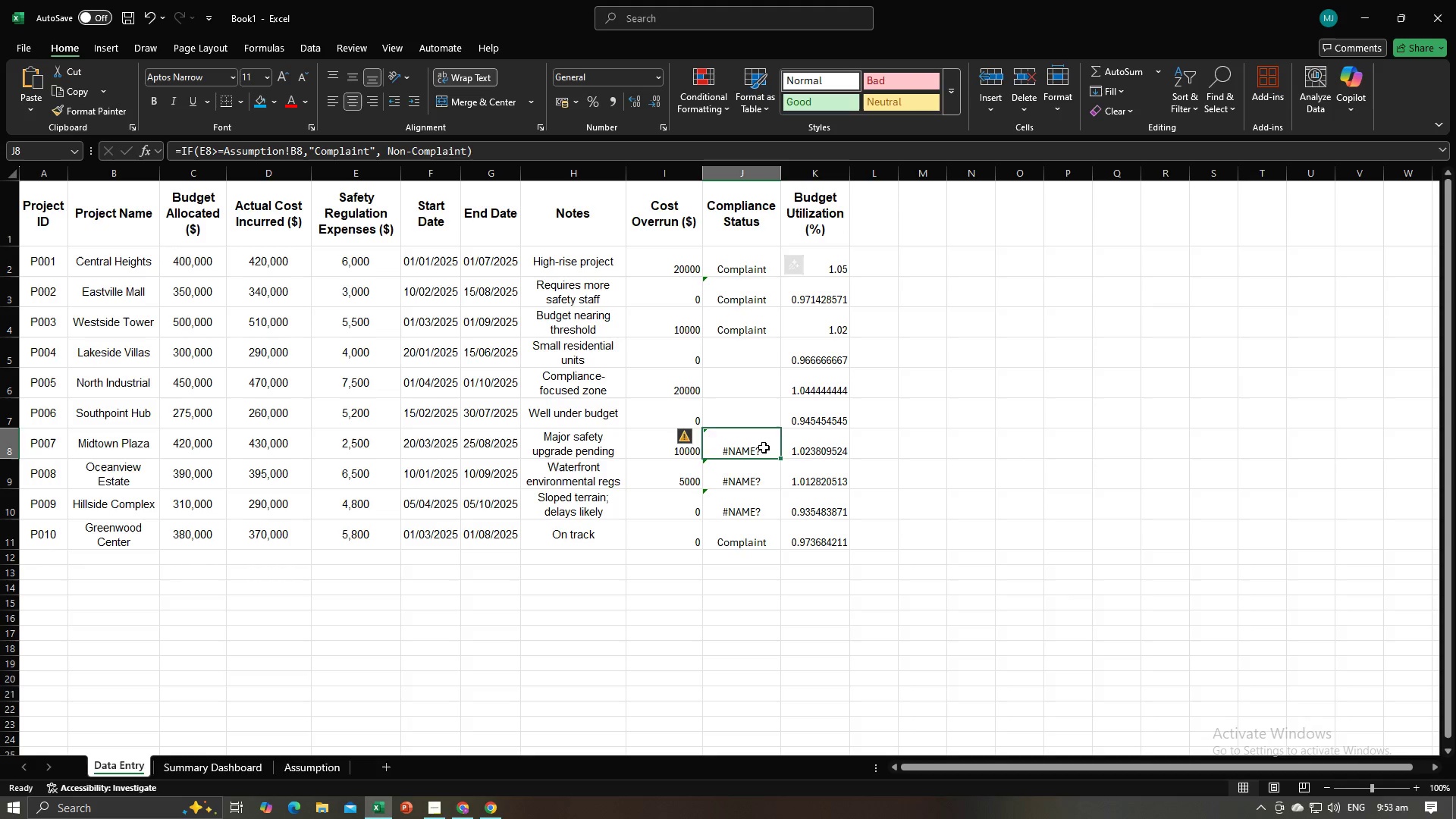 
key(Backspace)
 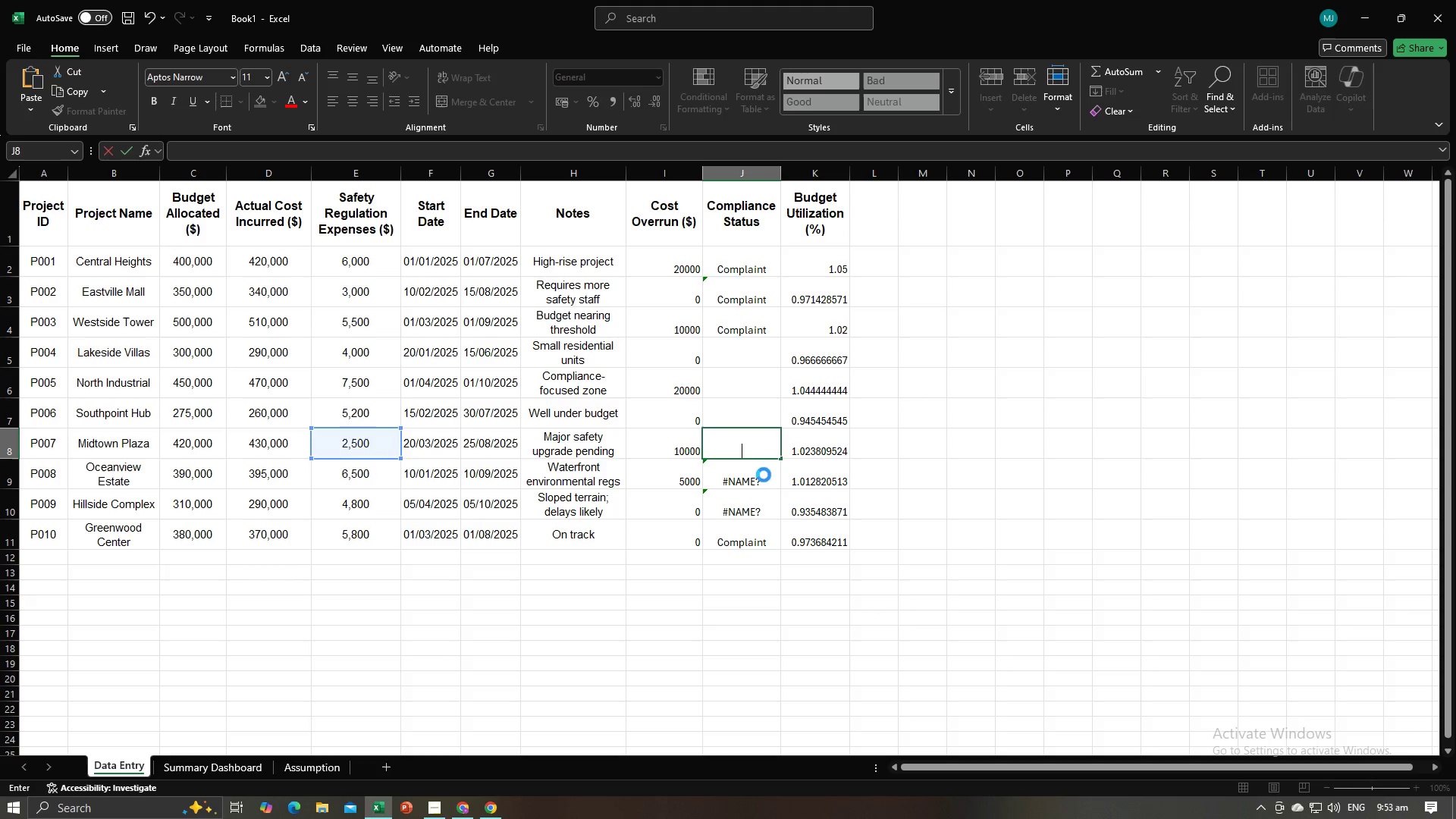 
left_click([764, 475])
 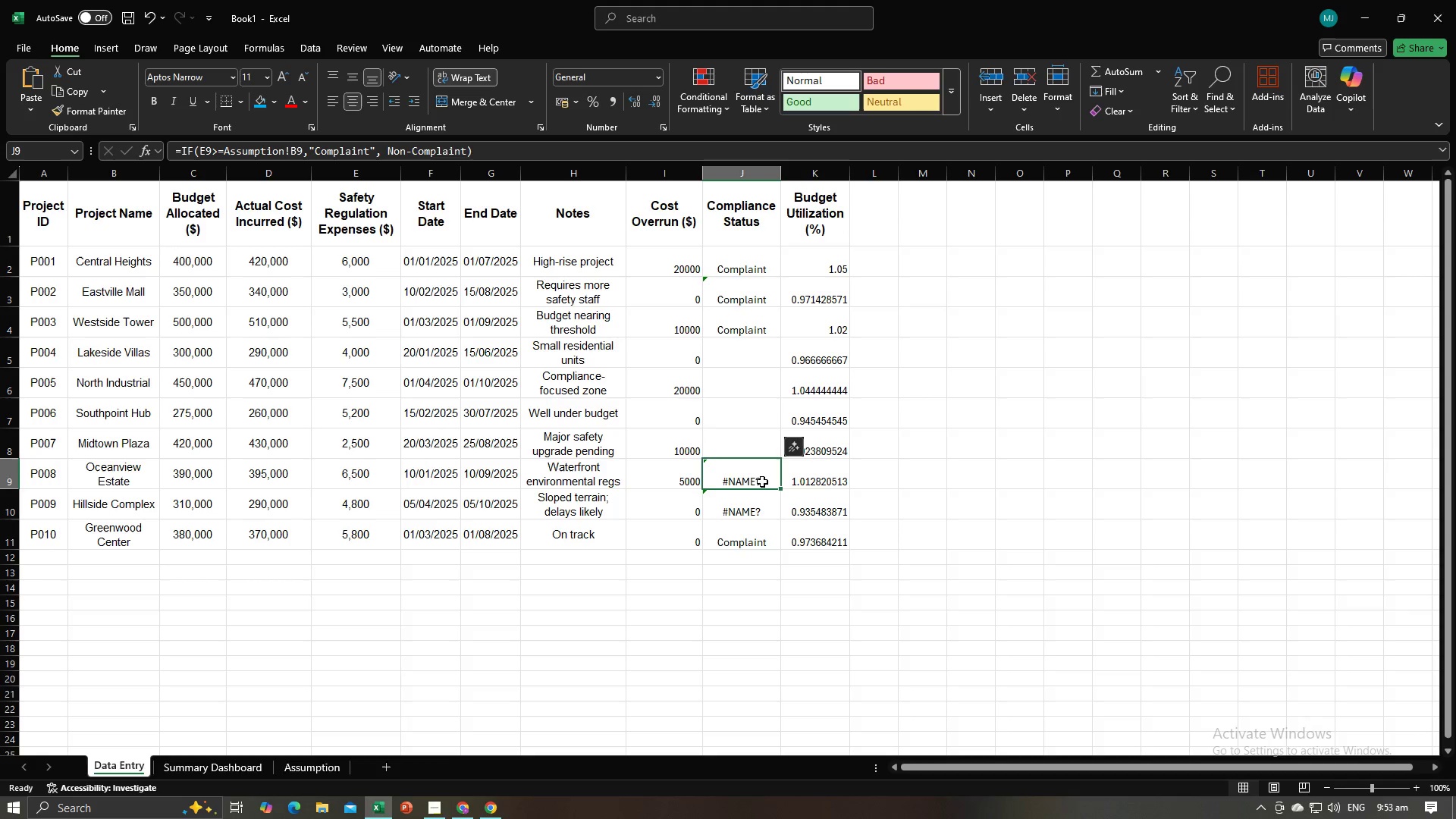 
key(Backspace)
 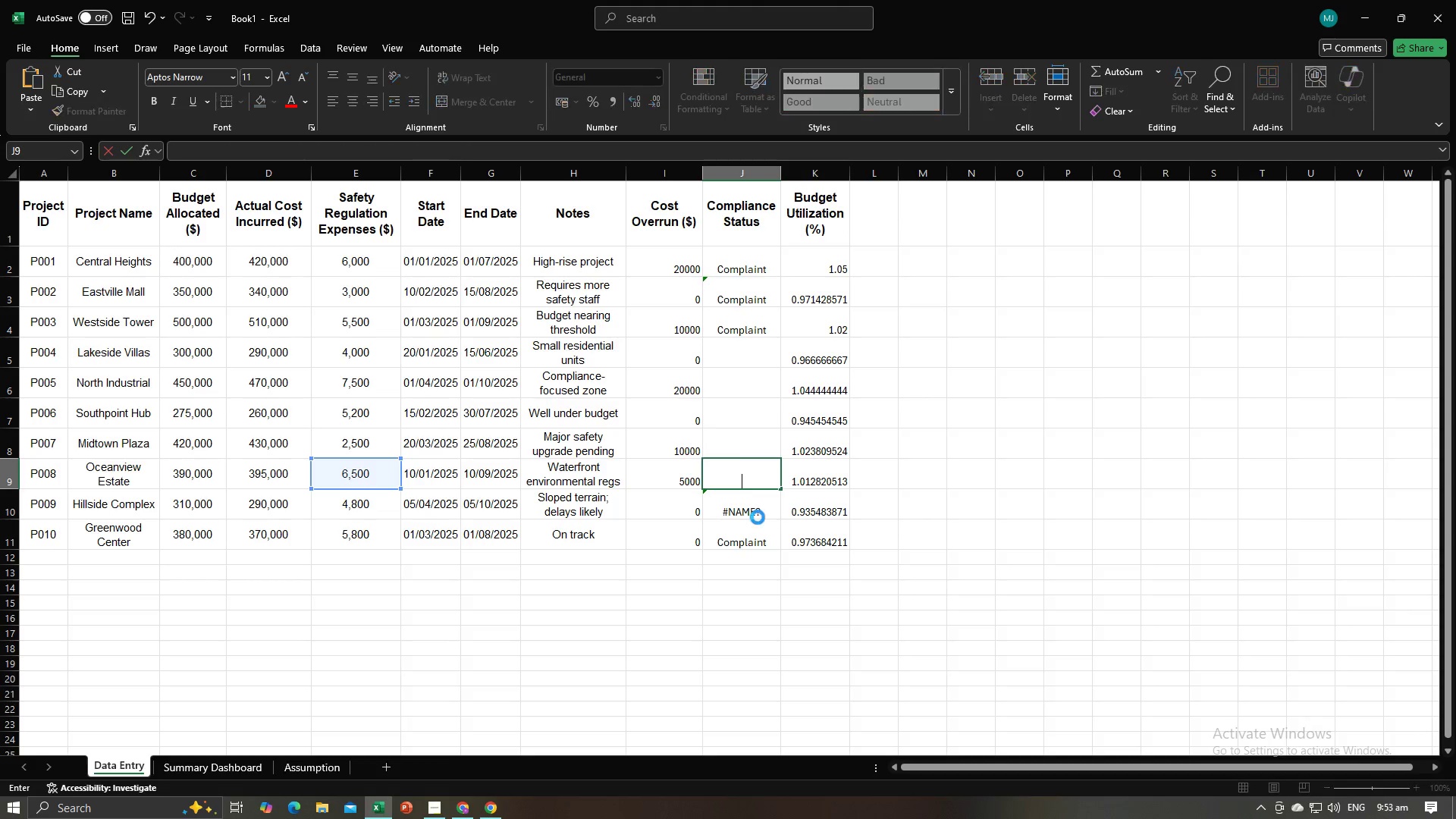 
left_click([758, 517])
 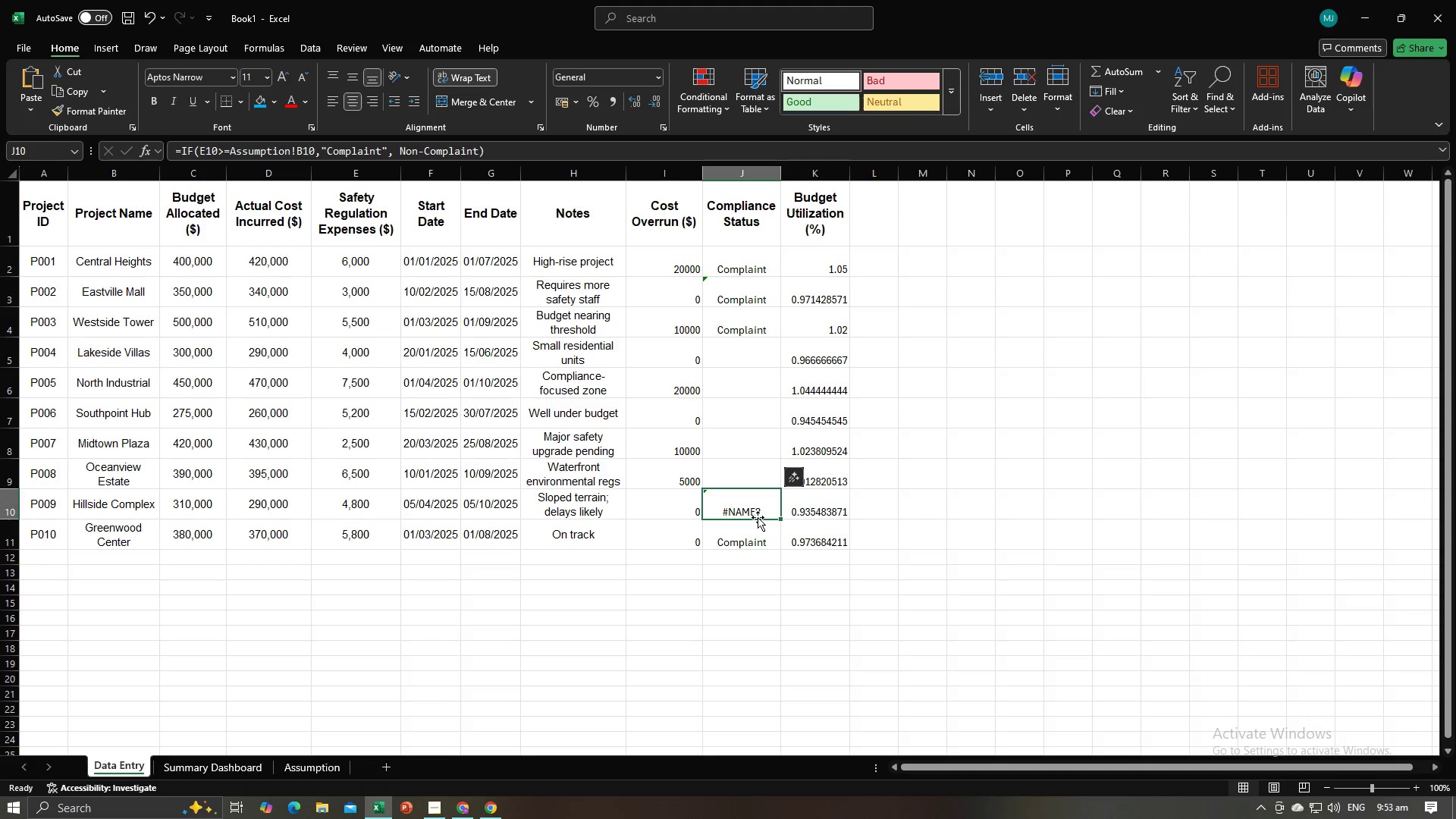 
key(Backspace)
 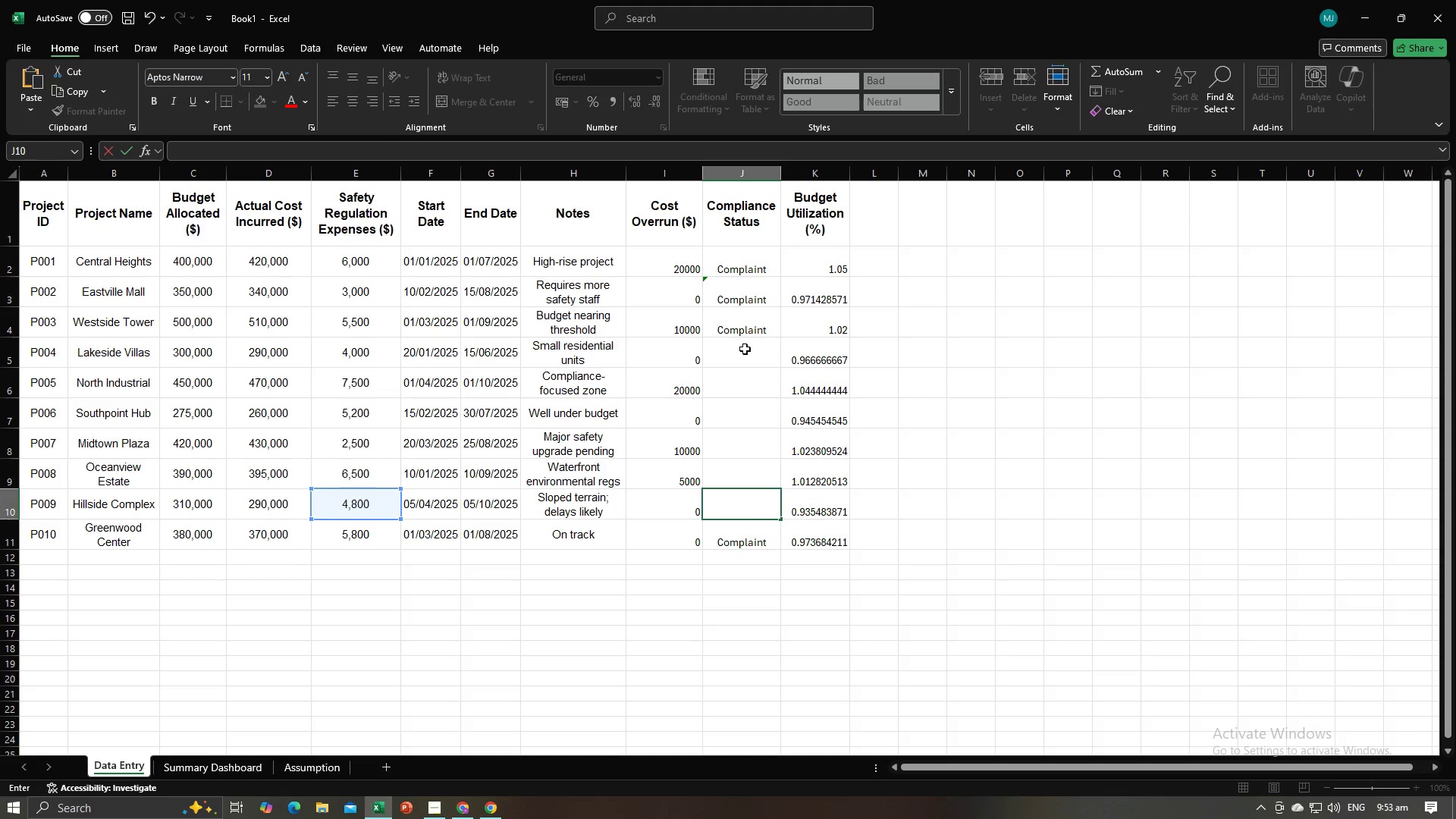 
left_click([745, 349])
 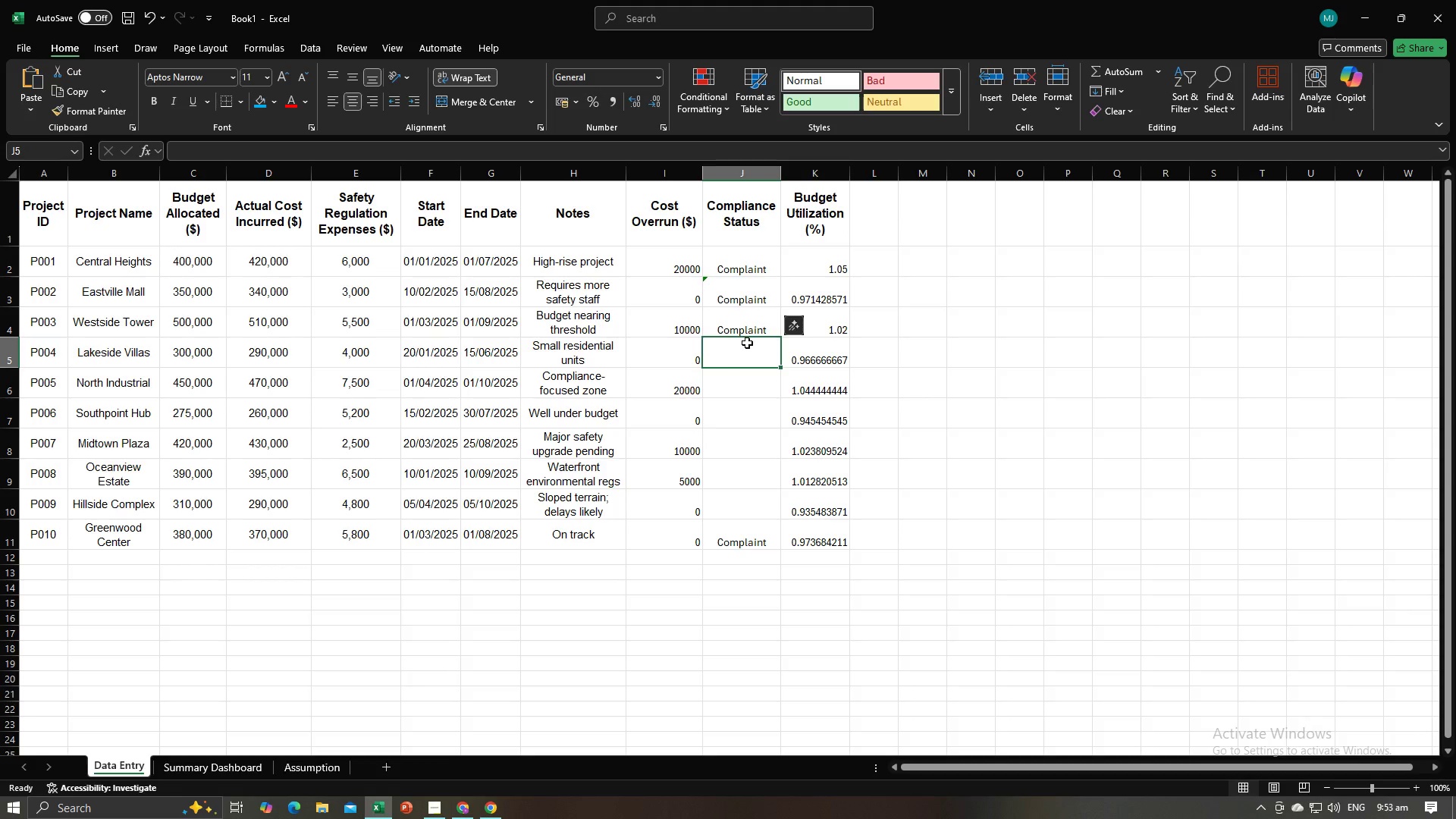 
left_click([754, 328])
 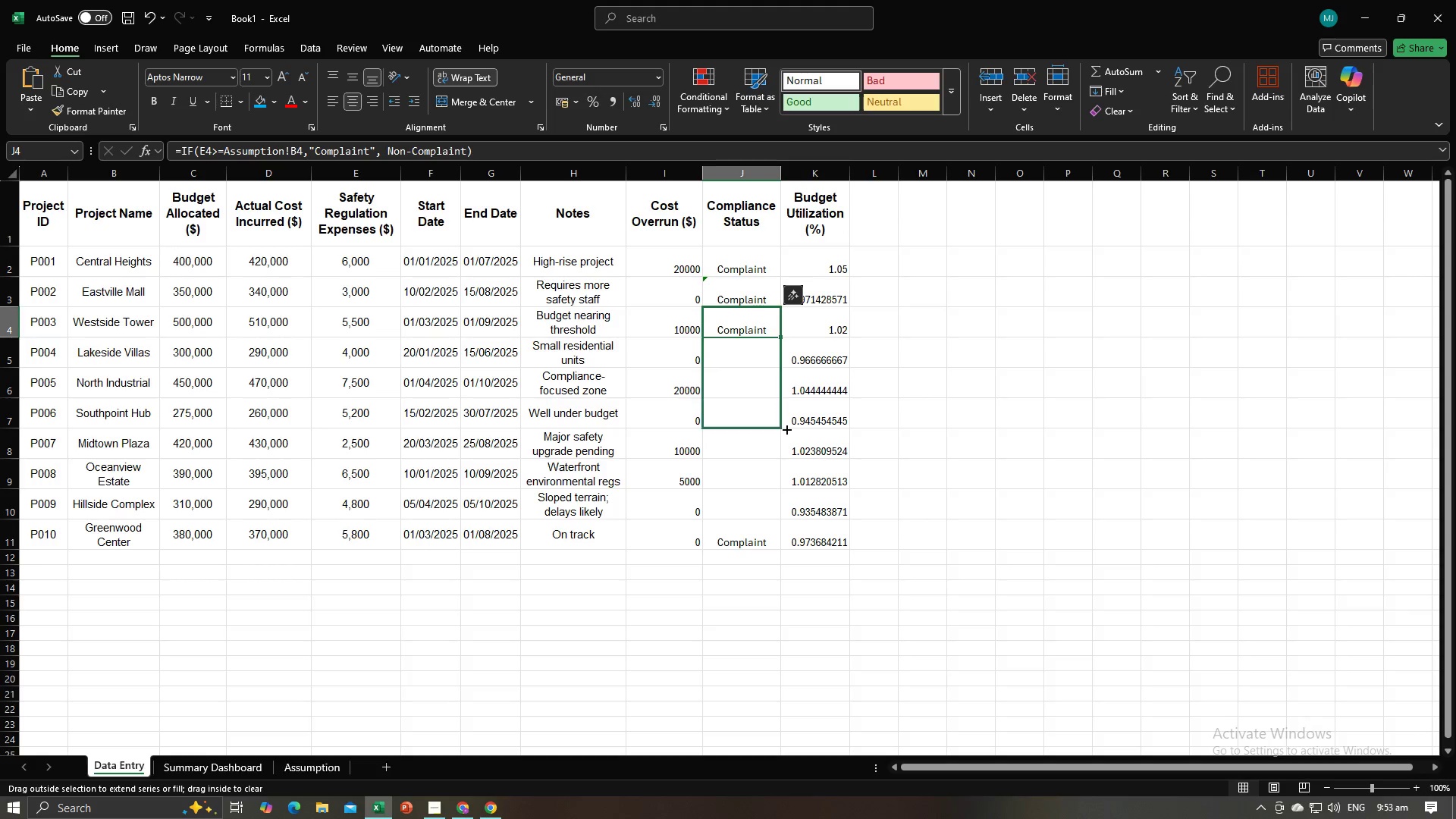 
mouse_move([784, 526])
 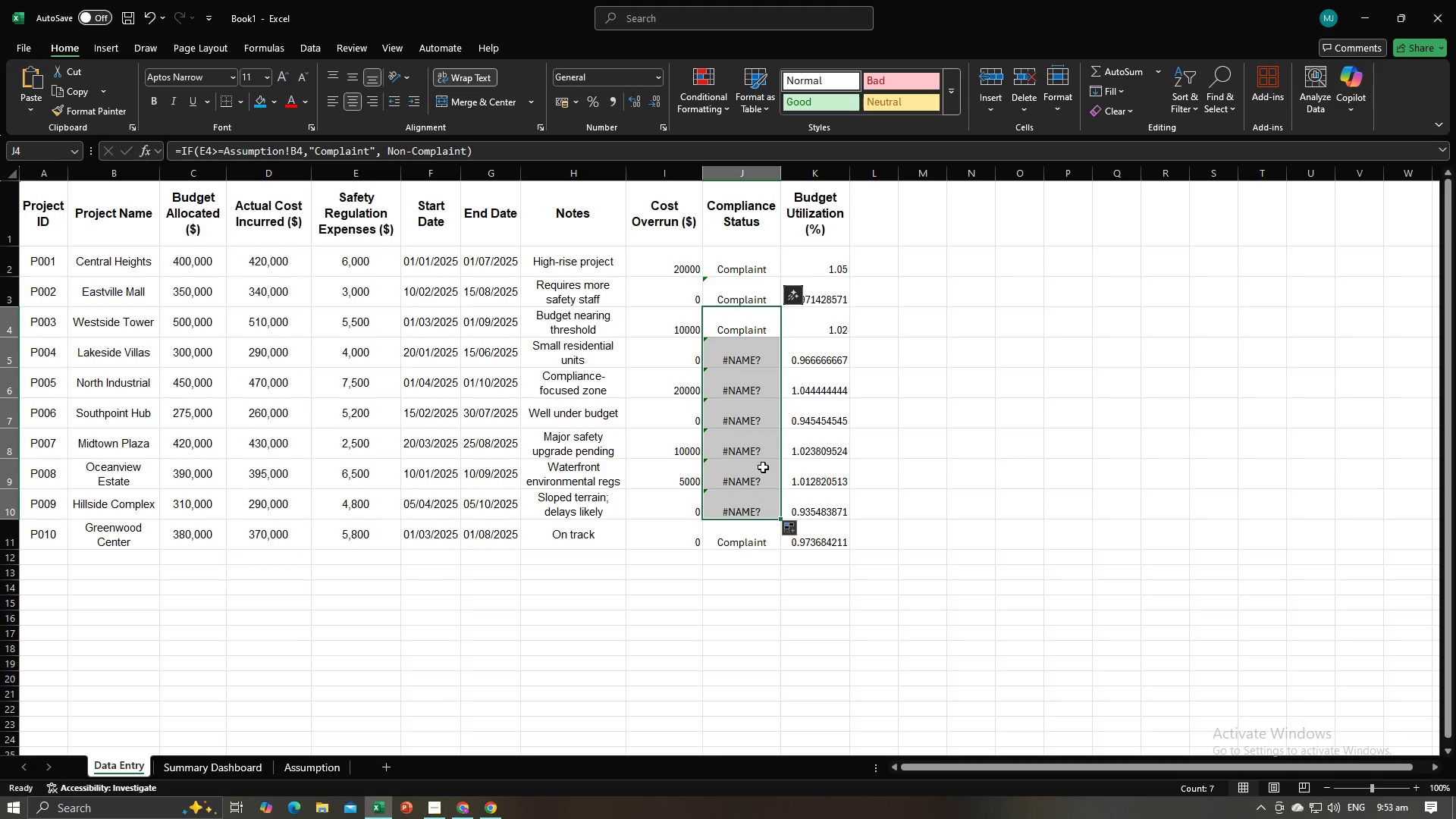 
left_click([763, 467])
 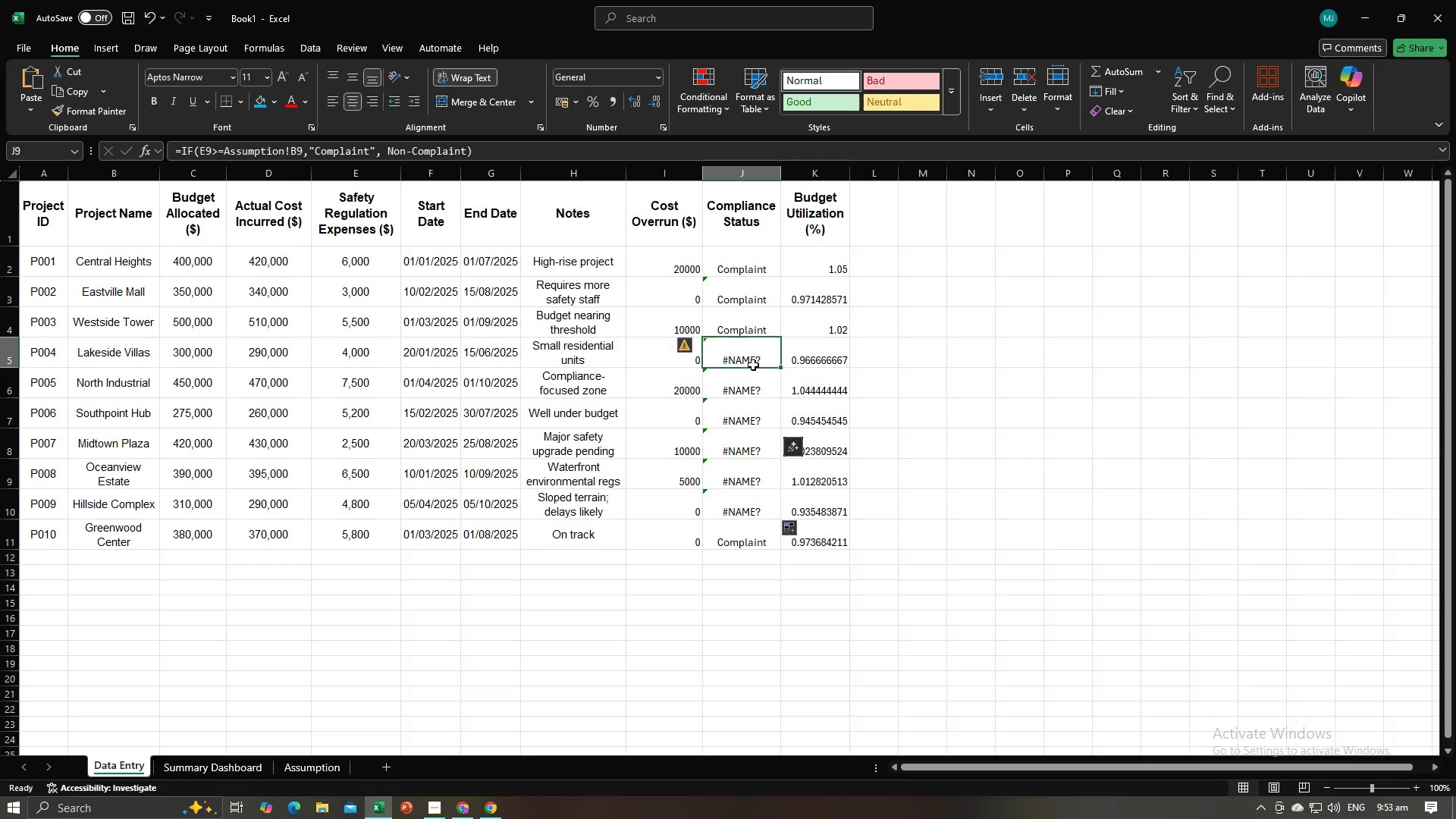 
double_click([753, 365])
 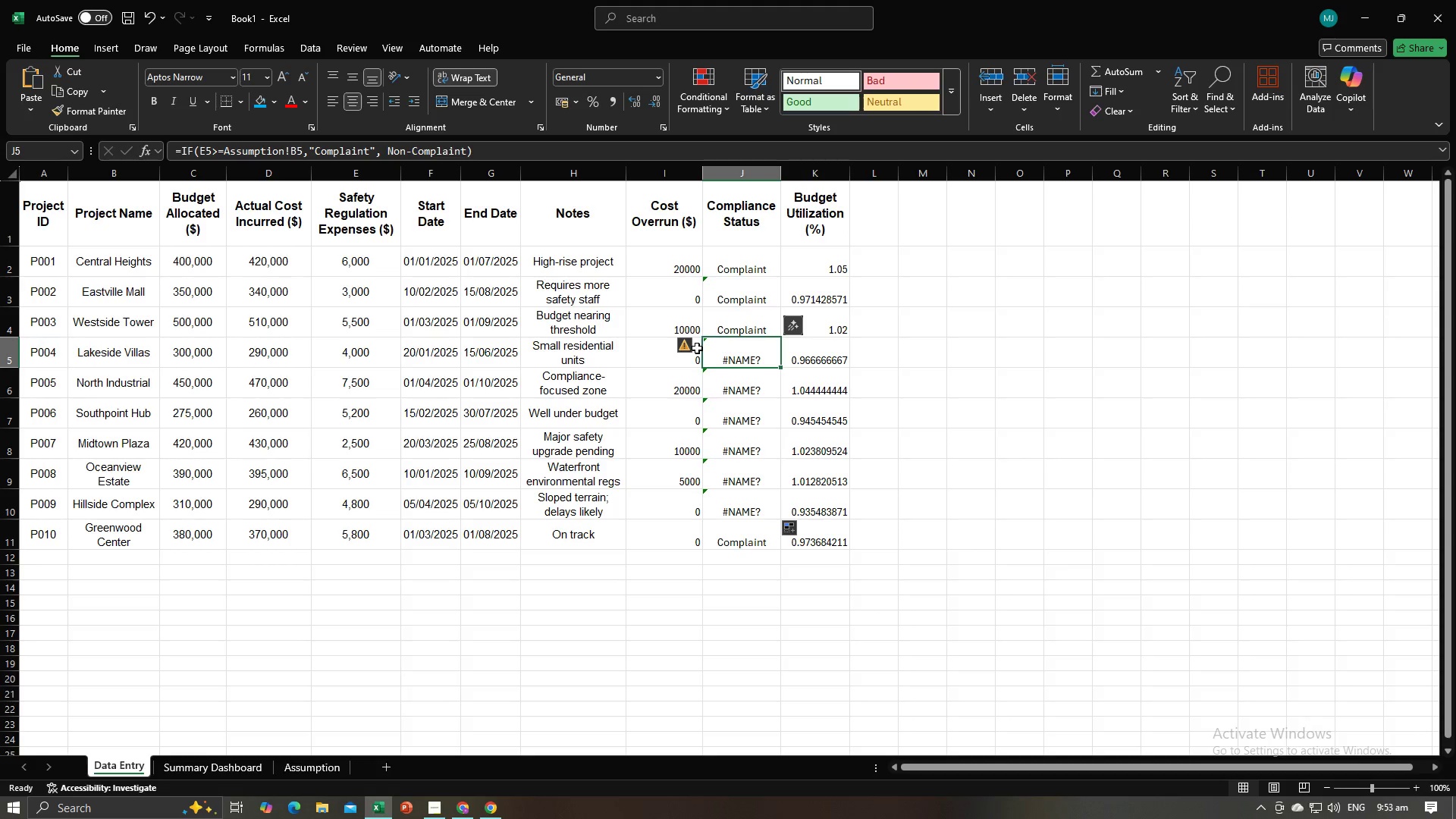 
left_click([689, 347])
 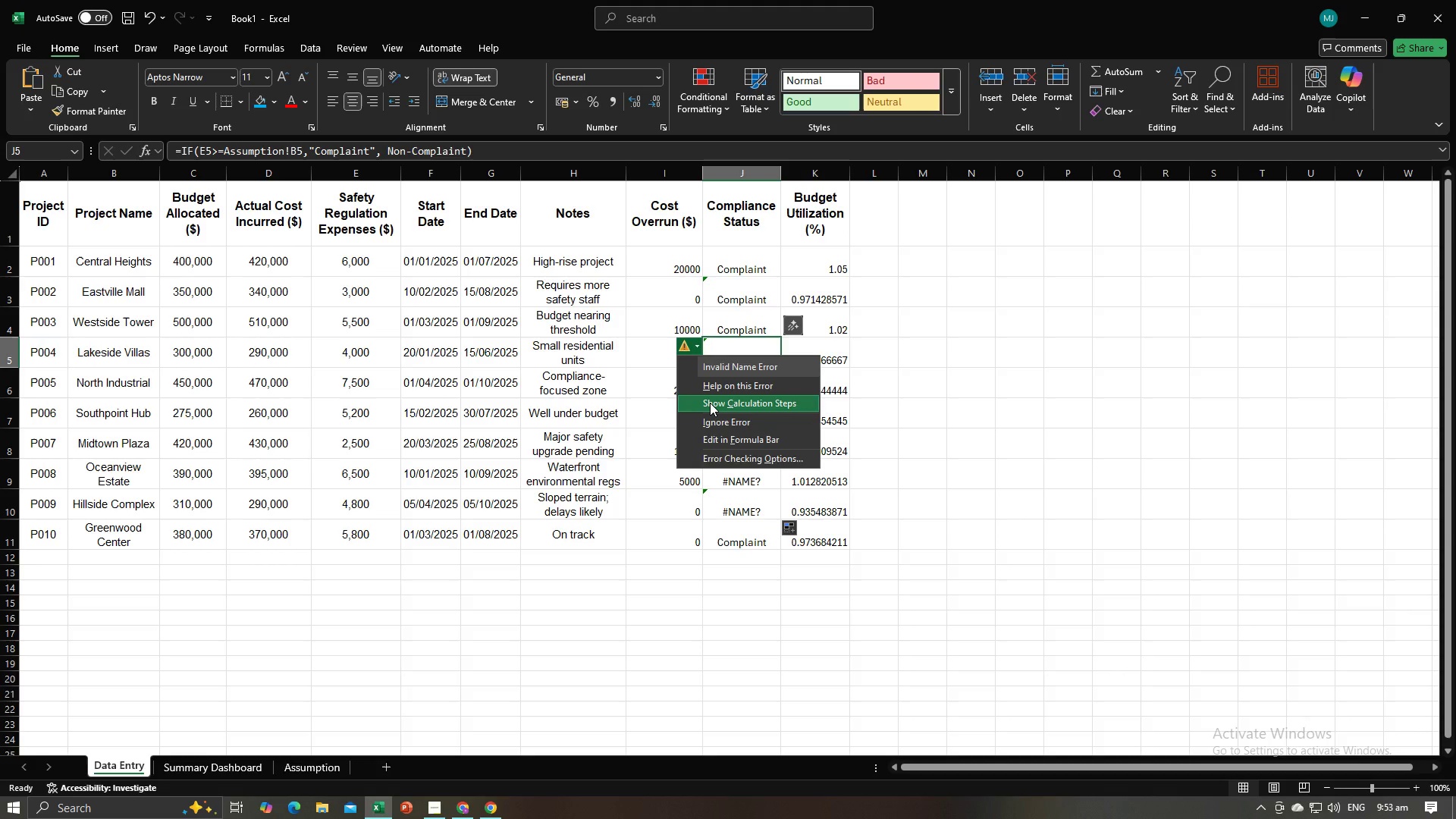 
left_click([710, 403])
 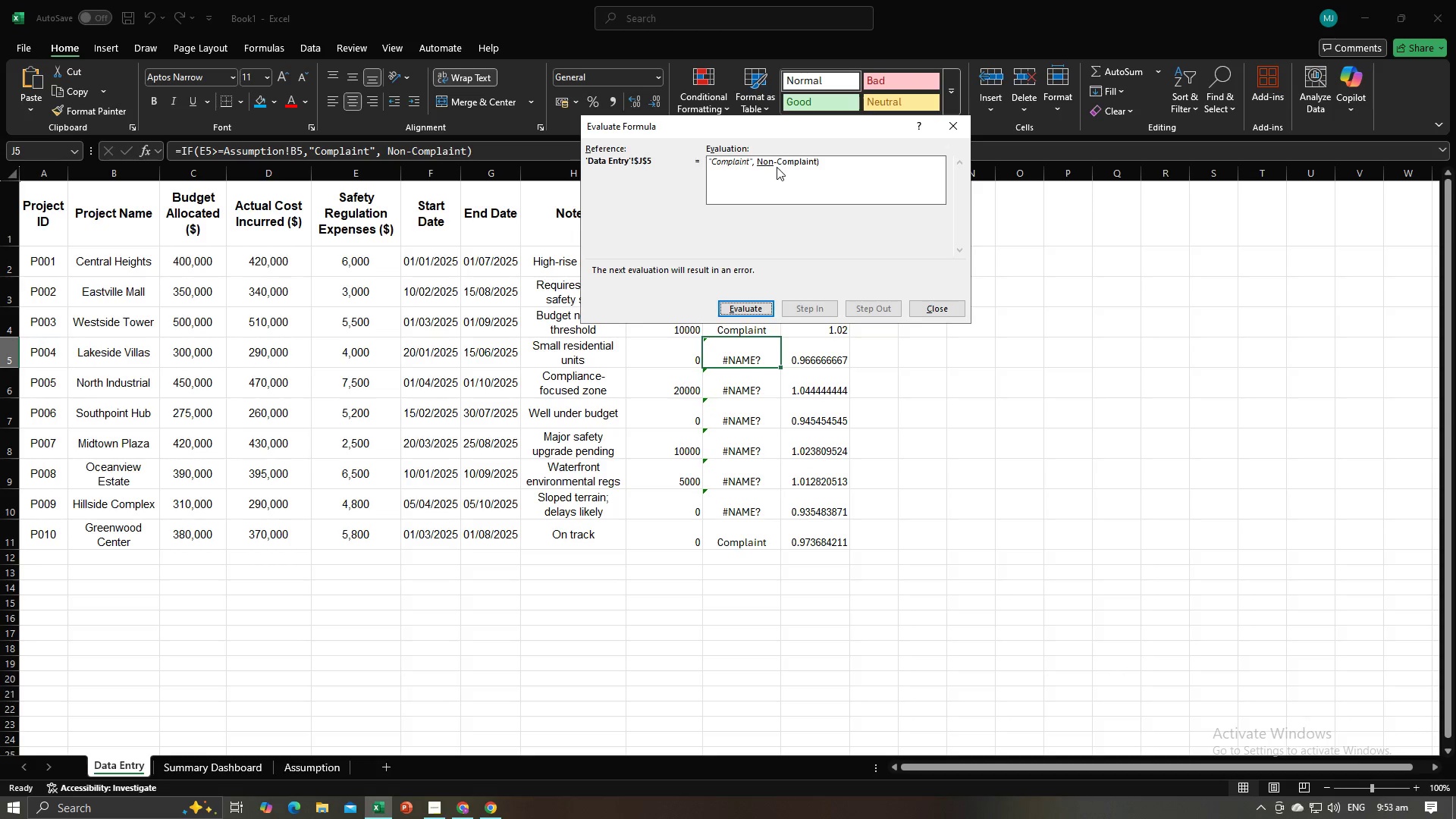 
wait(6.29)
 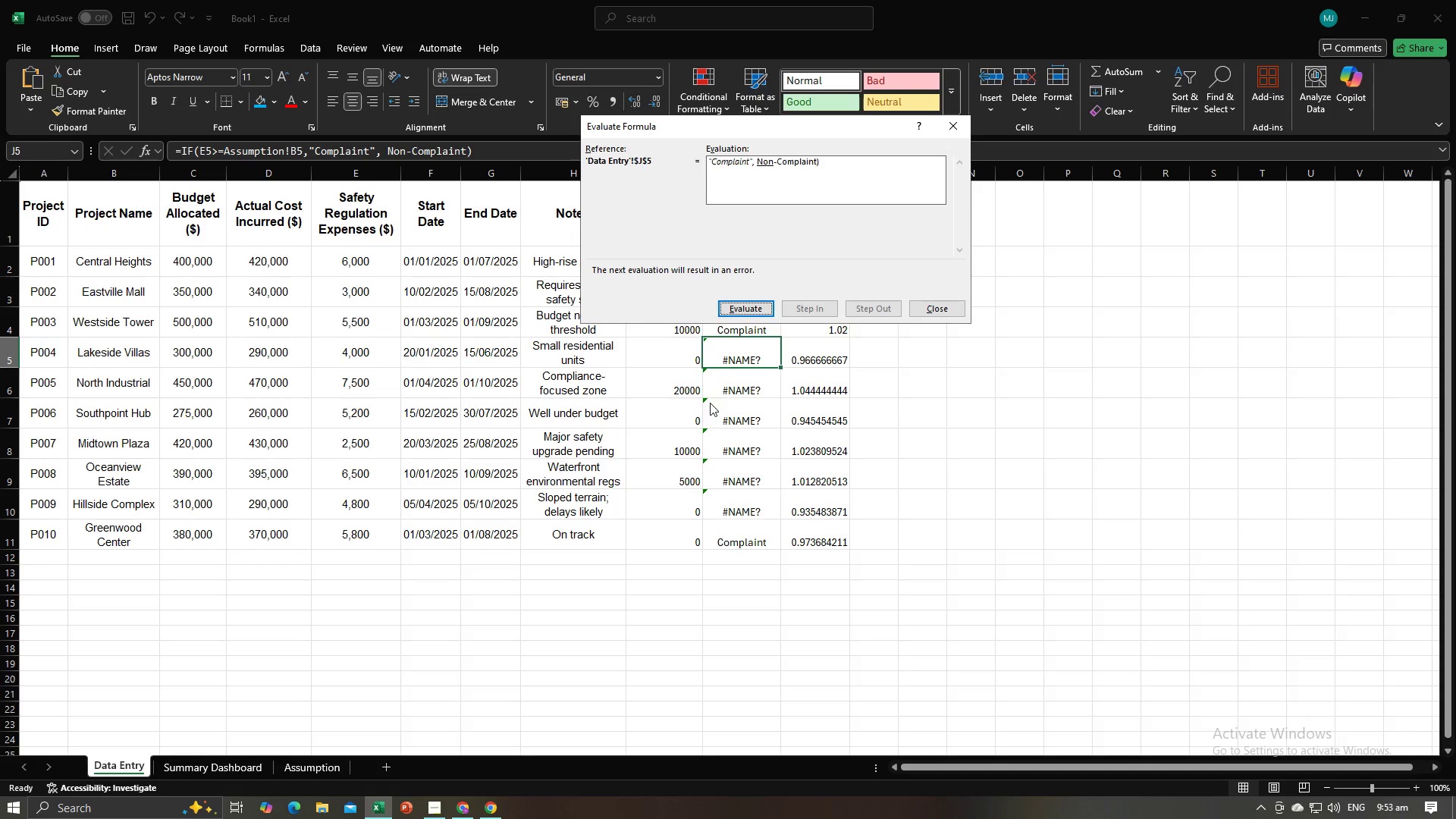 
double_click([757, 159])
 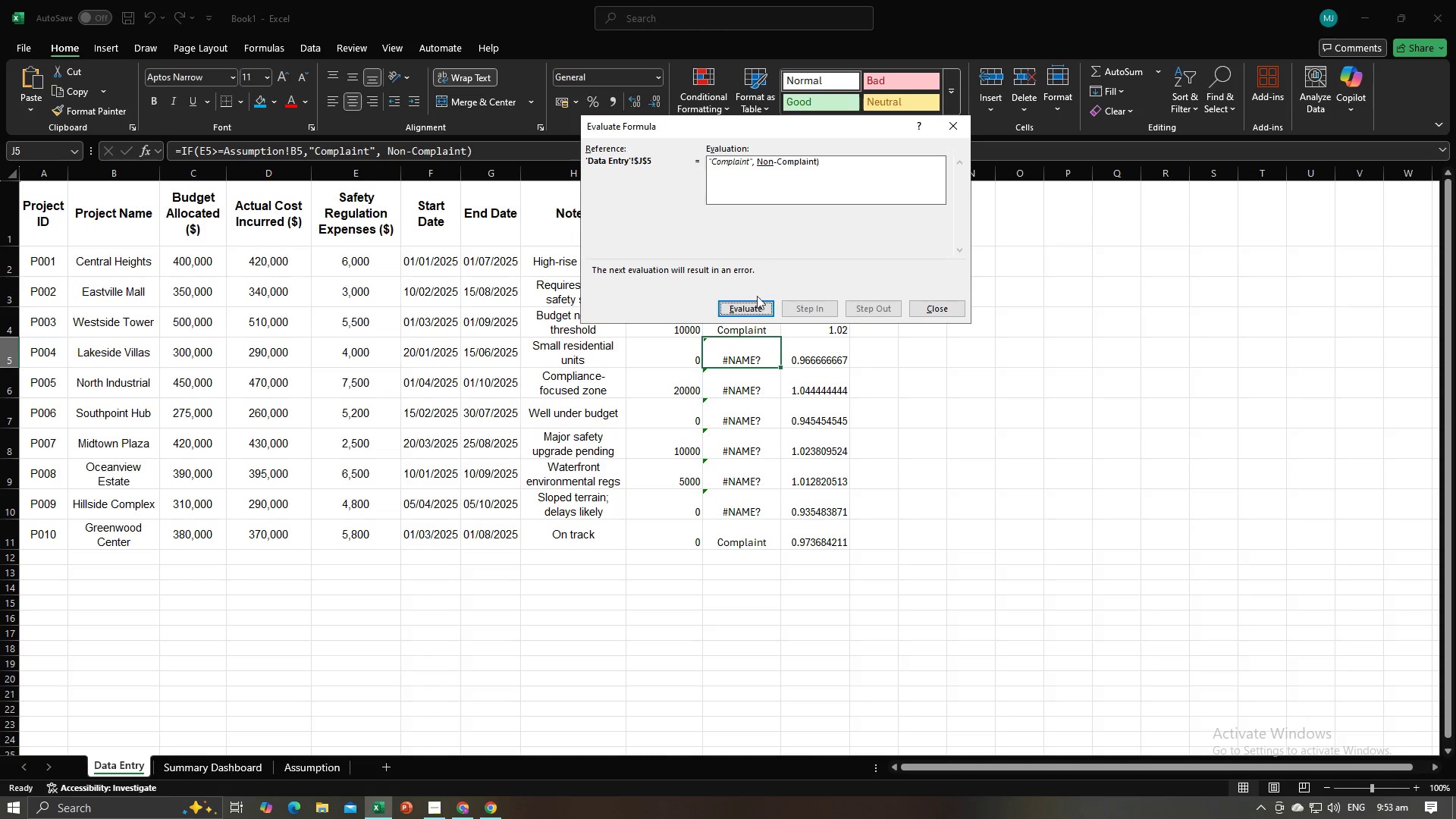 
left_click([755, 304])
 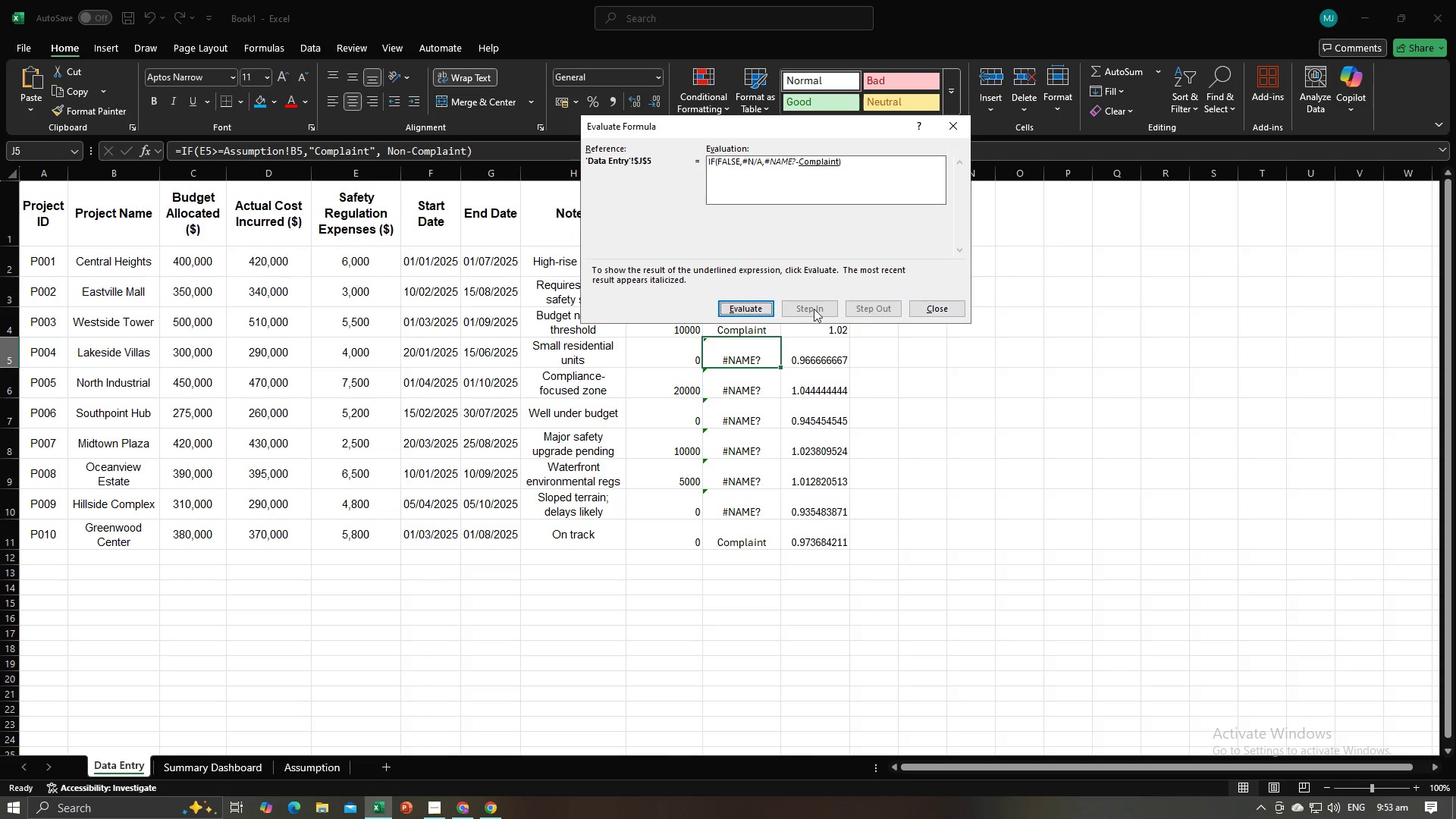 
left_click([765, 307])
 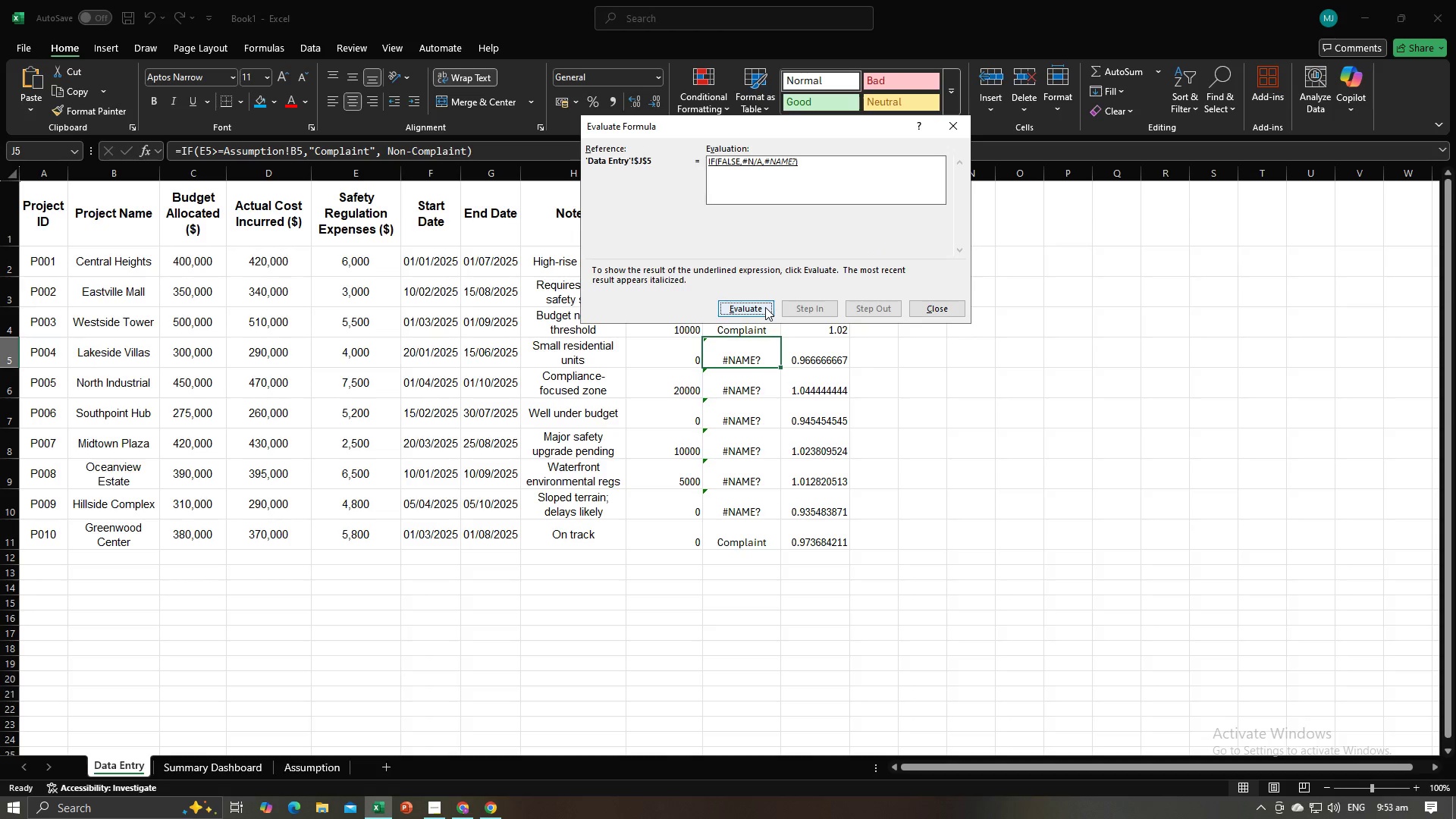 
double_click([765, 307])
 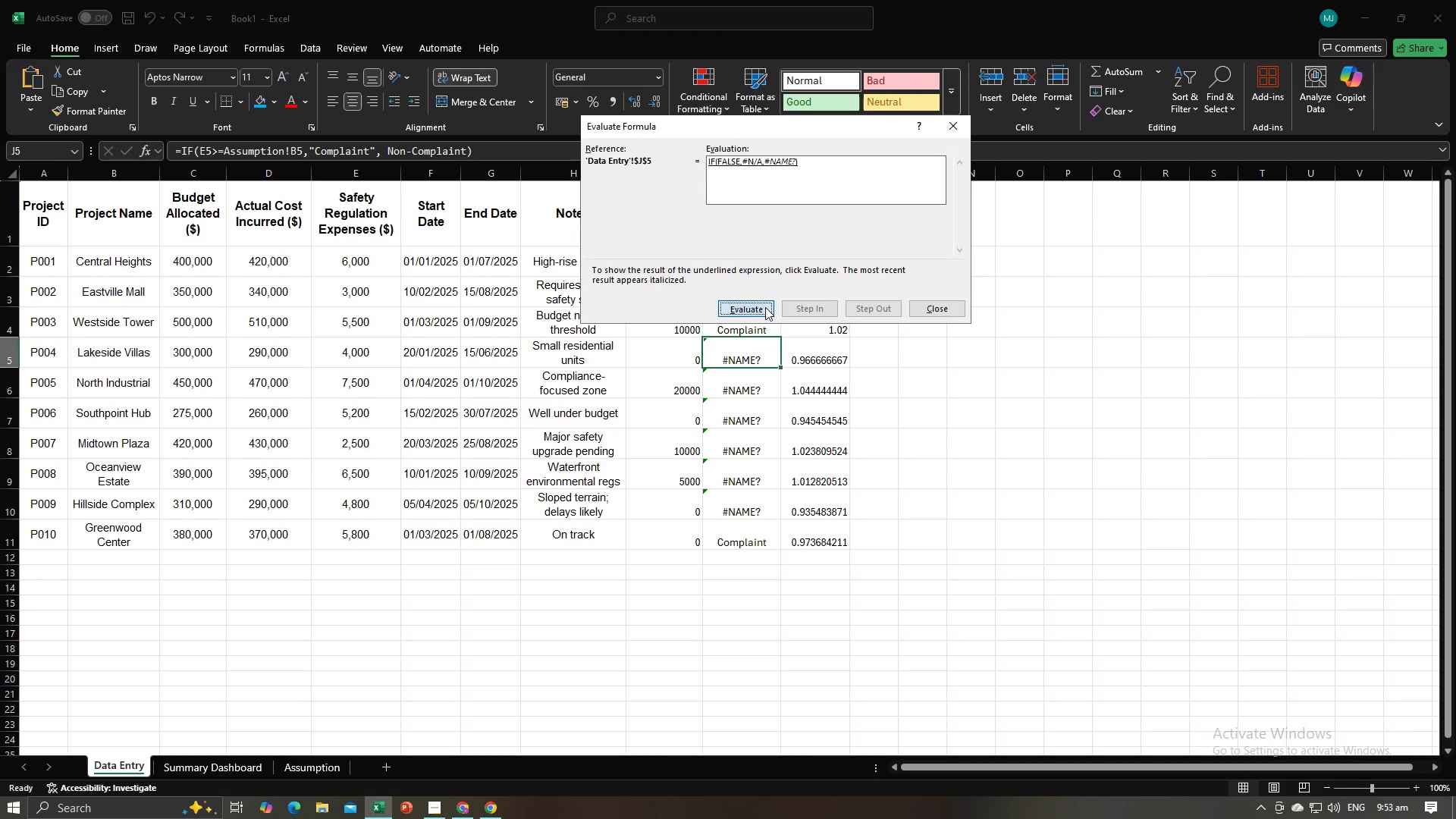 
triple_click([765, 307])
 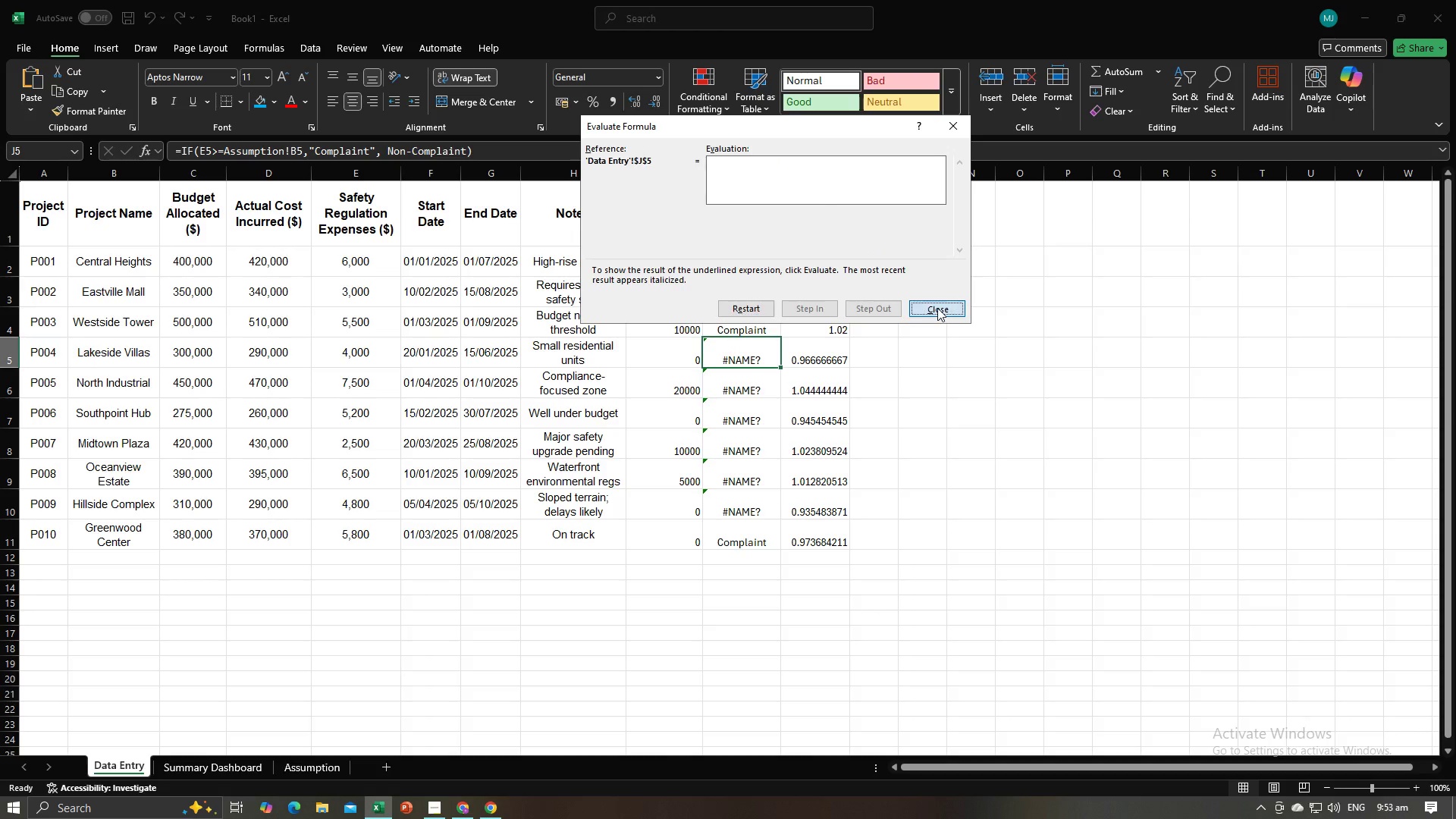 
left_click([937, 308])
 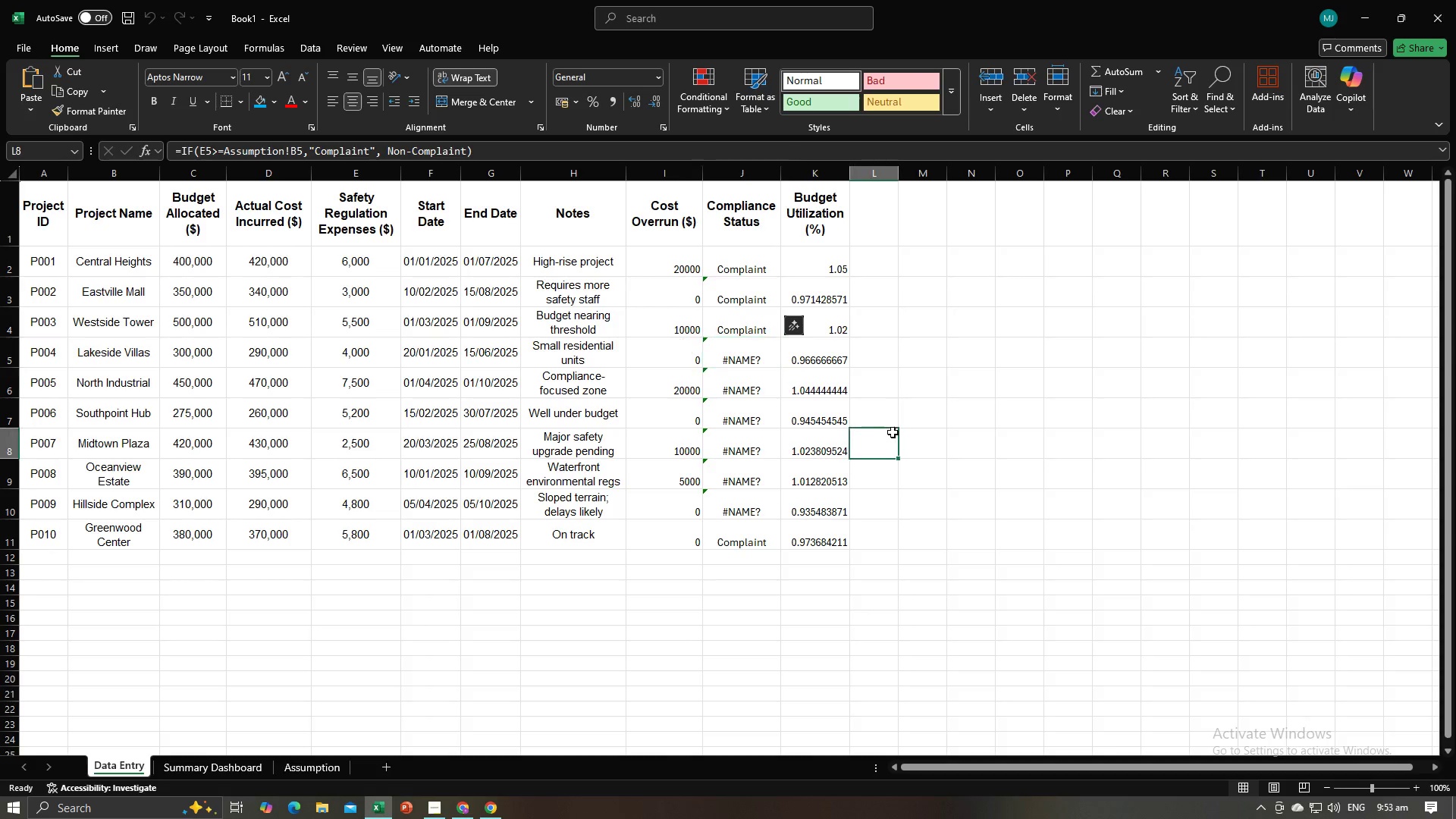 
left_click([893, 432])
 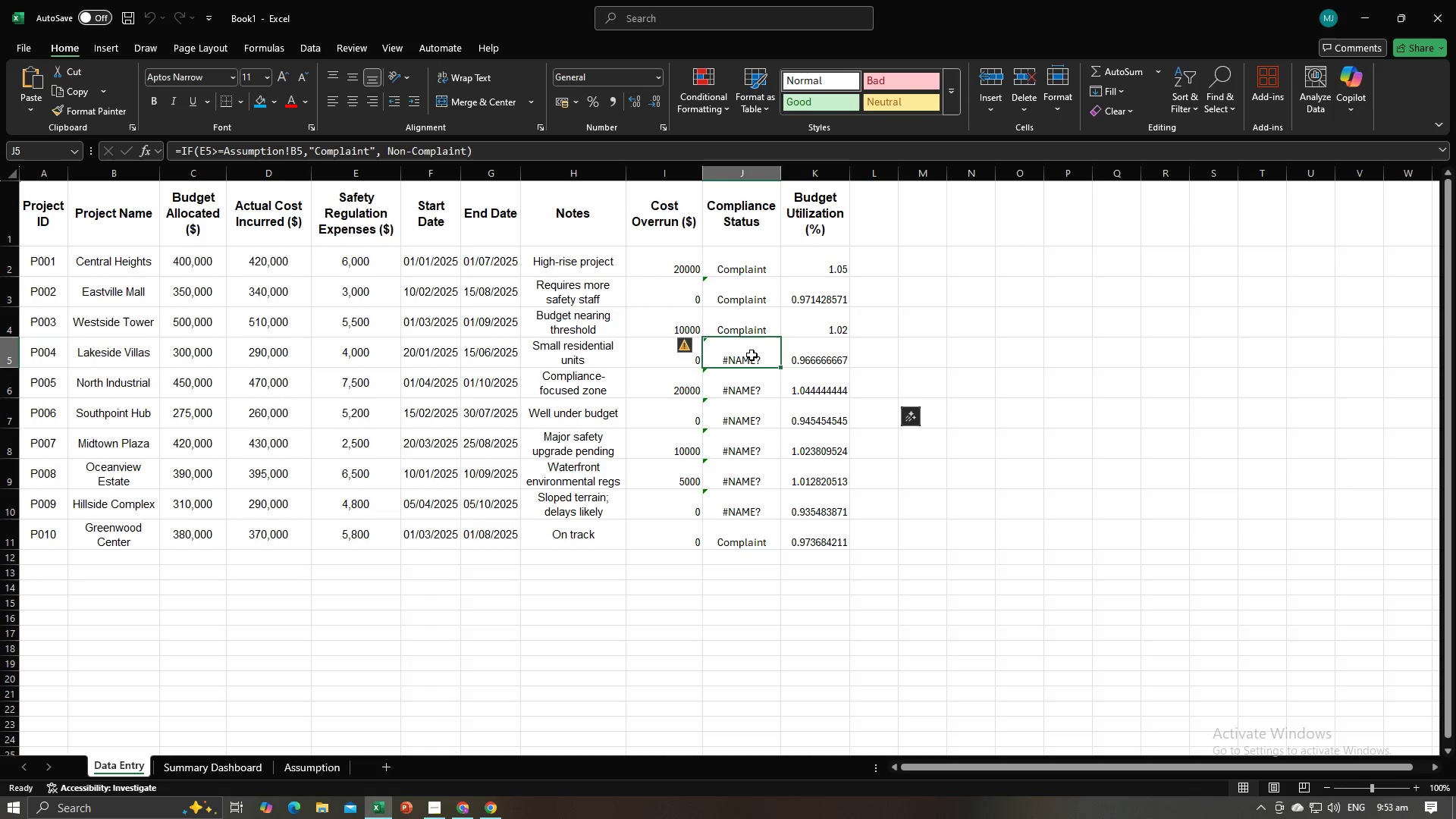 
double_click([752, 355])
 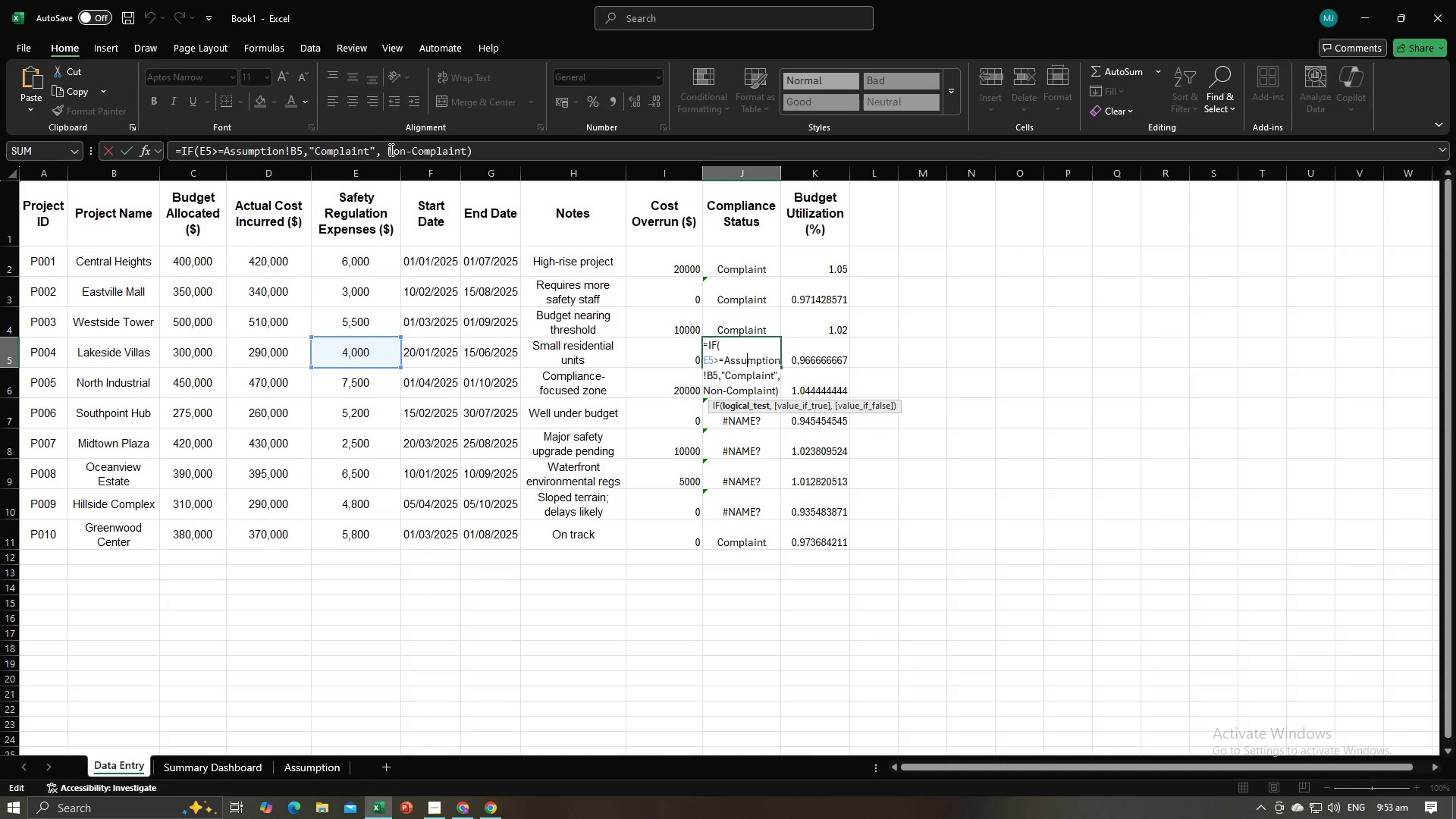 
left_click([389, 149])
 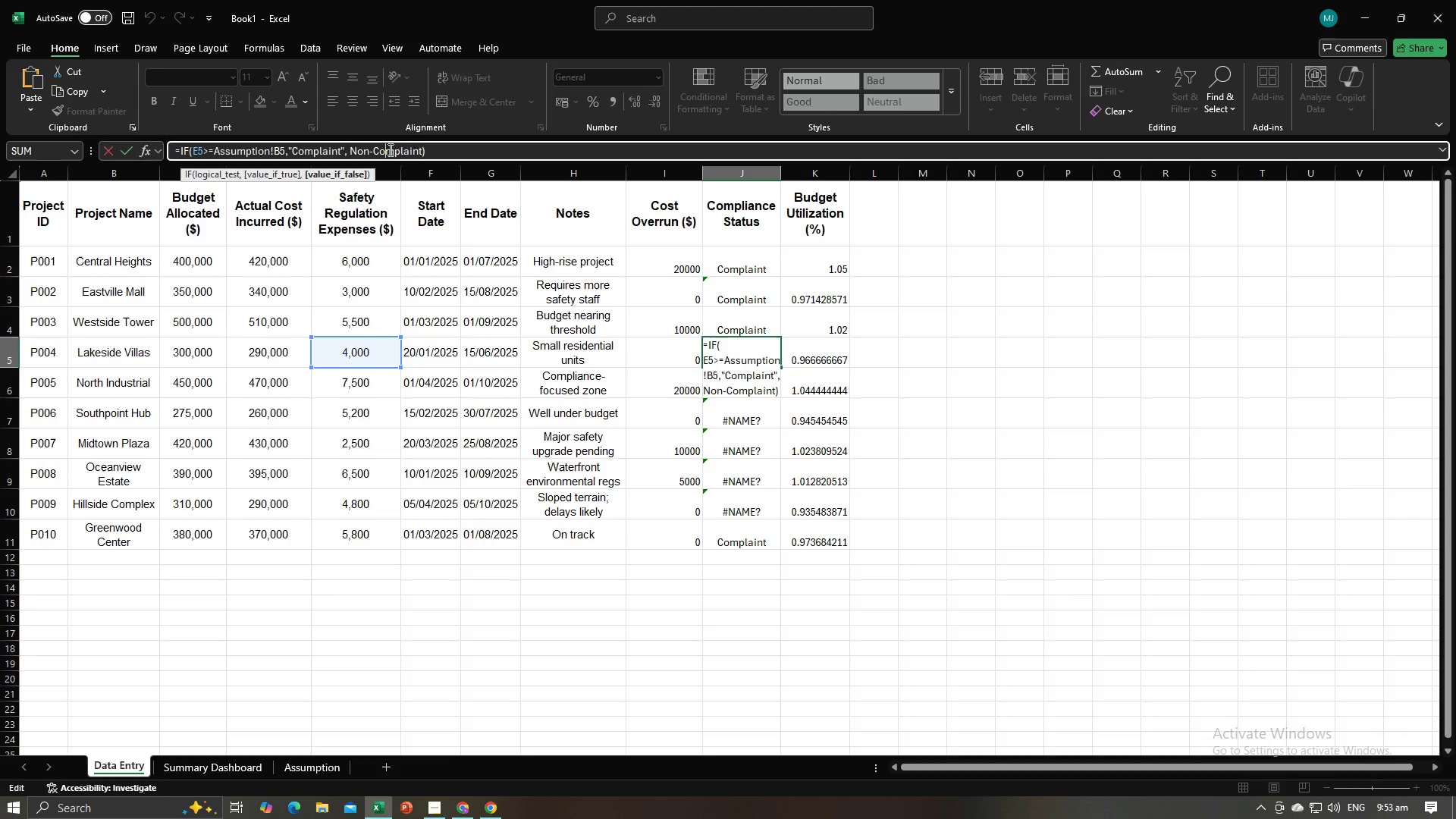 
key(ArrowLeft)
 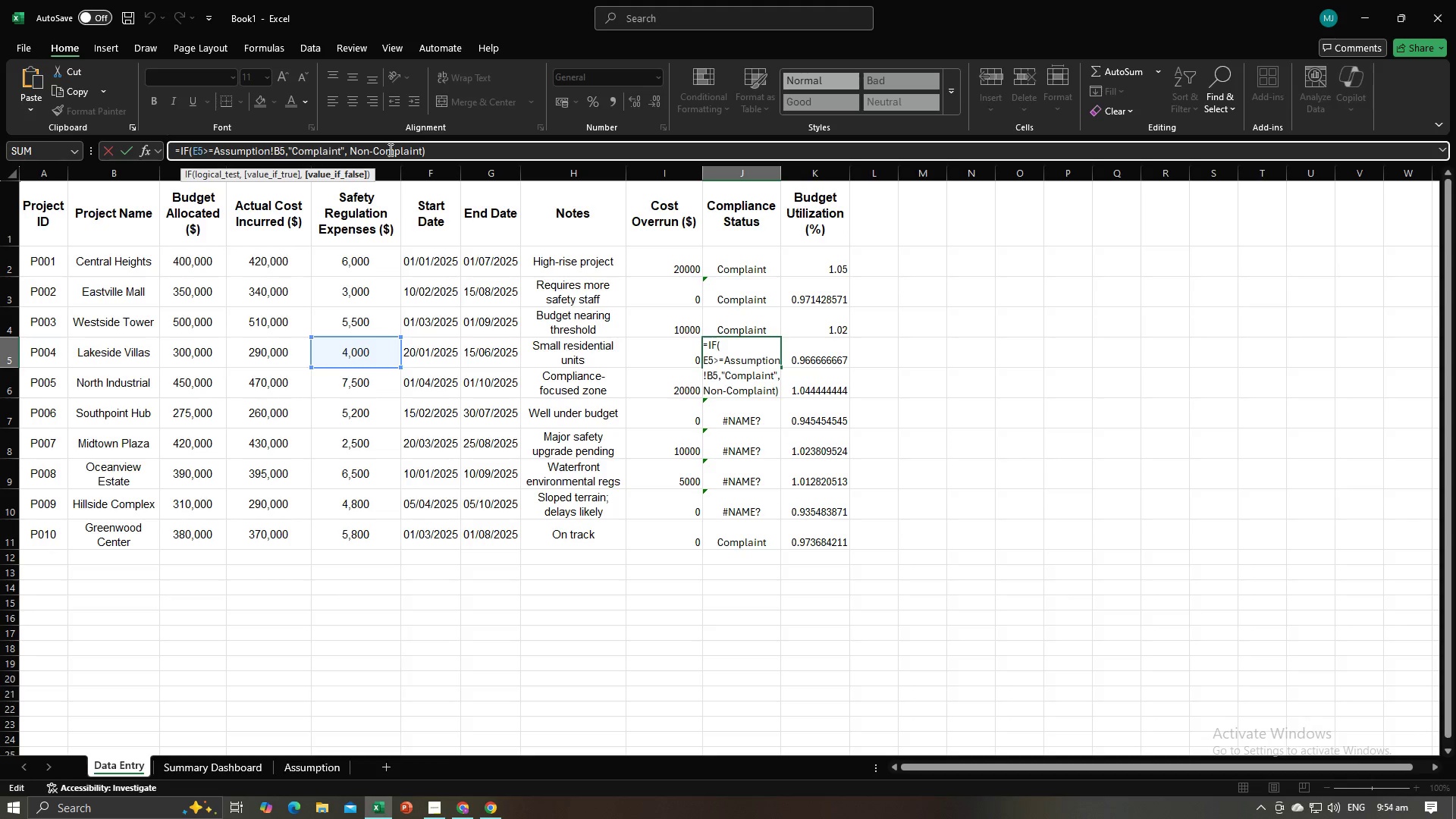 
key(ArrowLeft)
 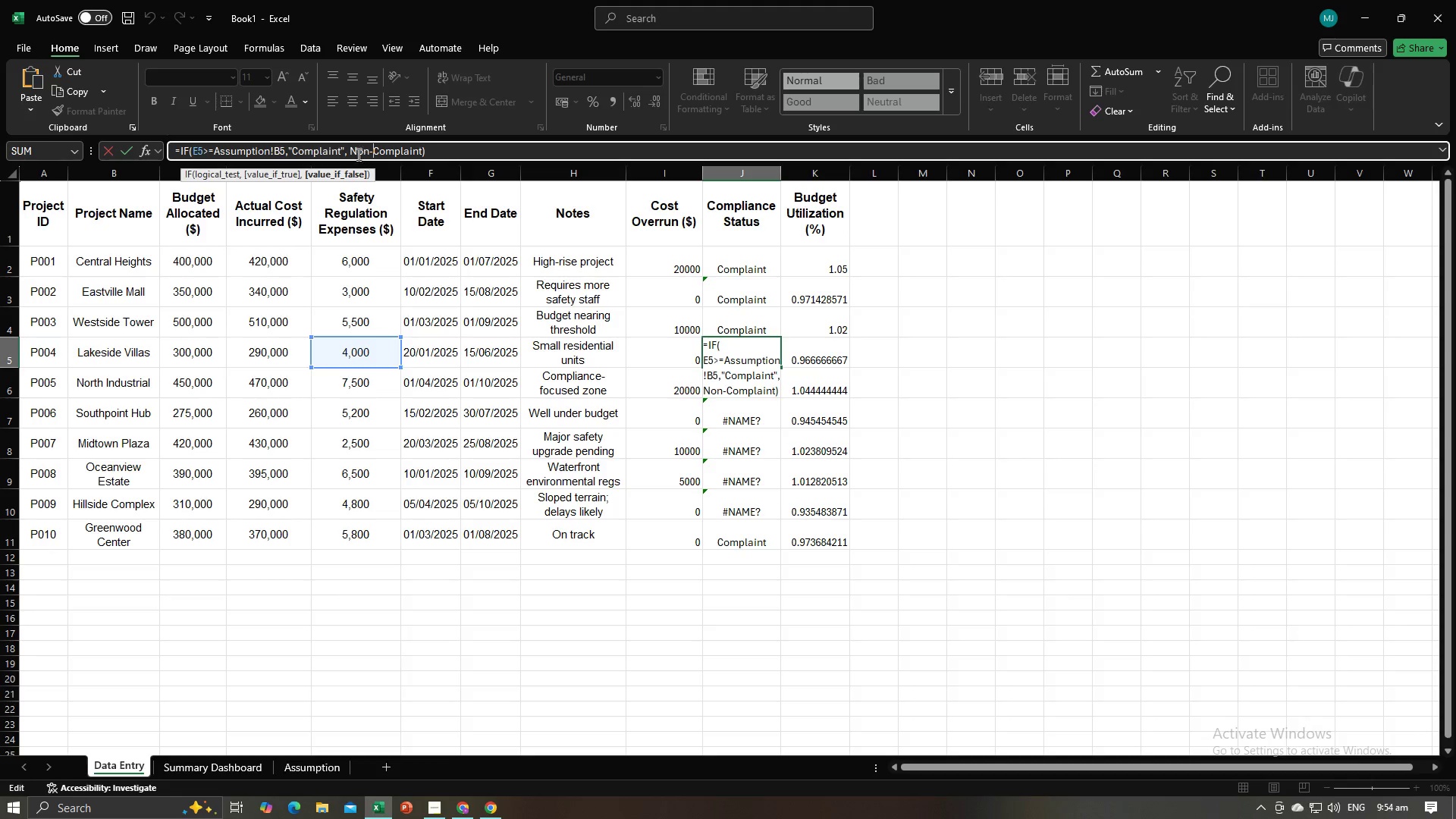 
left_click([350, 152])
 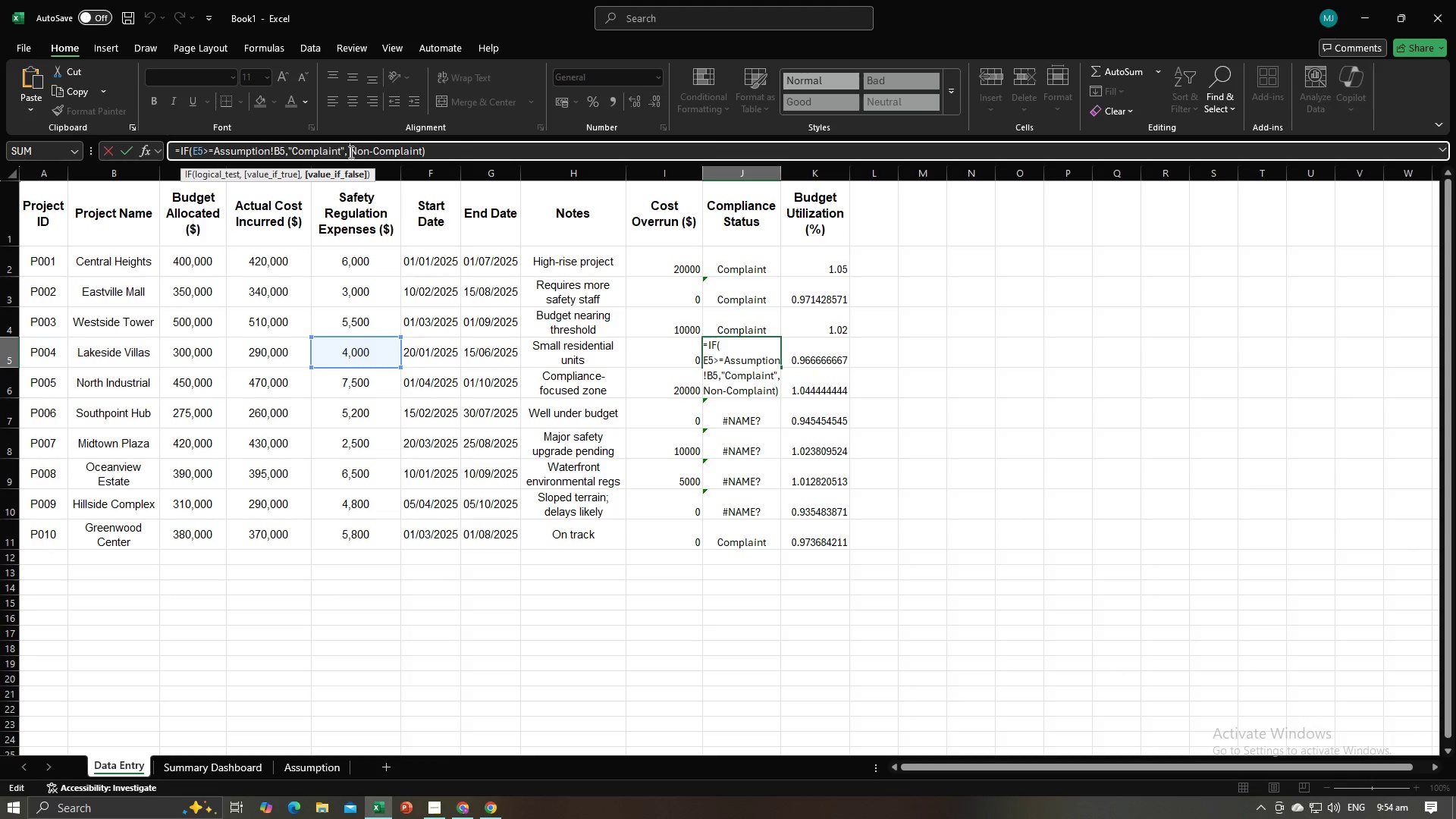 
key(Shift+Quote)
 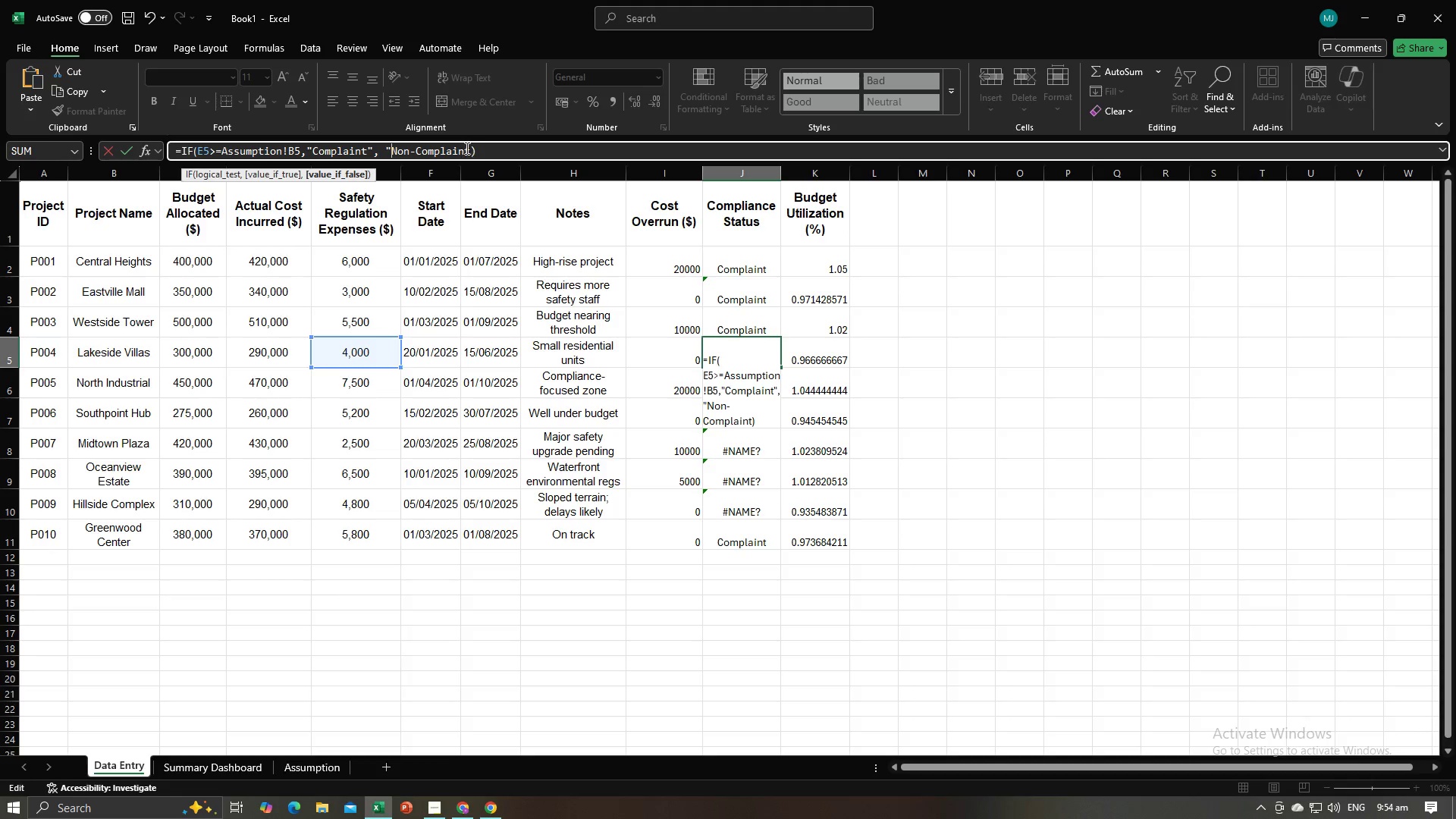 
left_click([469, 149])
 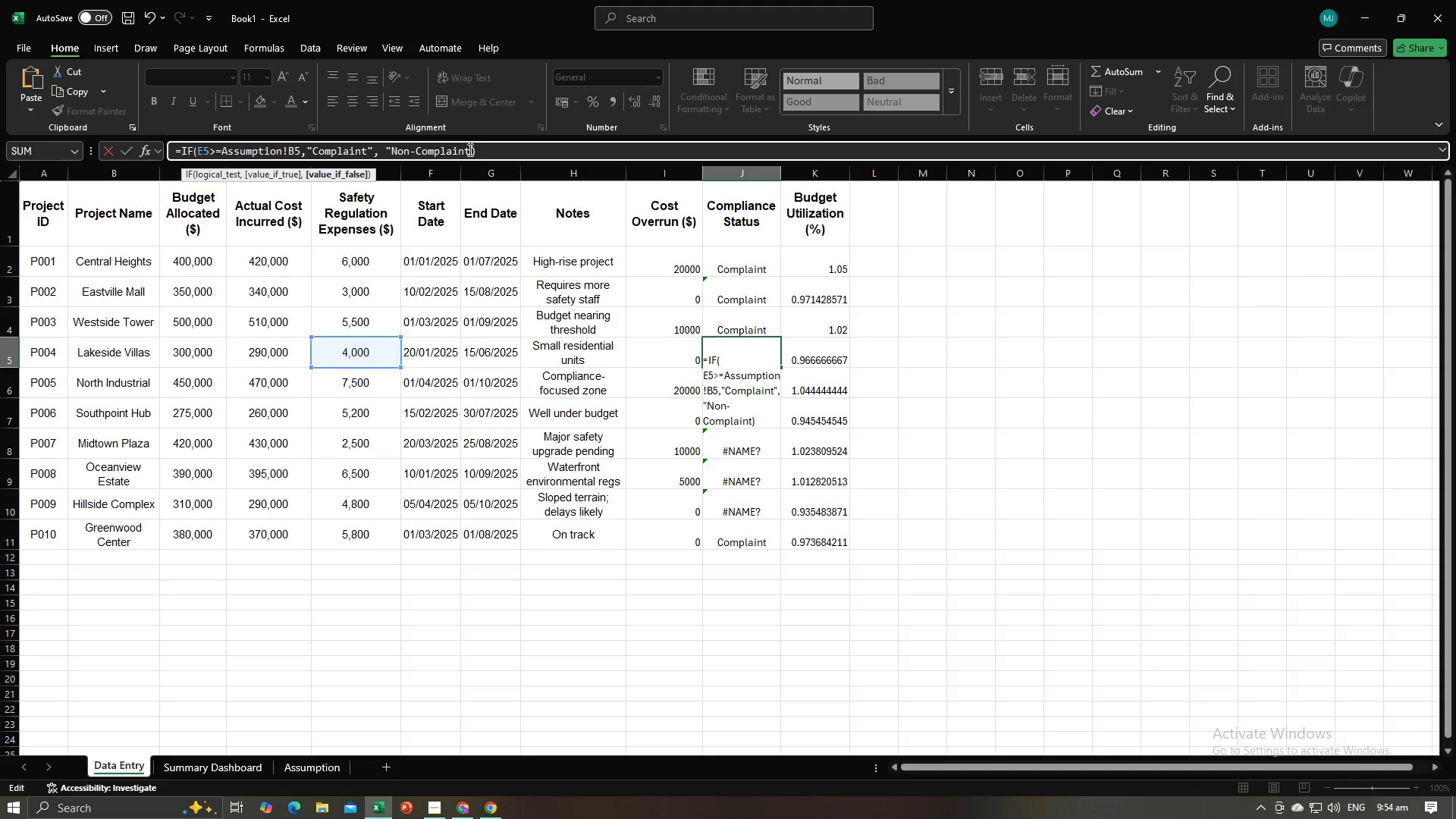 
key(Shift+Quote)
 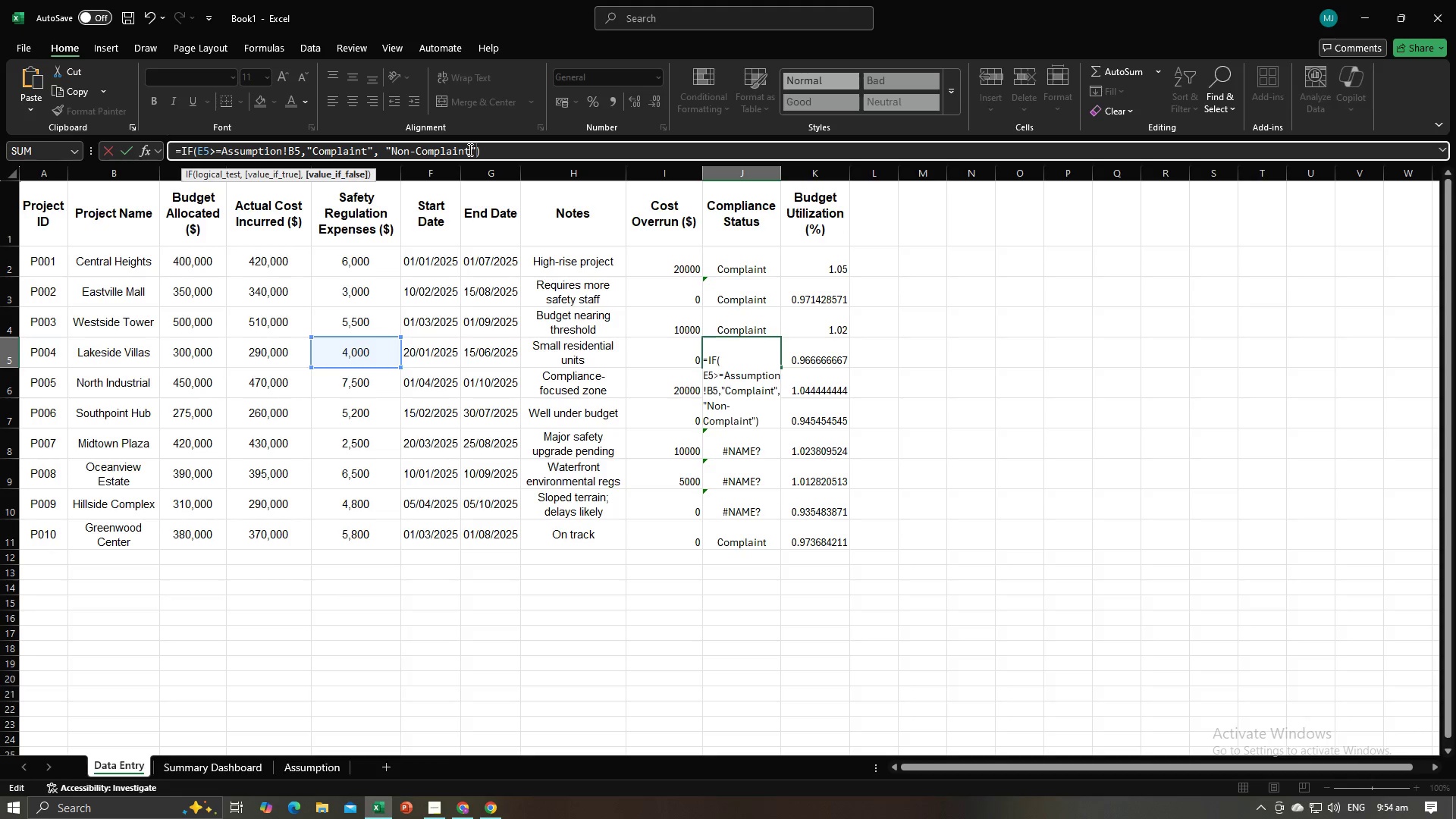 
key(Enter)
 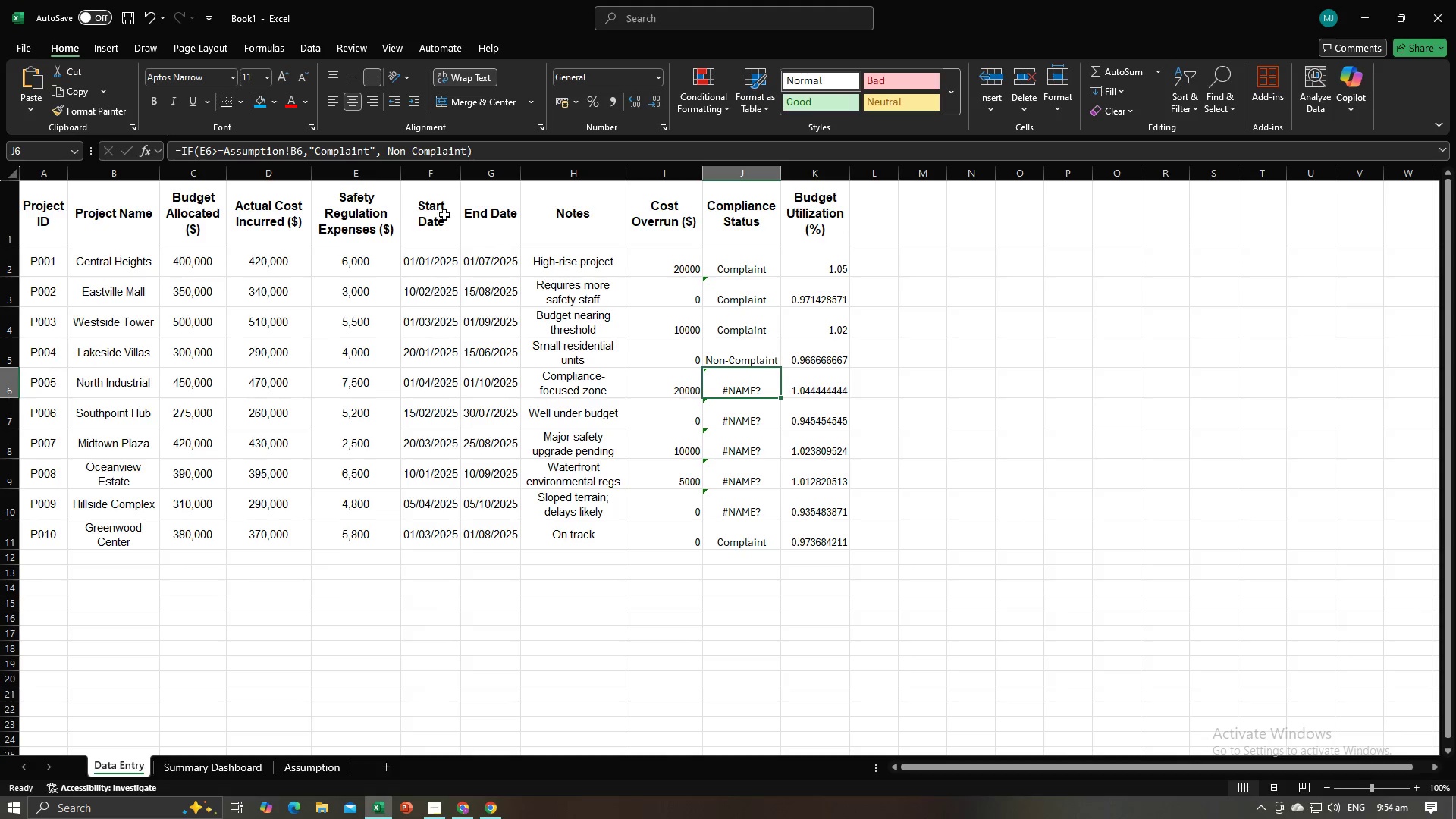 
left_click([389, 152])
 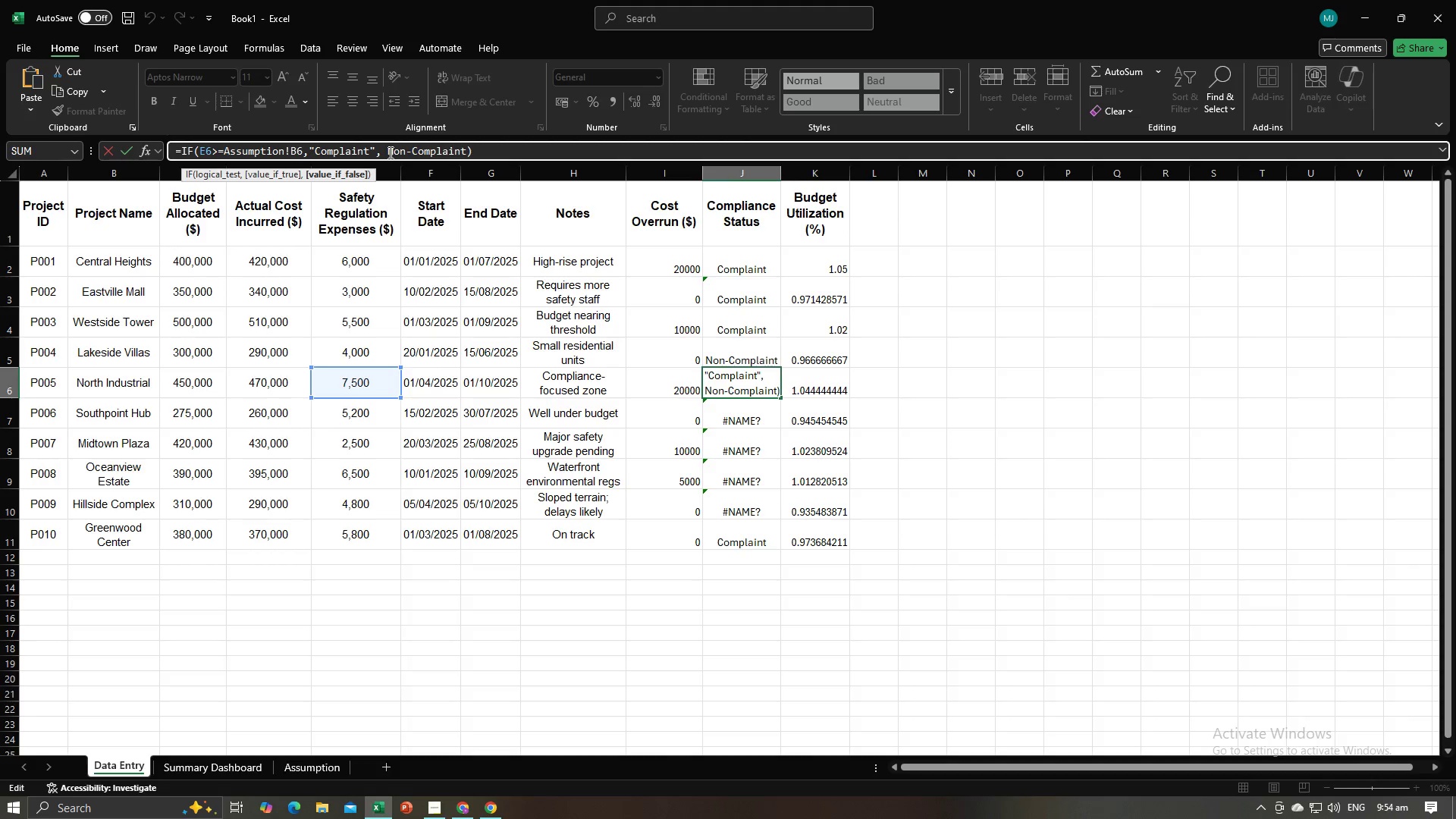 
key(Shift+ShiftRight)
 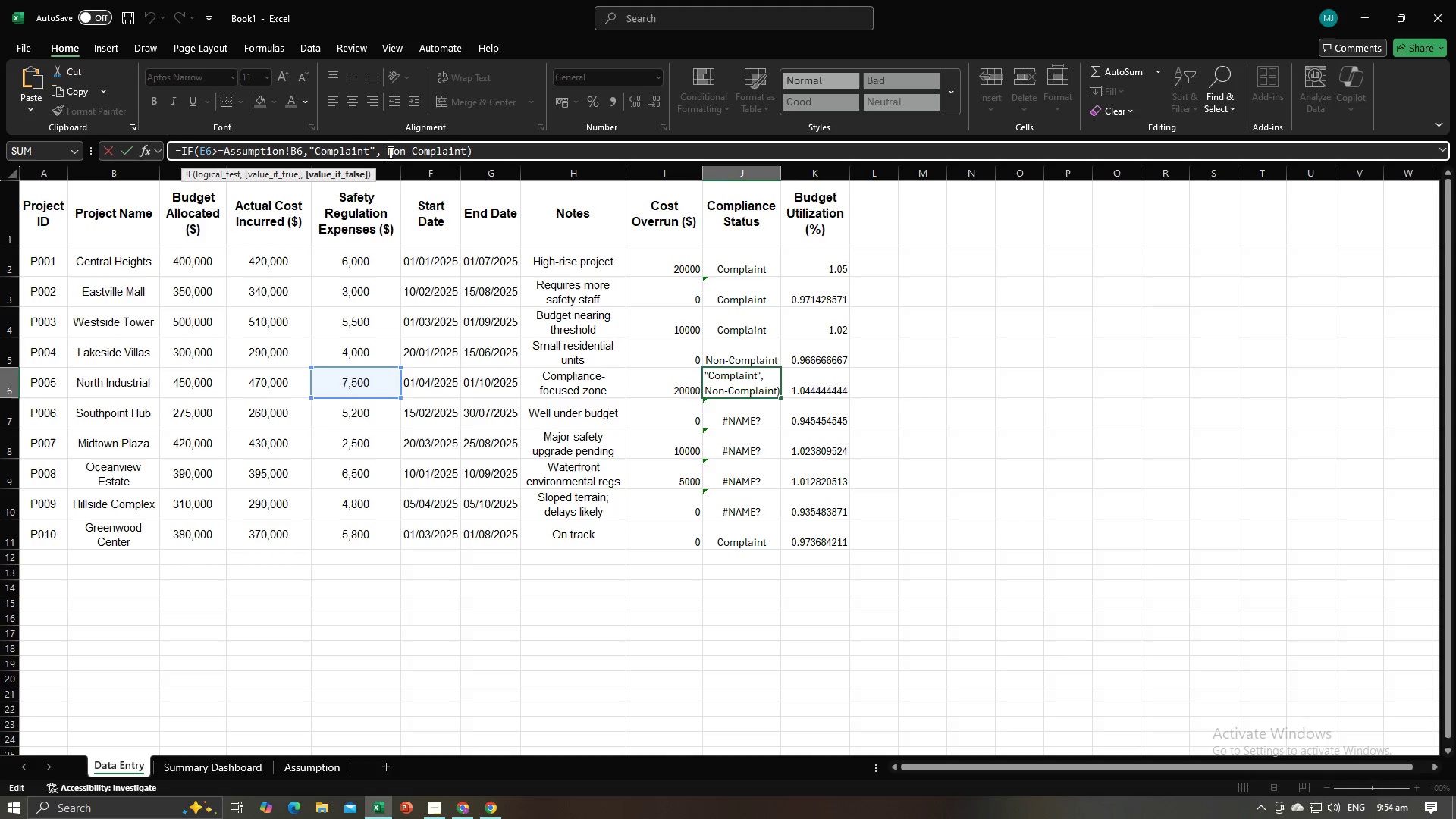 
key(Shift+Quote)
 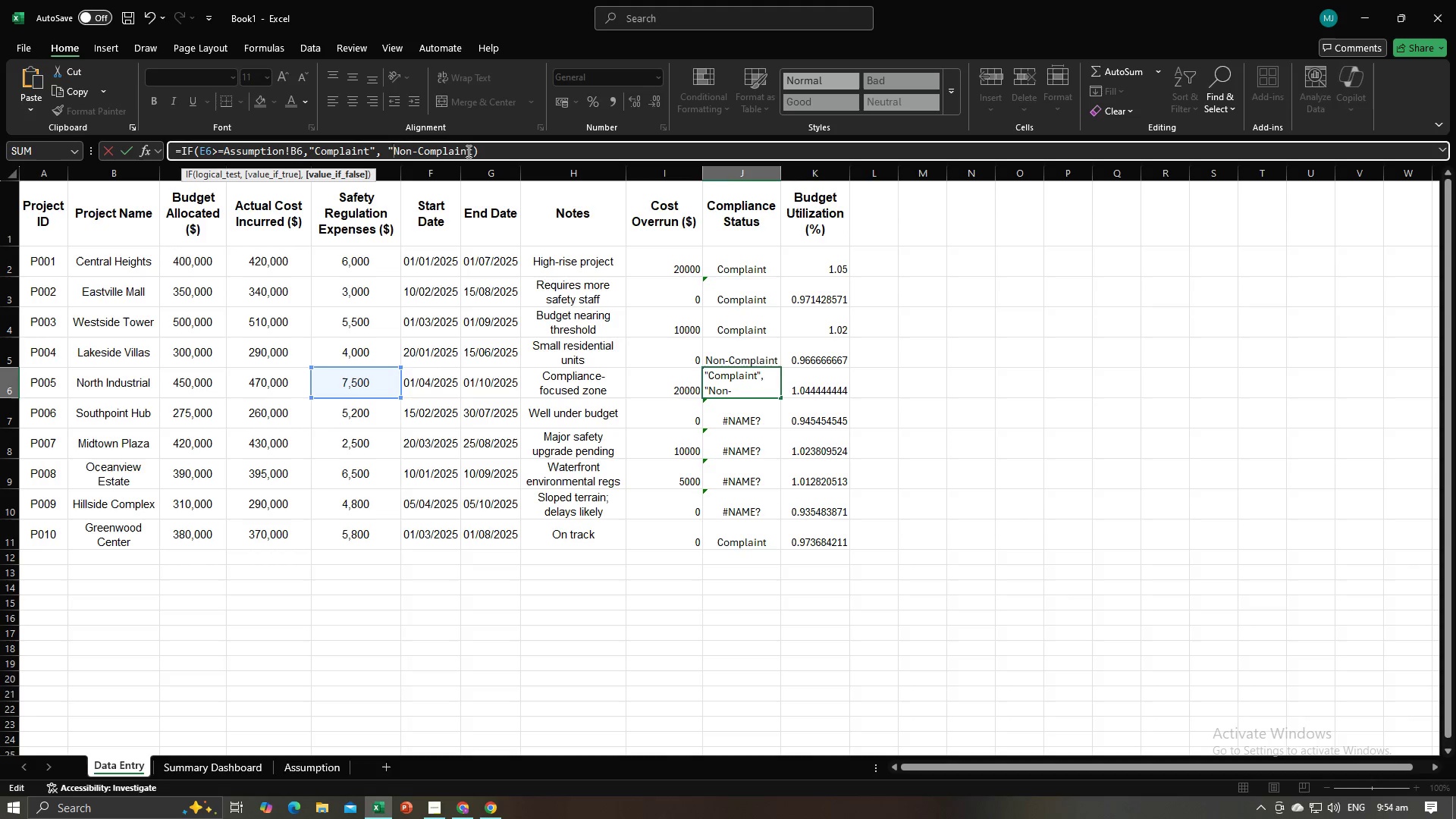 
left_click([470, 151])
 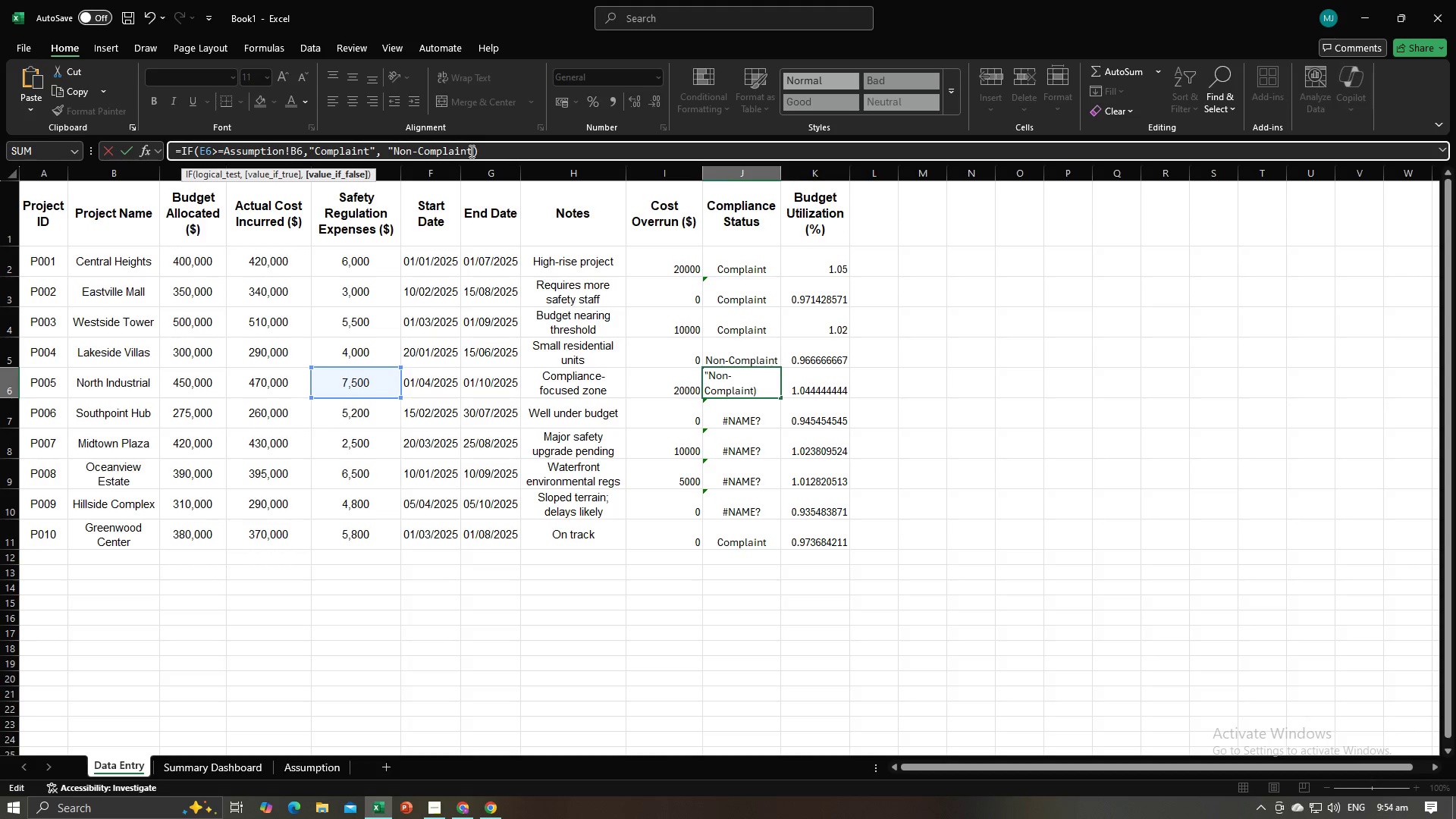 
key(Shift+Quote)
 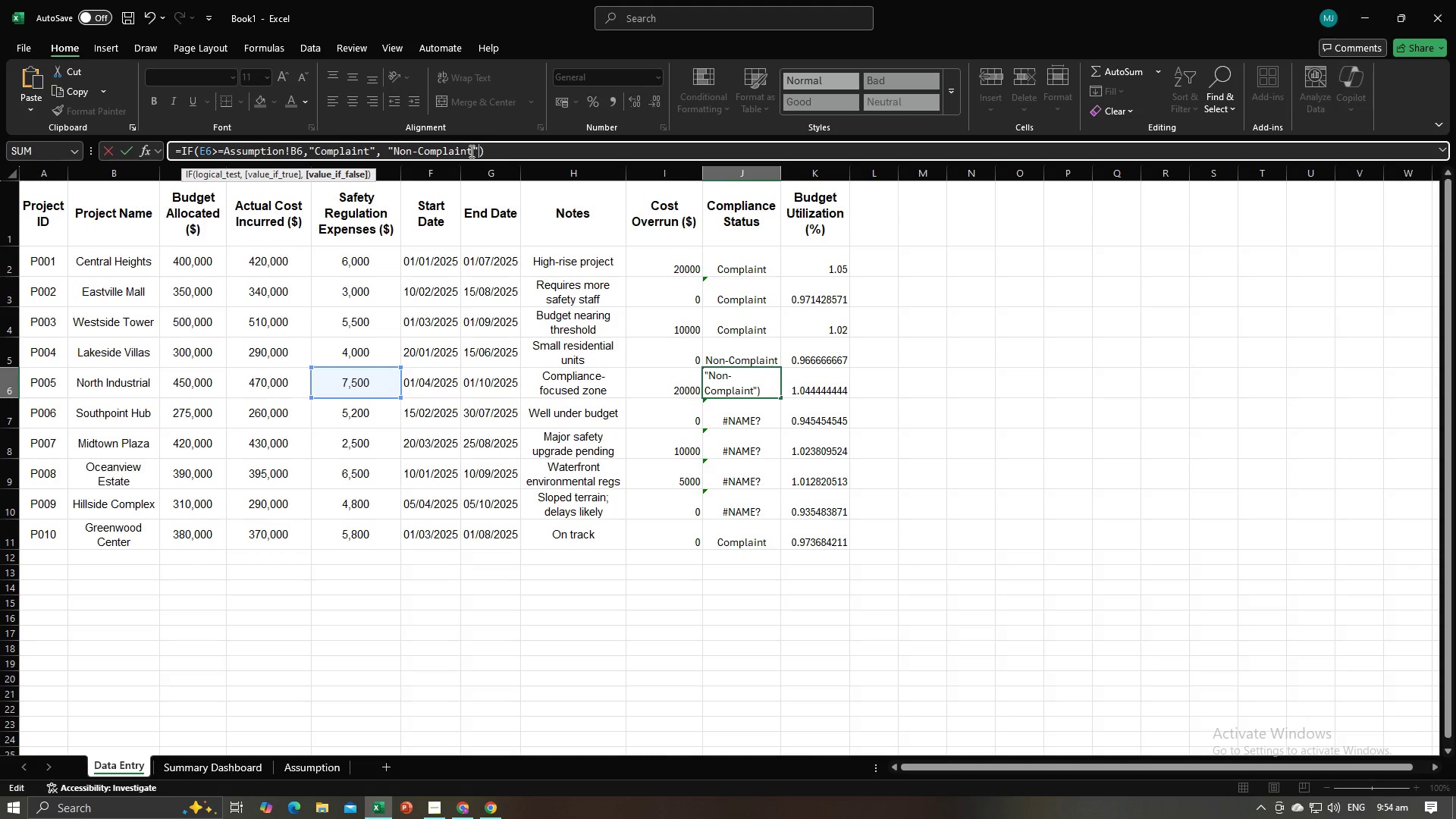 
key(Enter)
 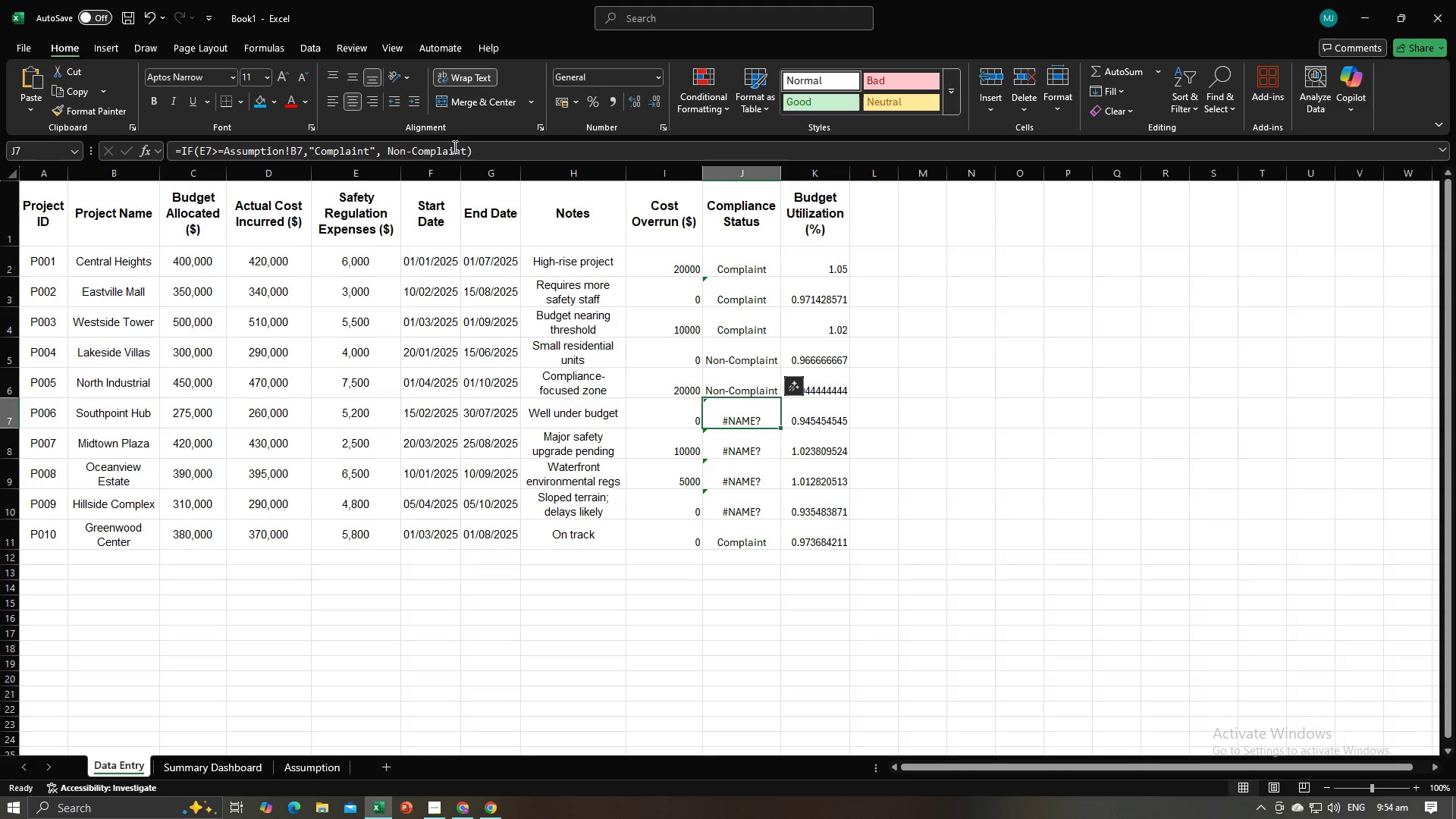 
left_click([463, 149])
 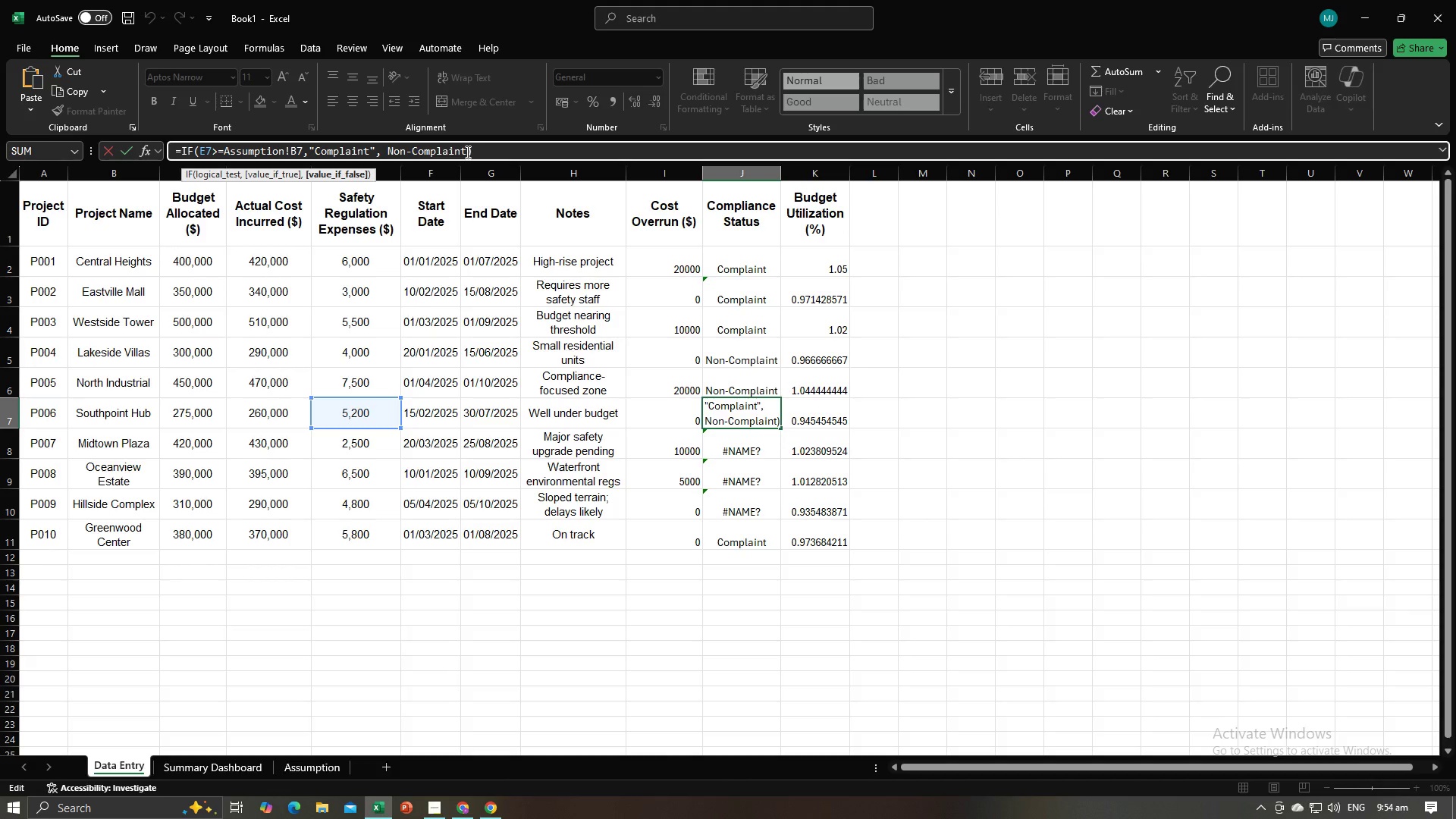 
left_click([466, 152])
 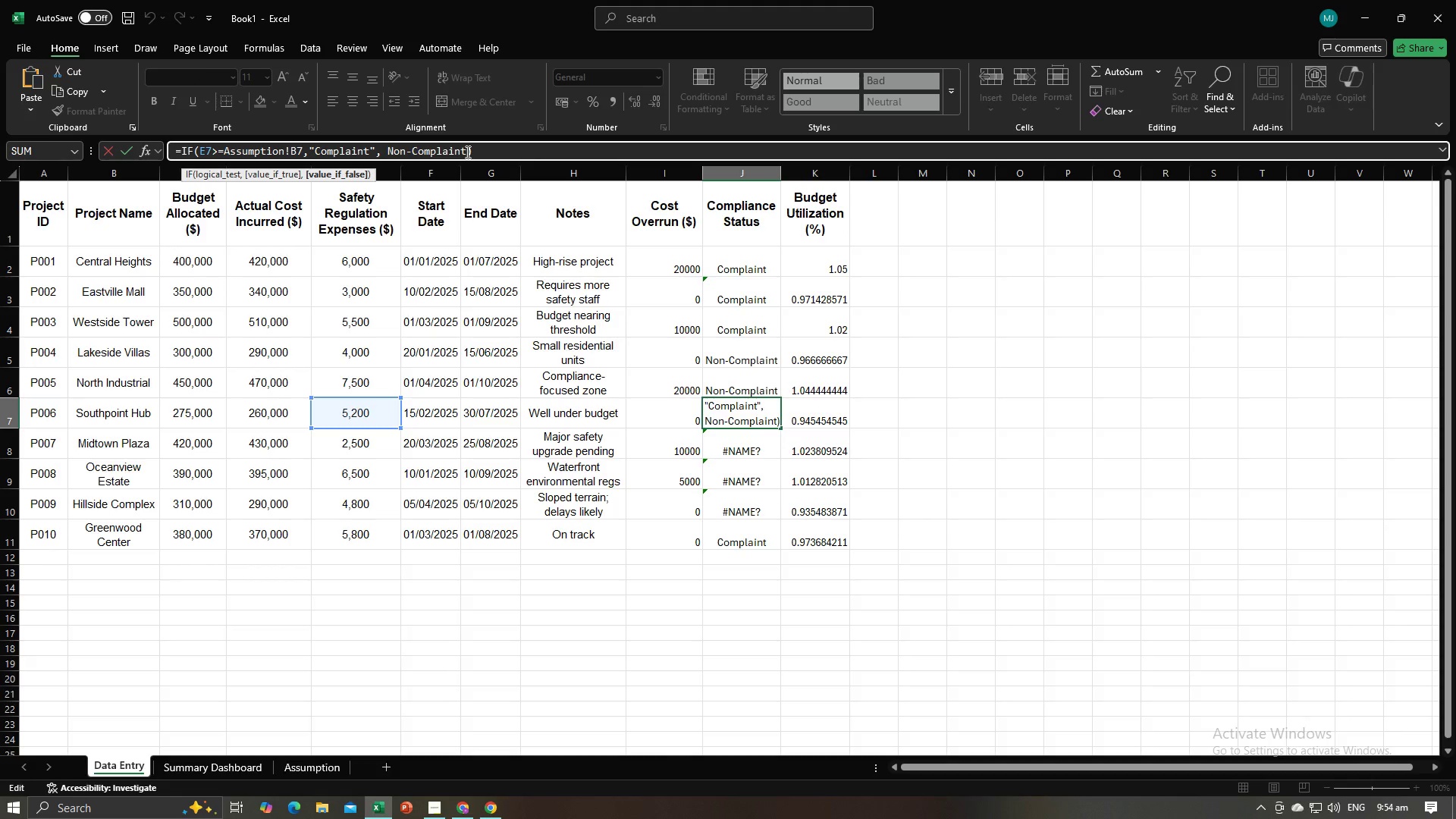 
key(Shift+ShiftRight)
 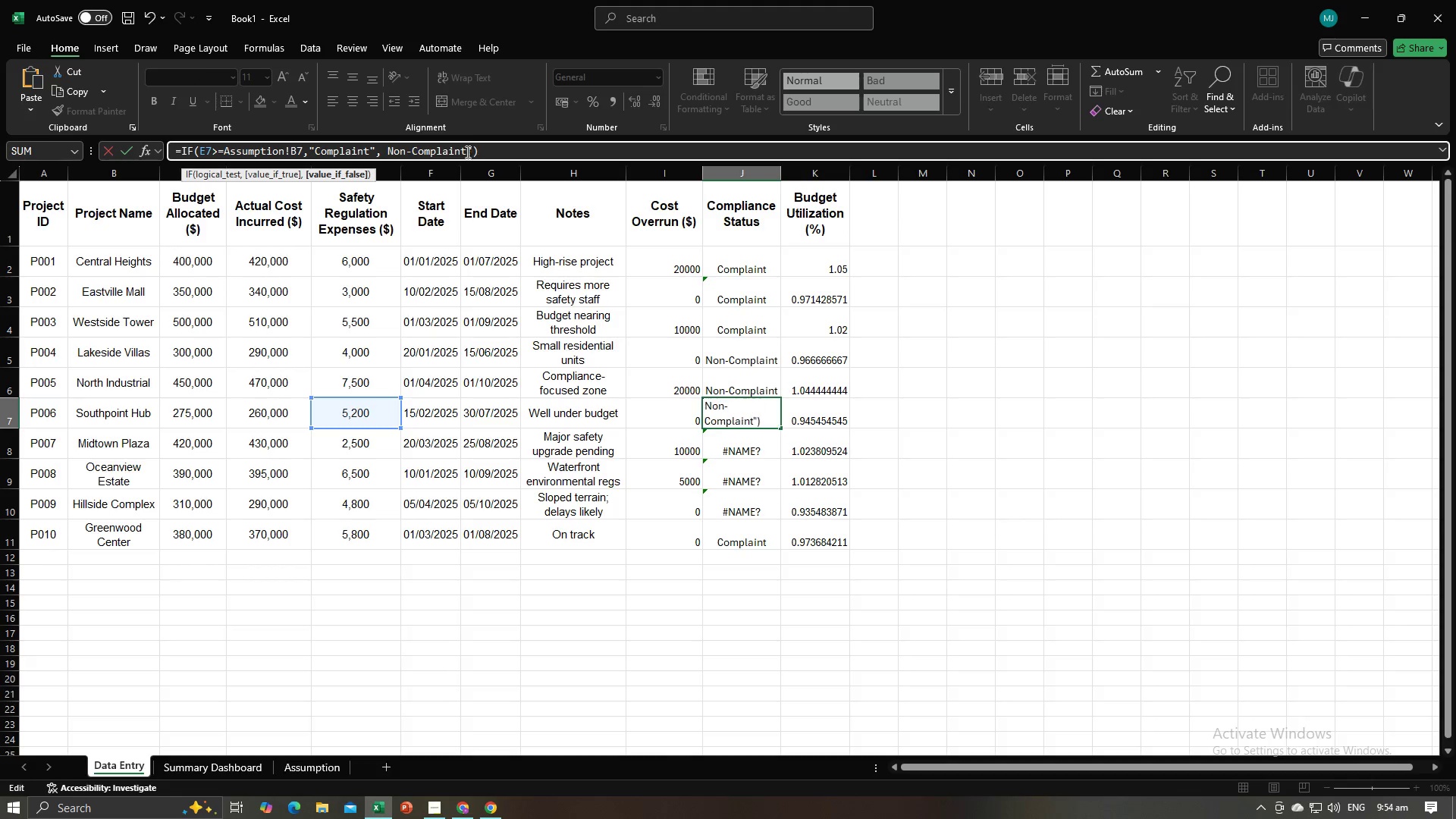 
key(Shift+Quote)
 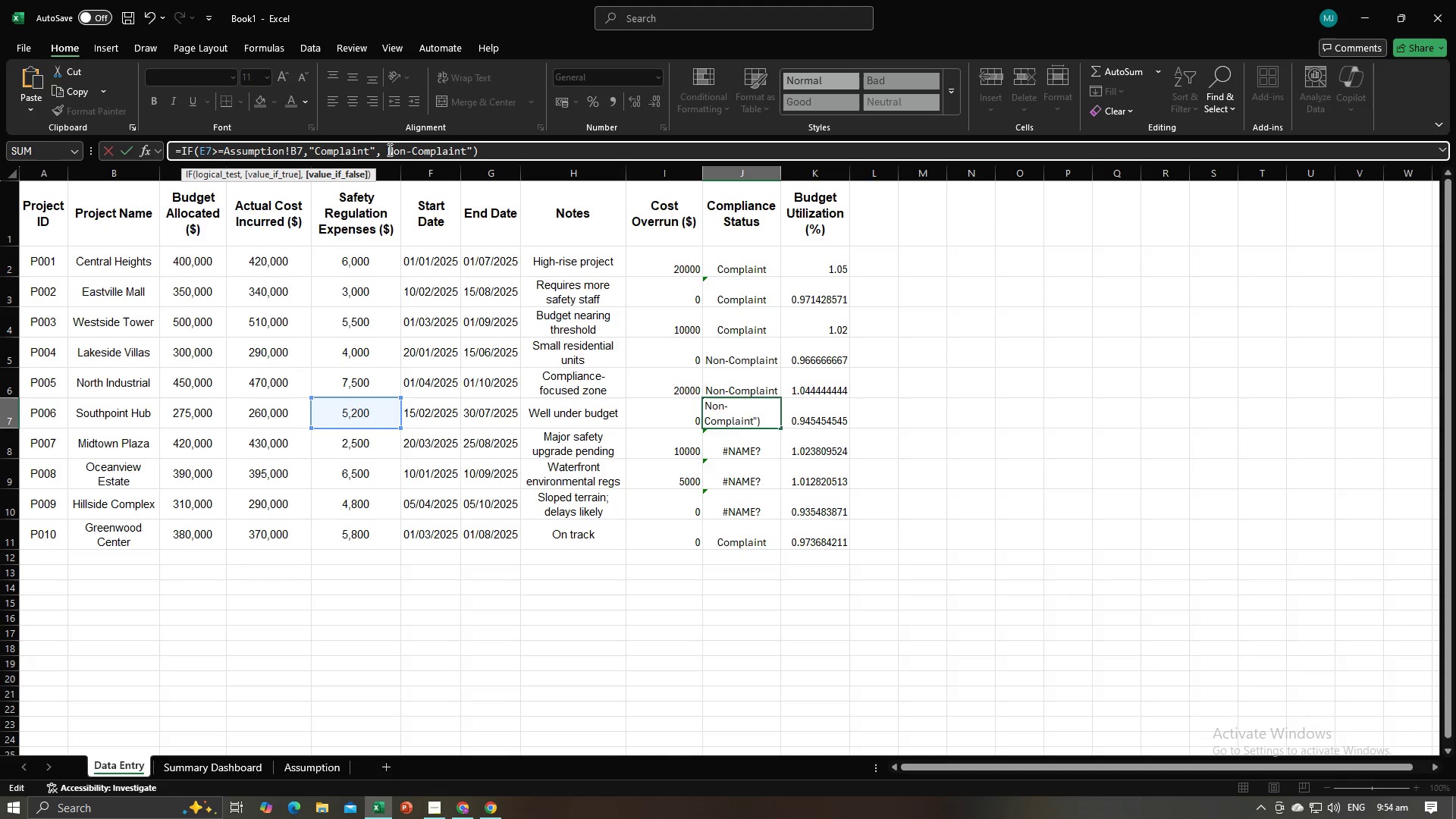 
left_click([386, 149])
 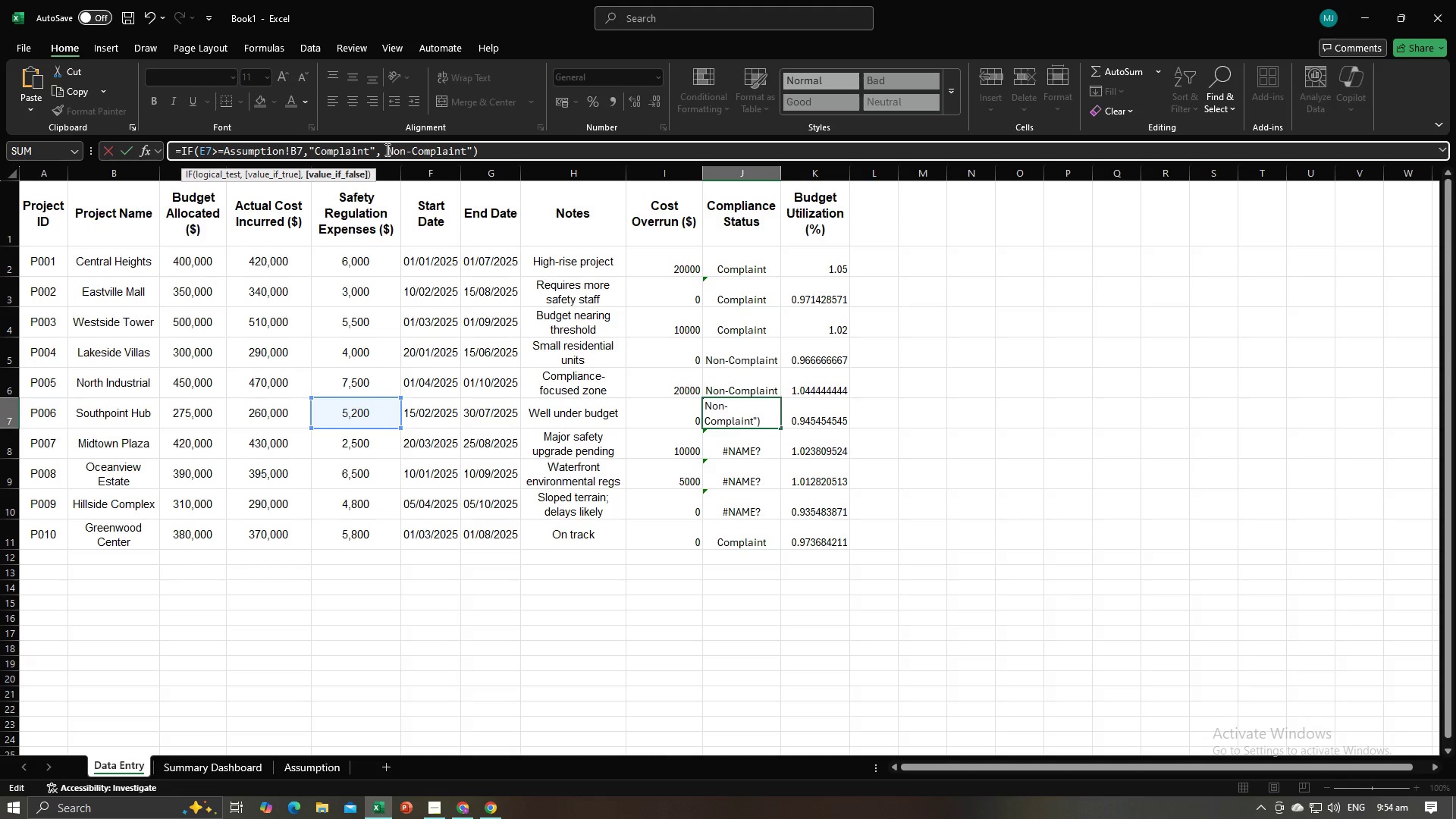 
key(Shift+Quote)
 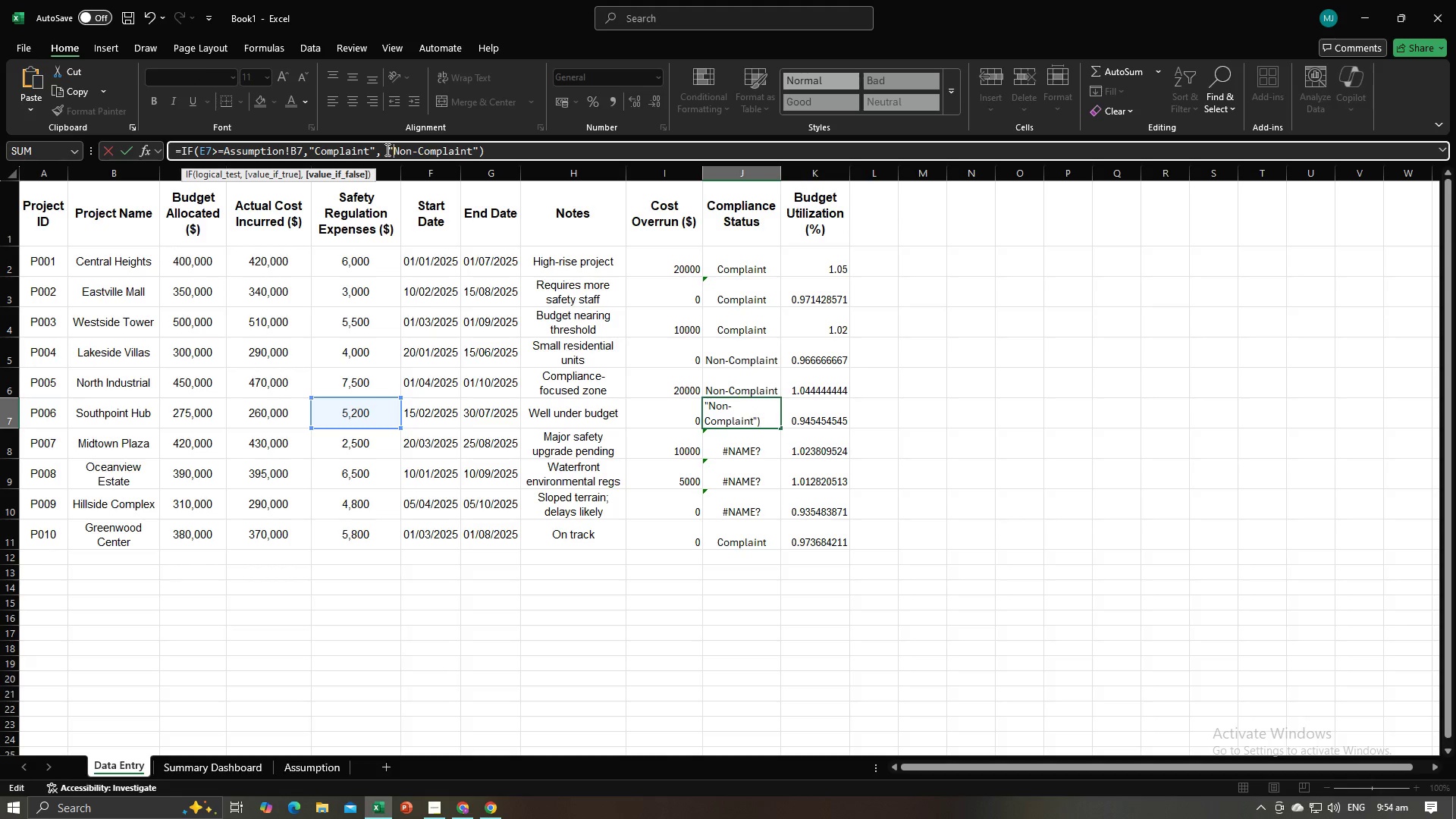 
key(Enter)
 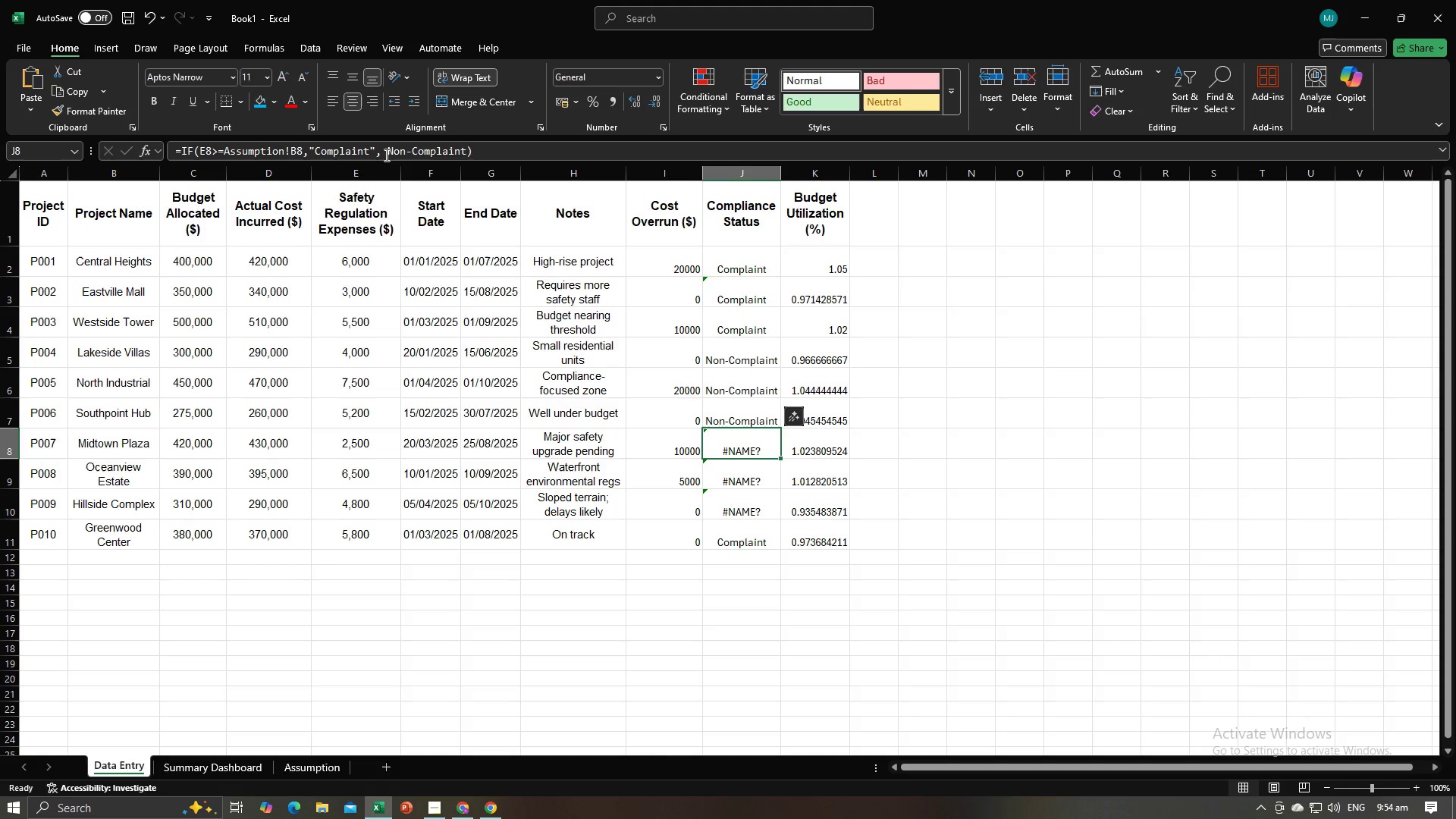 
left_click([388, 152])
 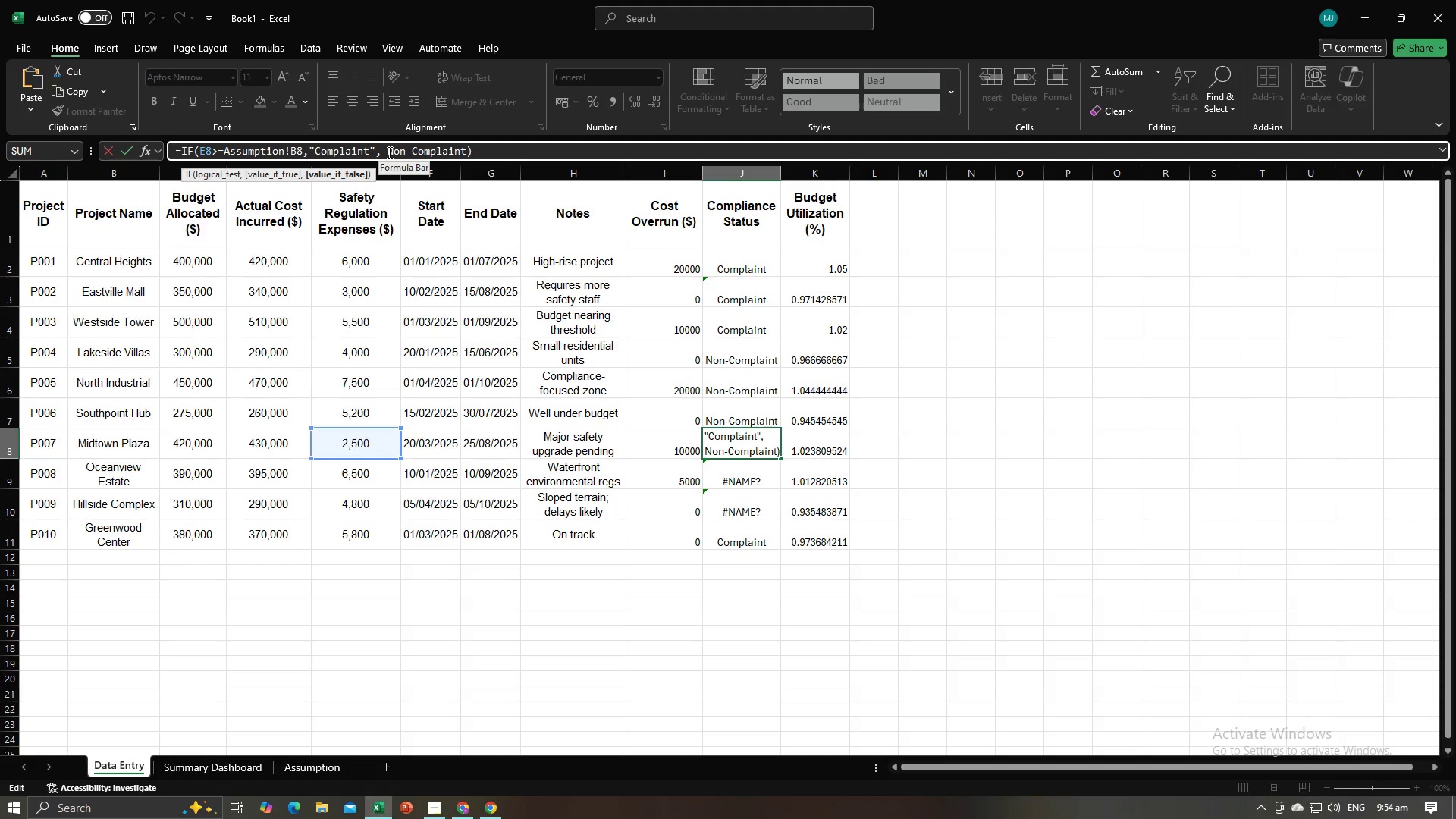 
key(Shift+Quote)
 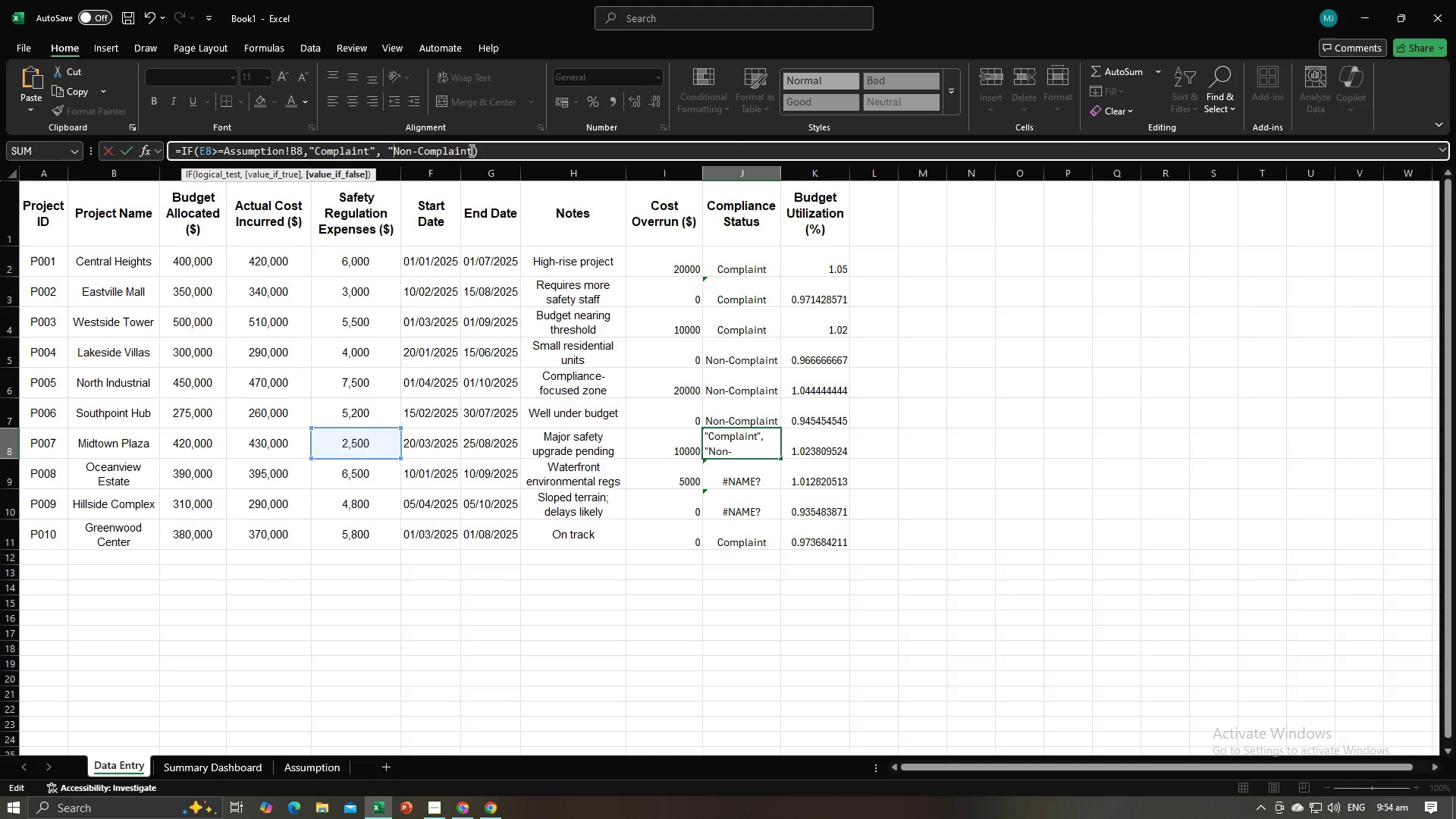 
left_click([472, 150])
 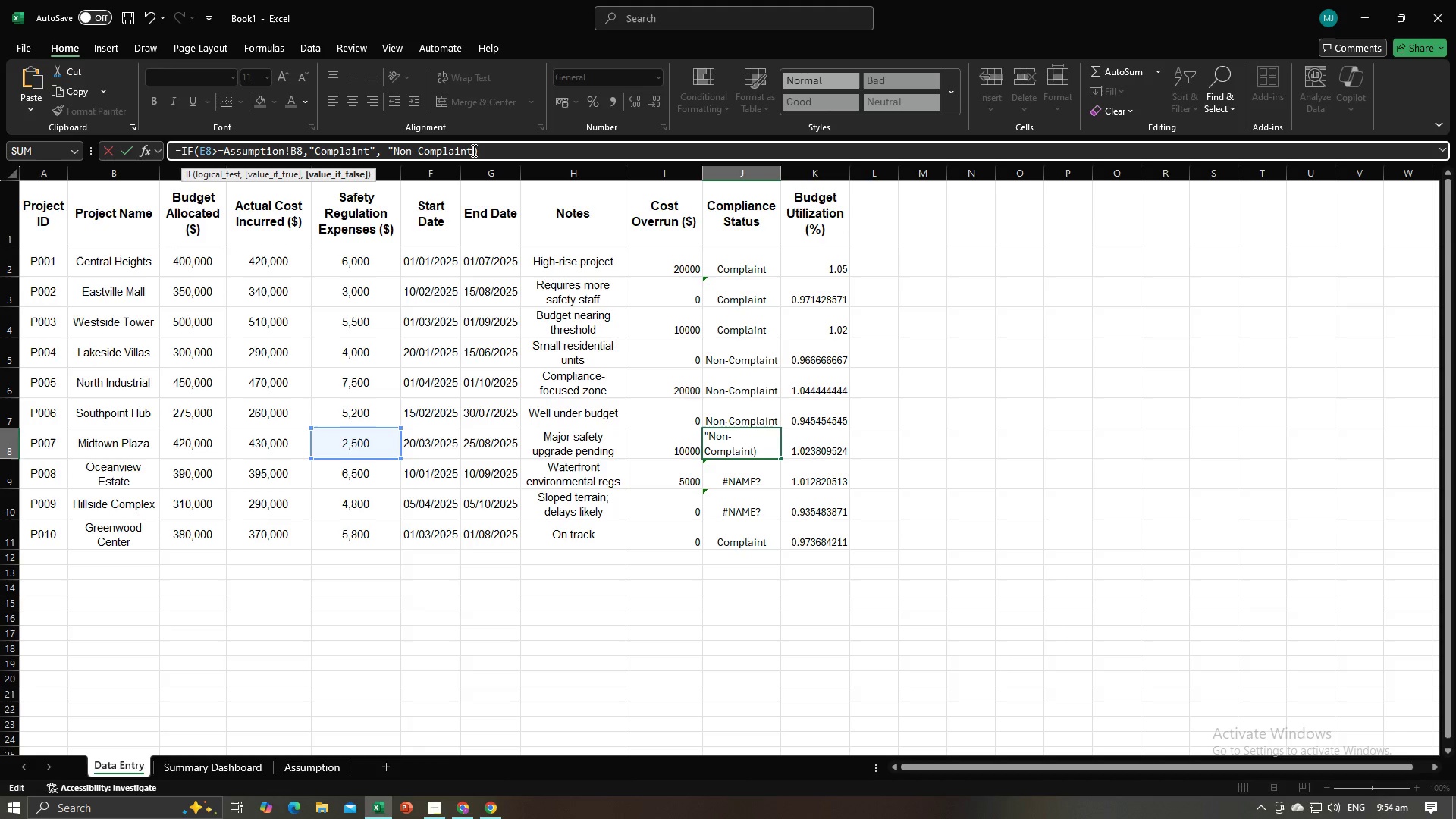 
key(Shift+ShiftRight)
 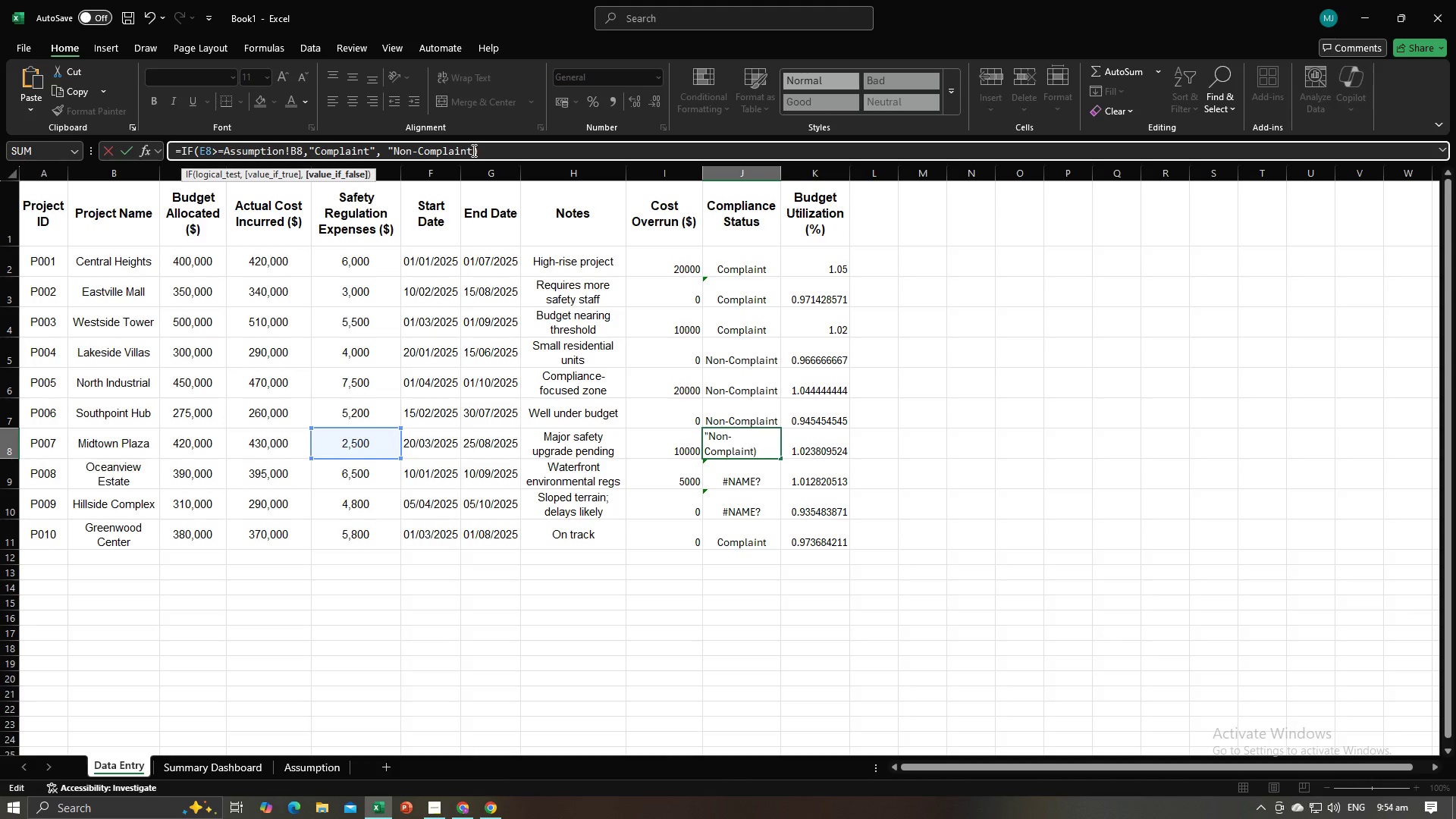 
key(Shift+Quote)
 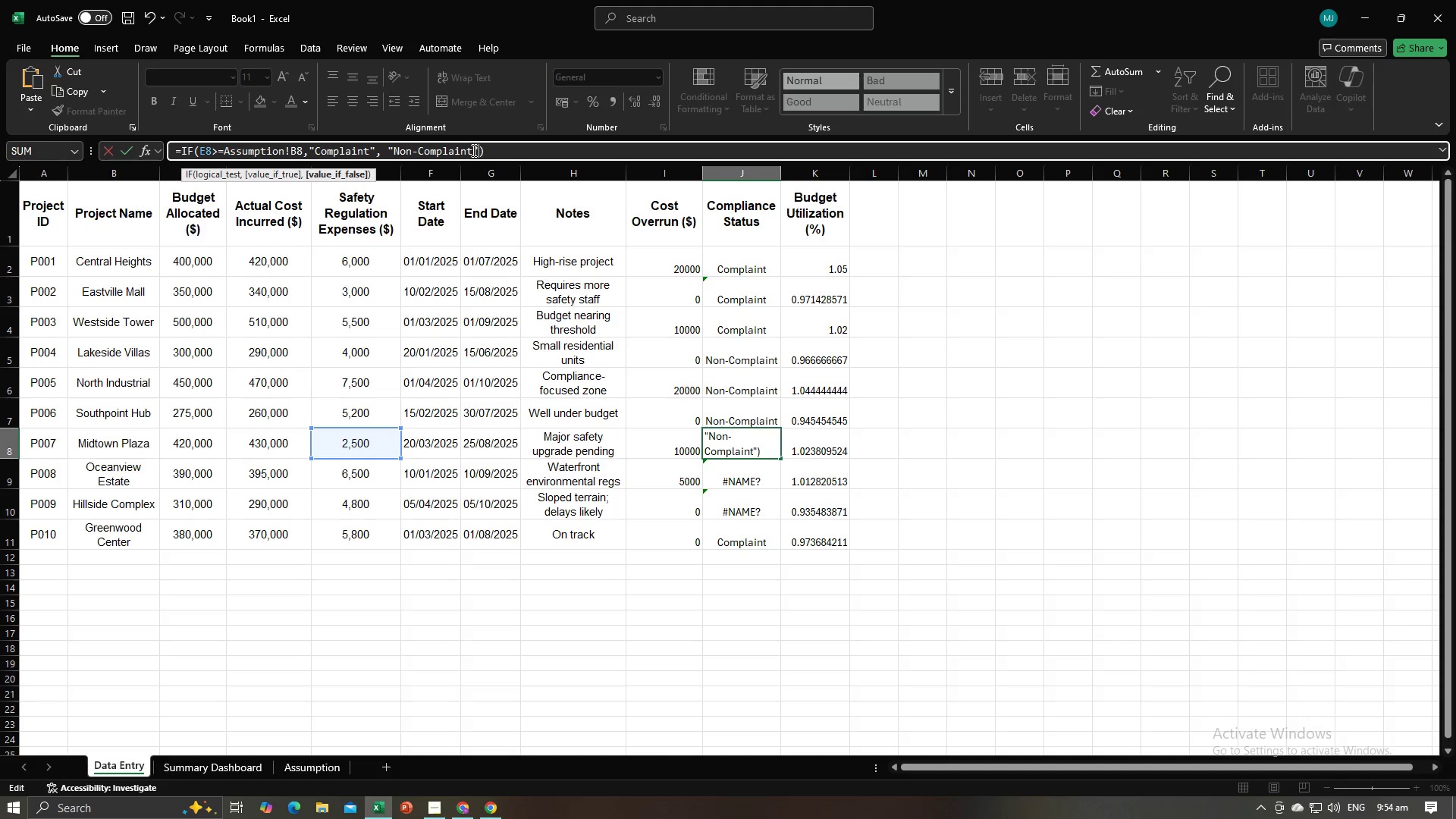 
key(Enter)
 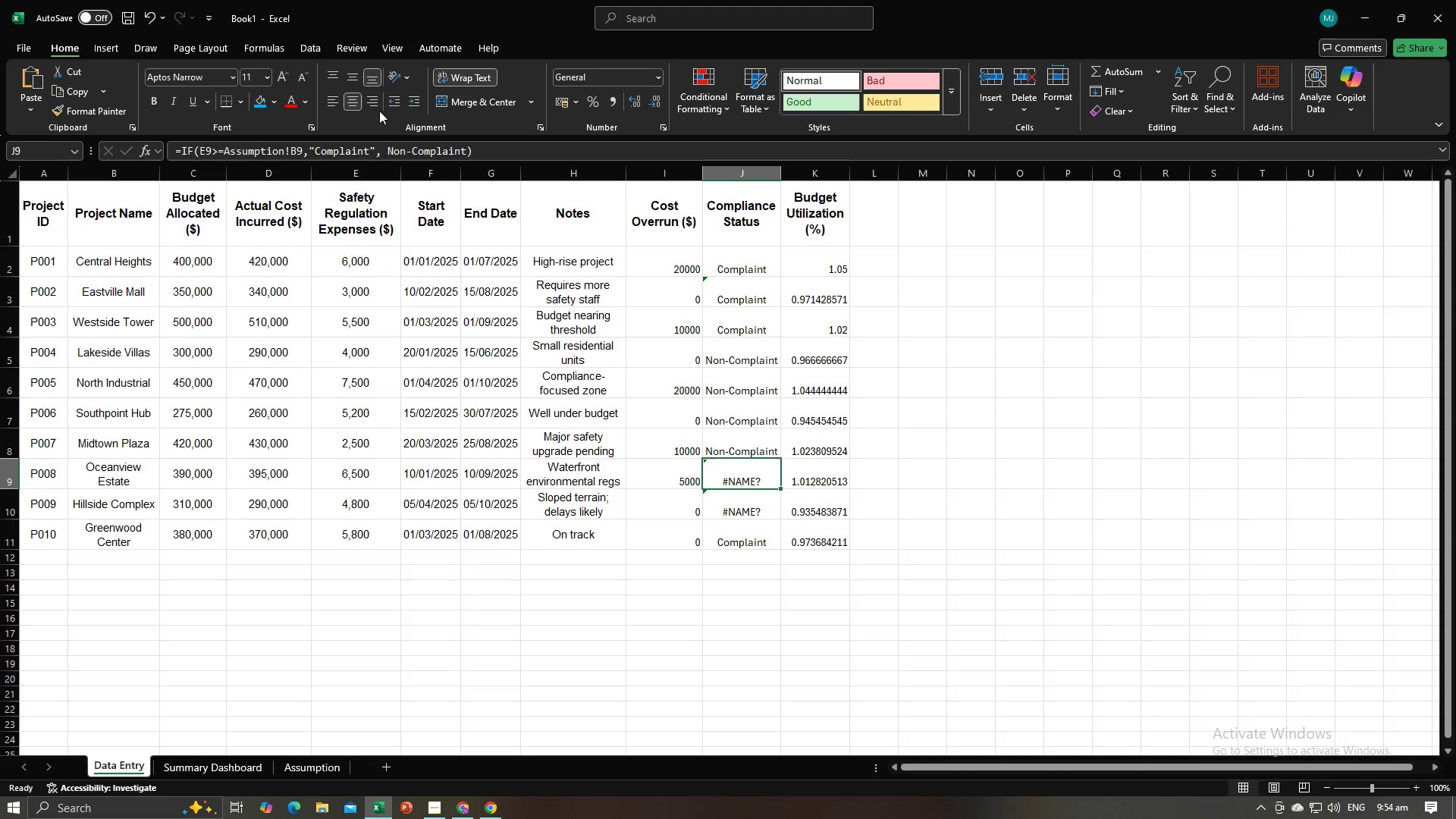 
wait(7.94)
 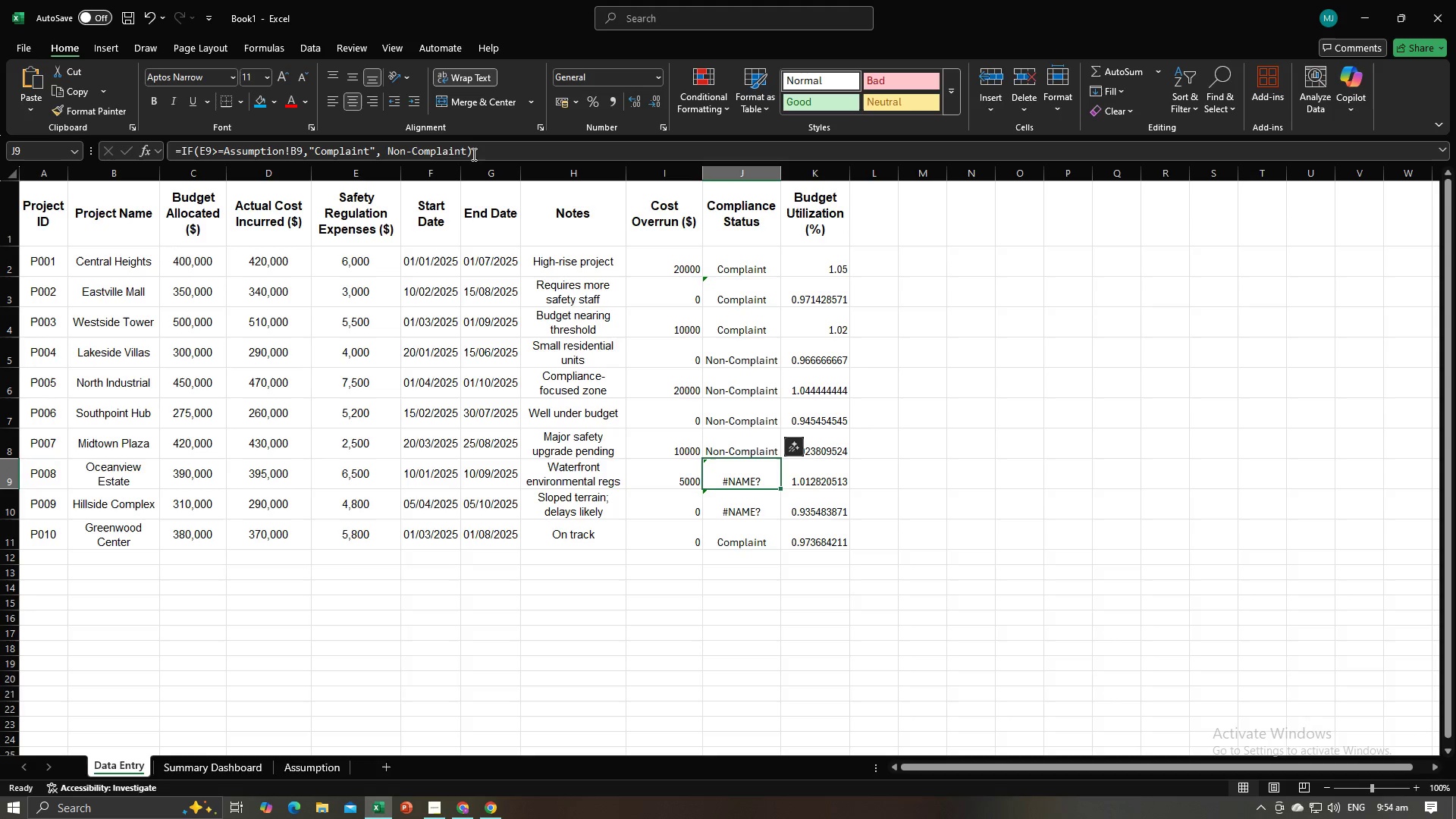 
left_click([389, 153])
 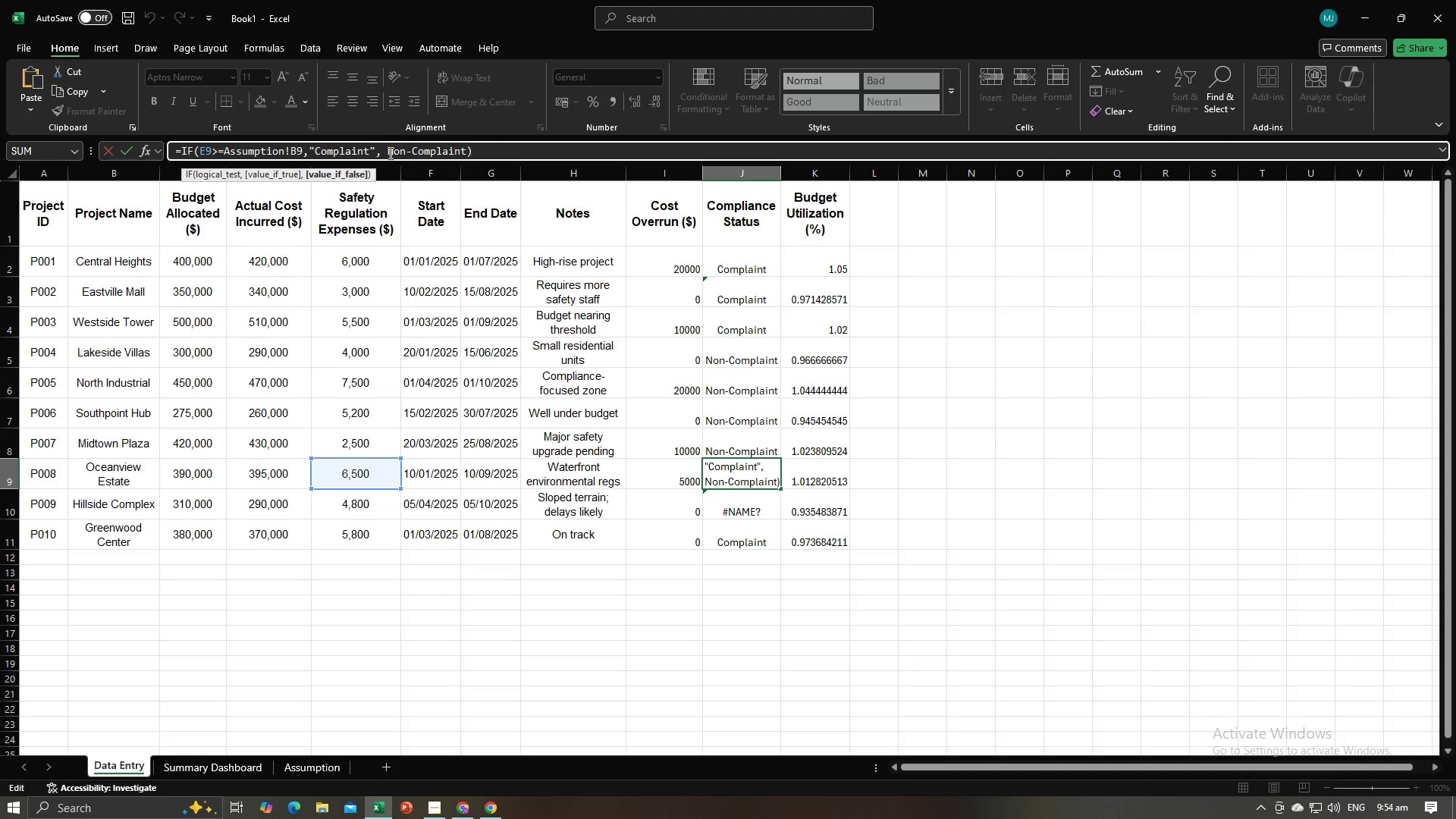 
key(Shift+ShiftRight)
 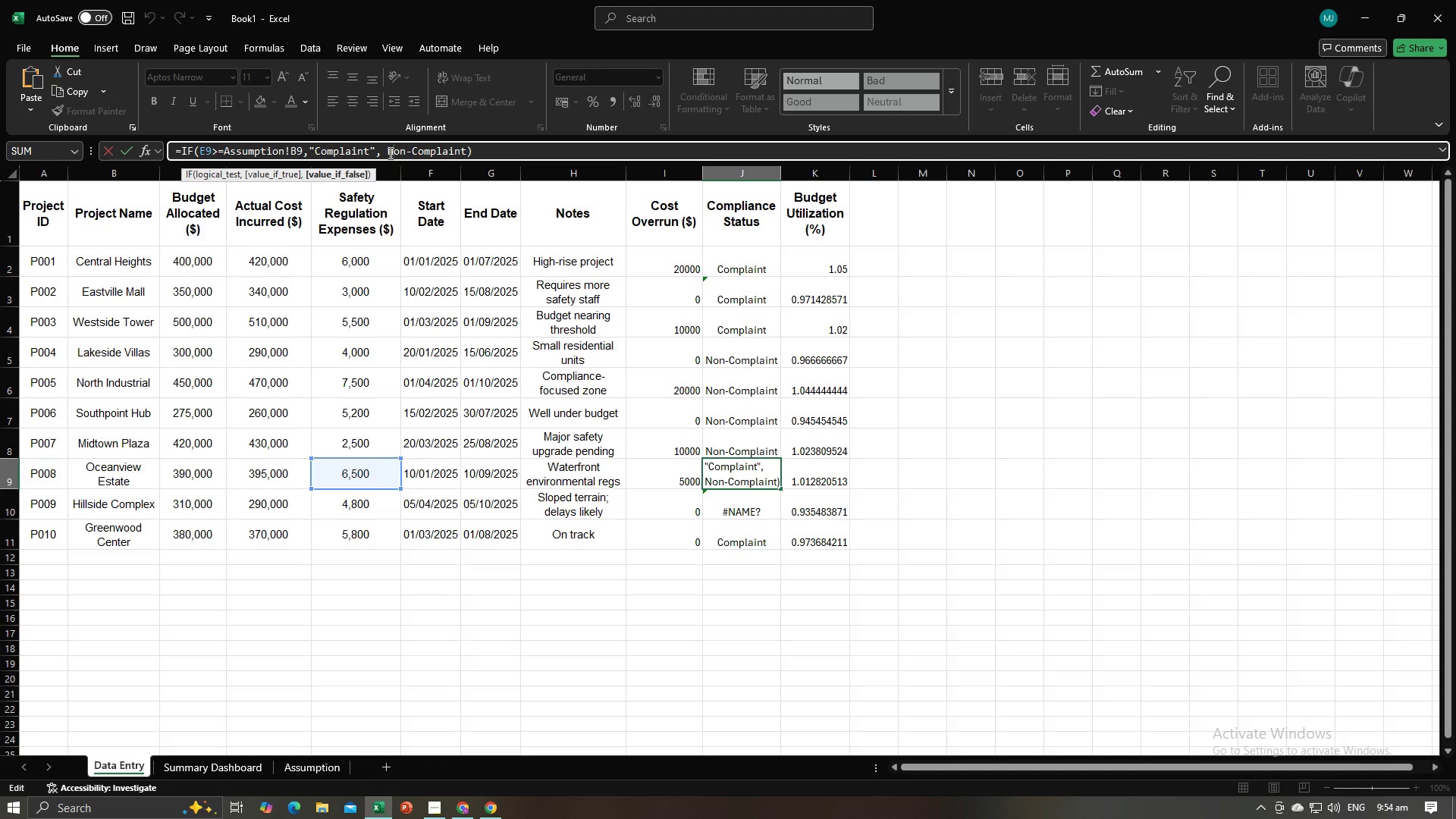 
key(Shift+Quote)
 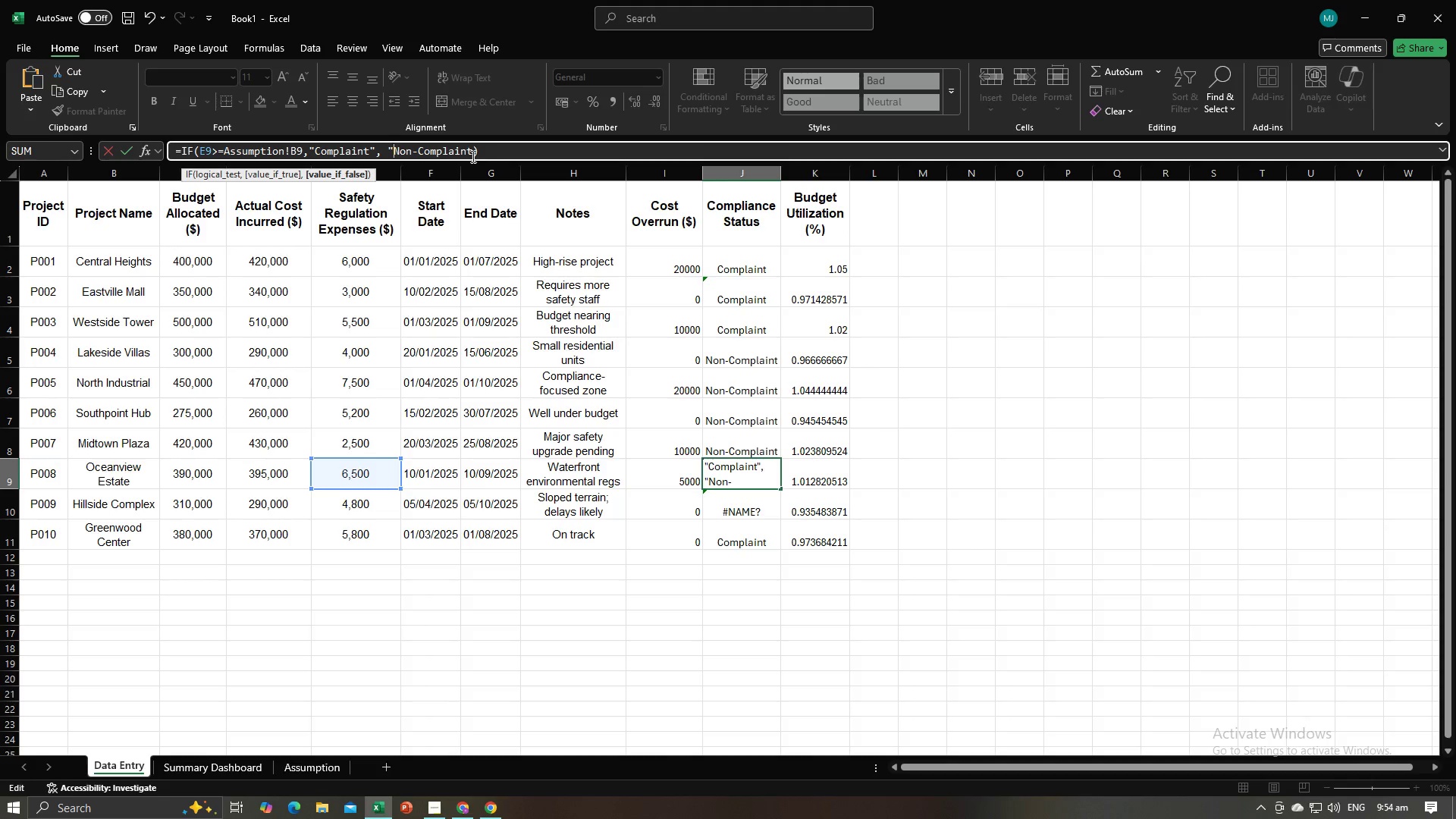 
left_click([472, 156])
 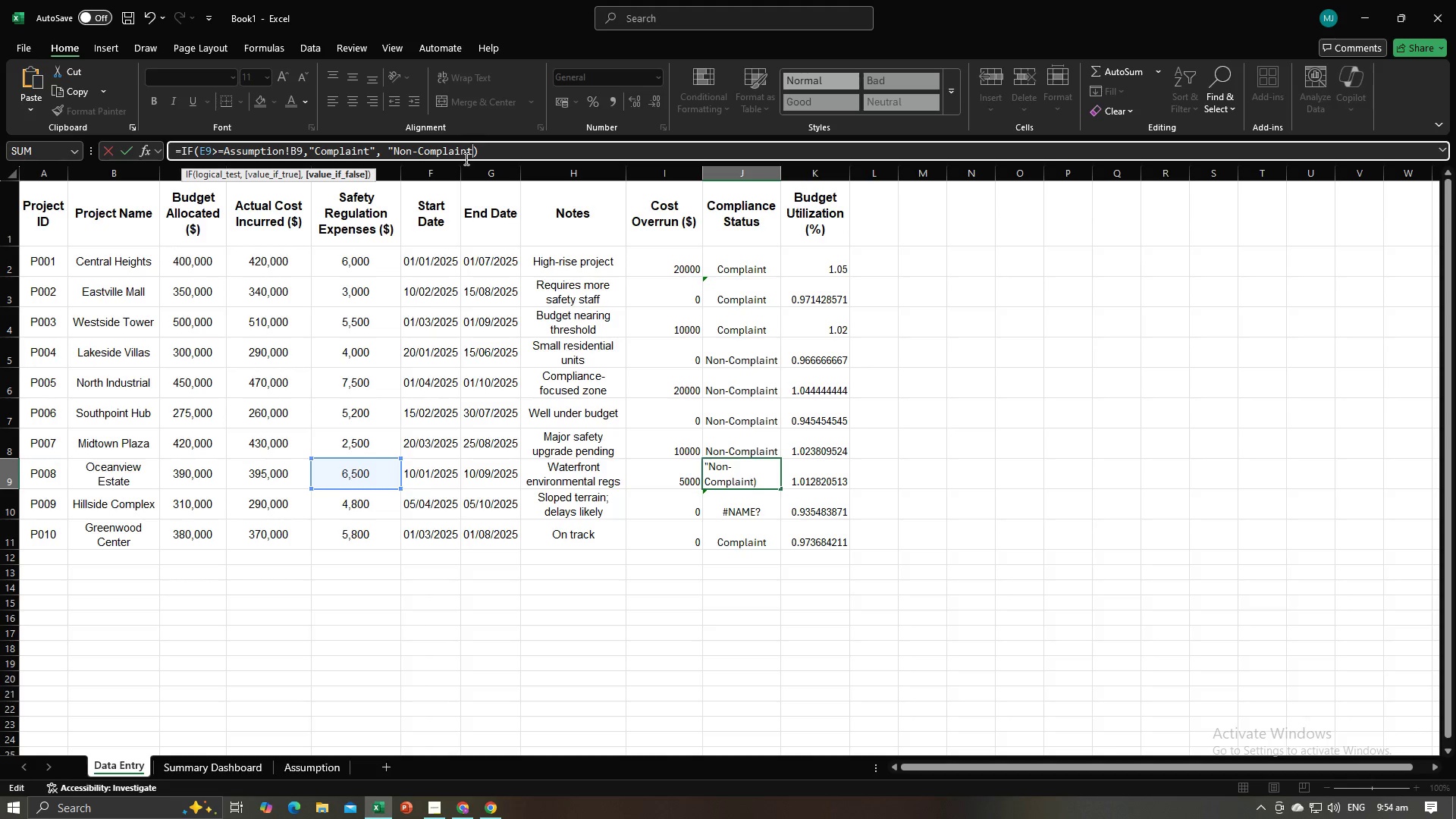 
key(Shift+ShiftRight)
 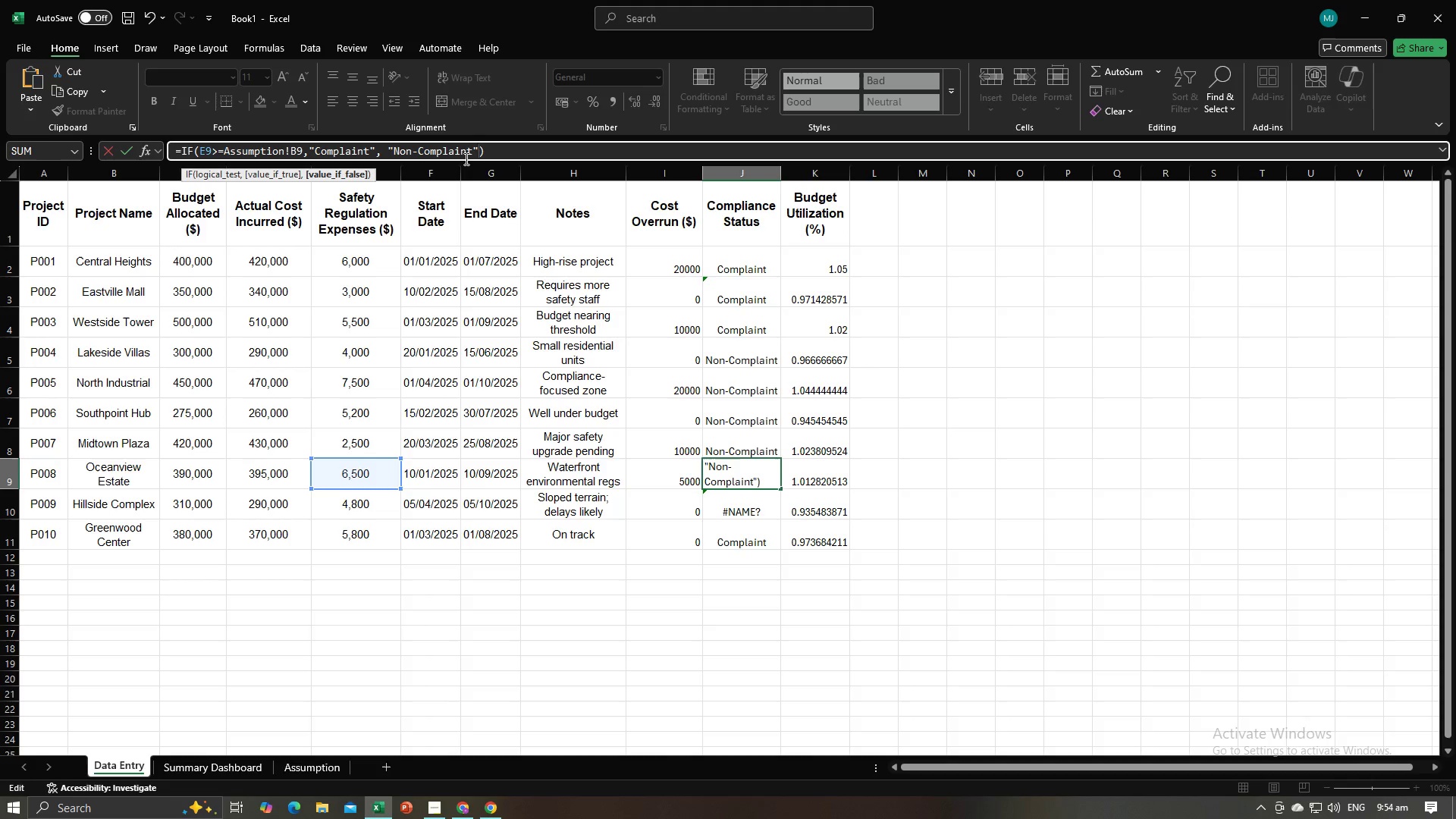 
key(Shift+Quote)
 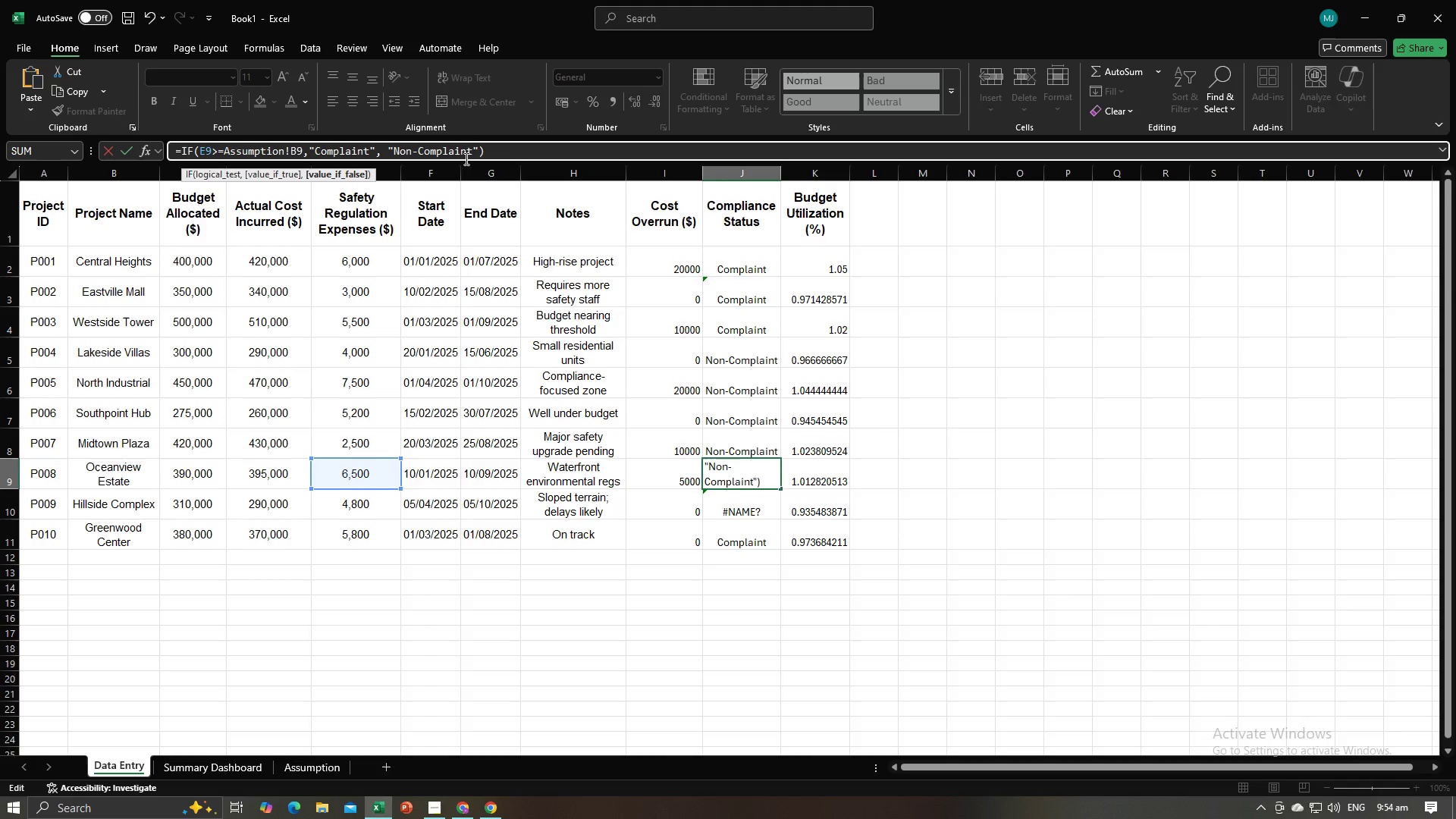 
key(Enter)
 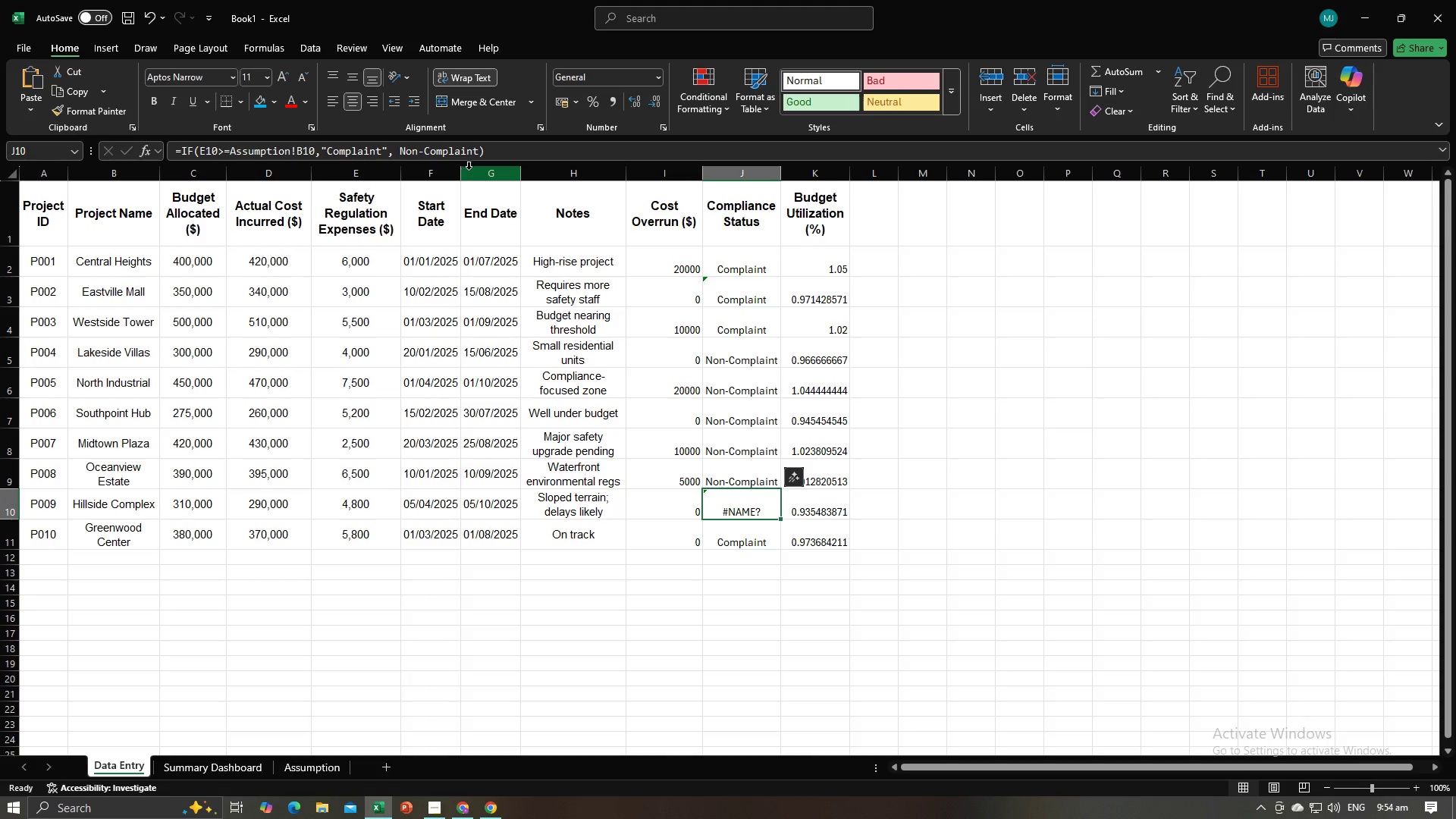 
wait(6.55)
 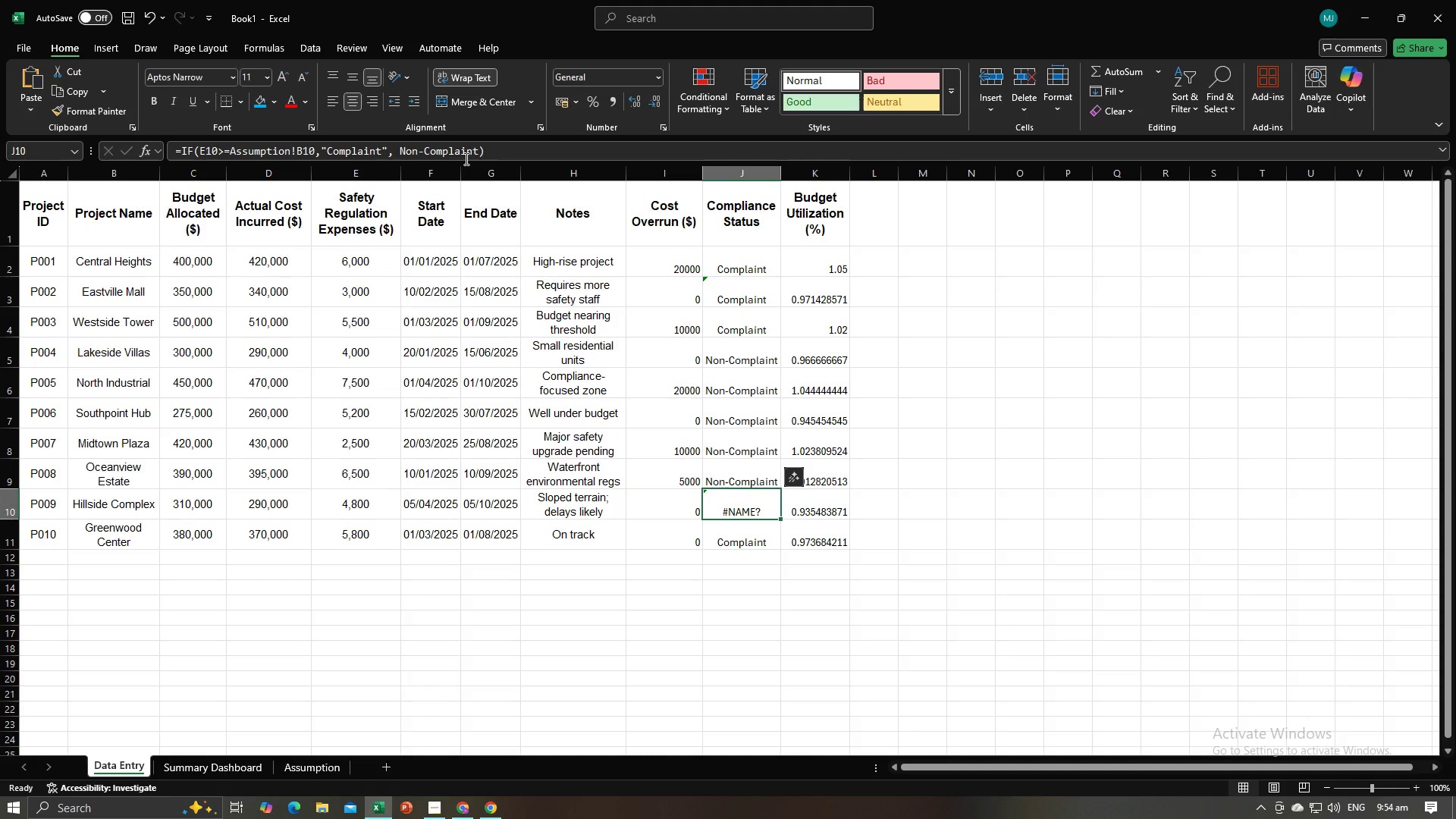 
left_click([399, 152])
 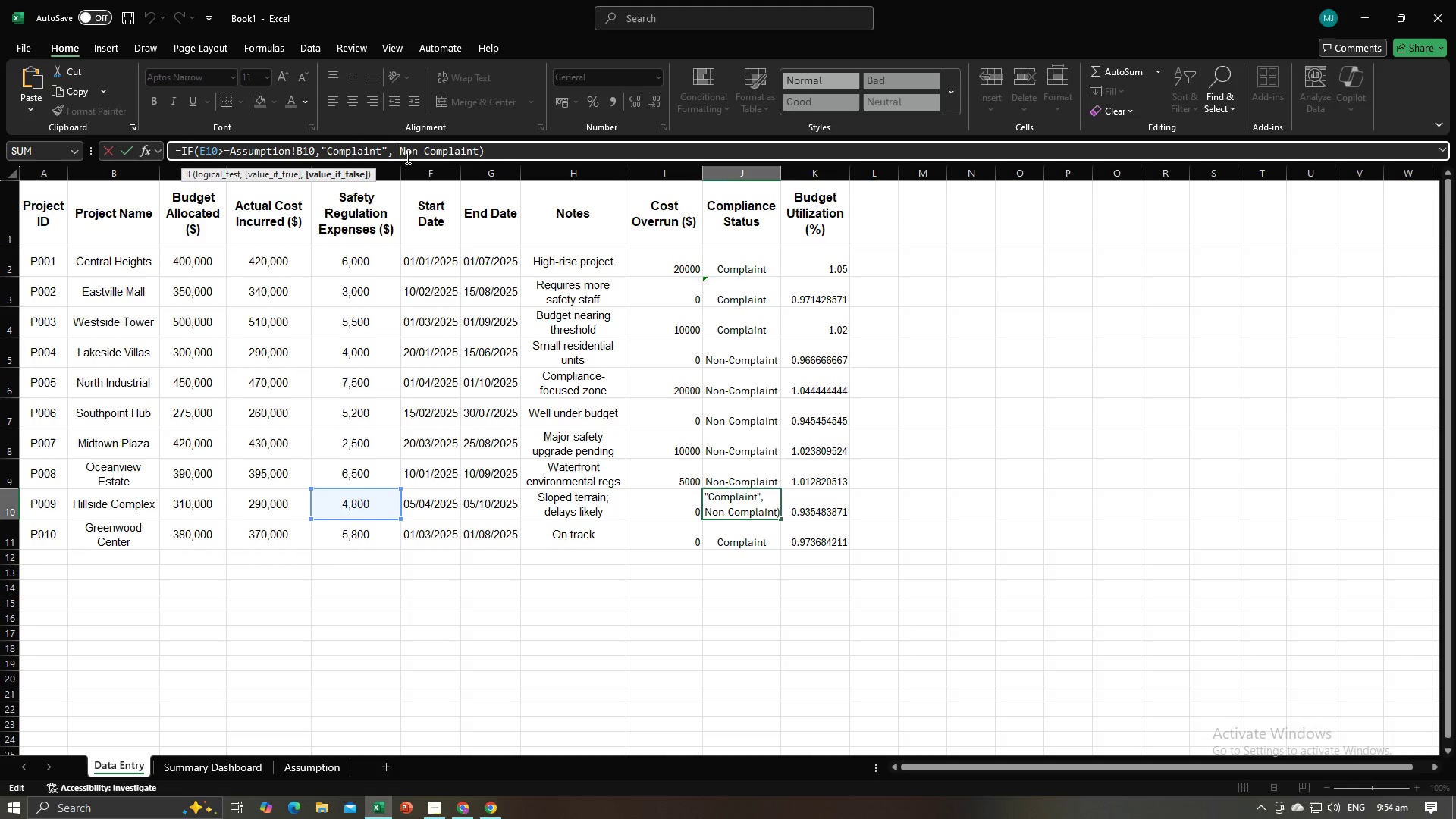 
key(Shift+Quote)
 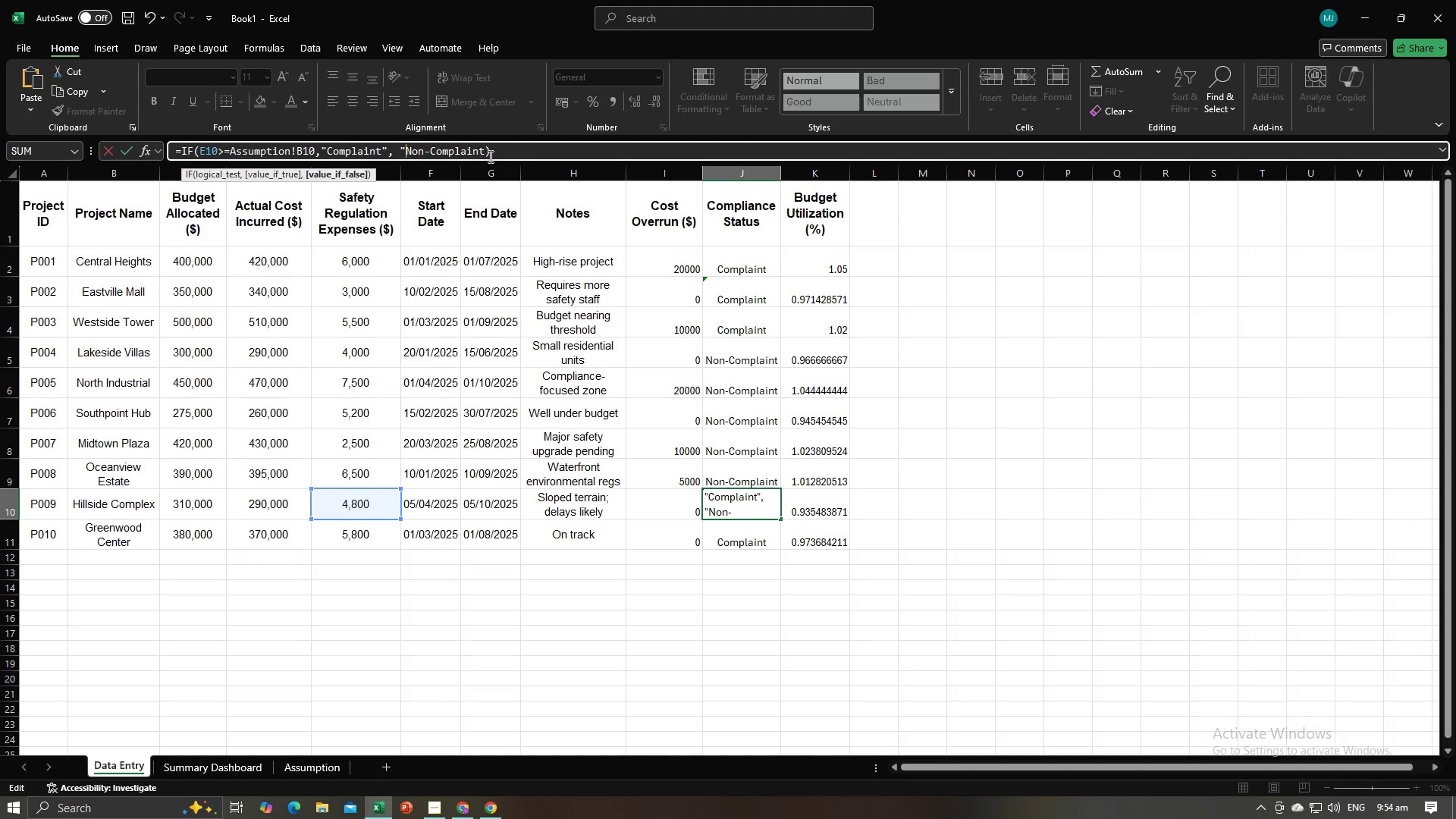 
left_click([487, 149])
 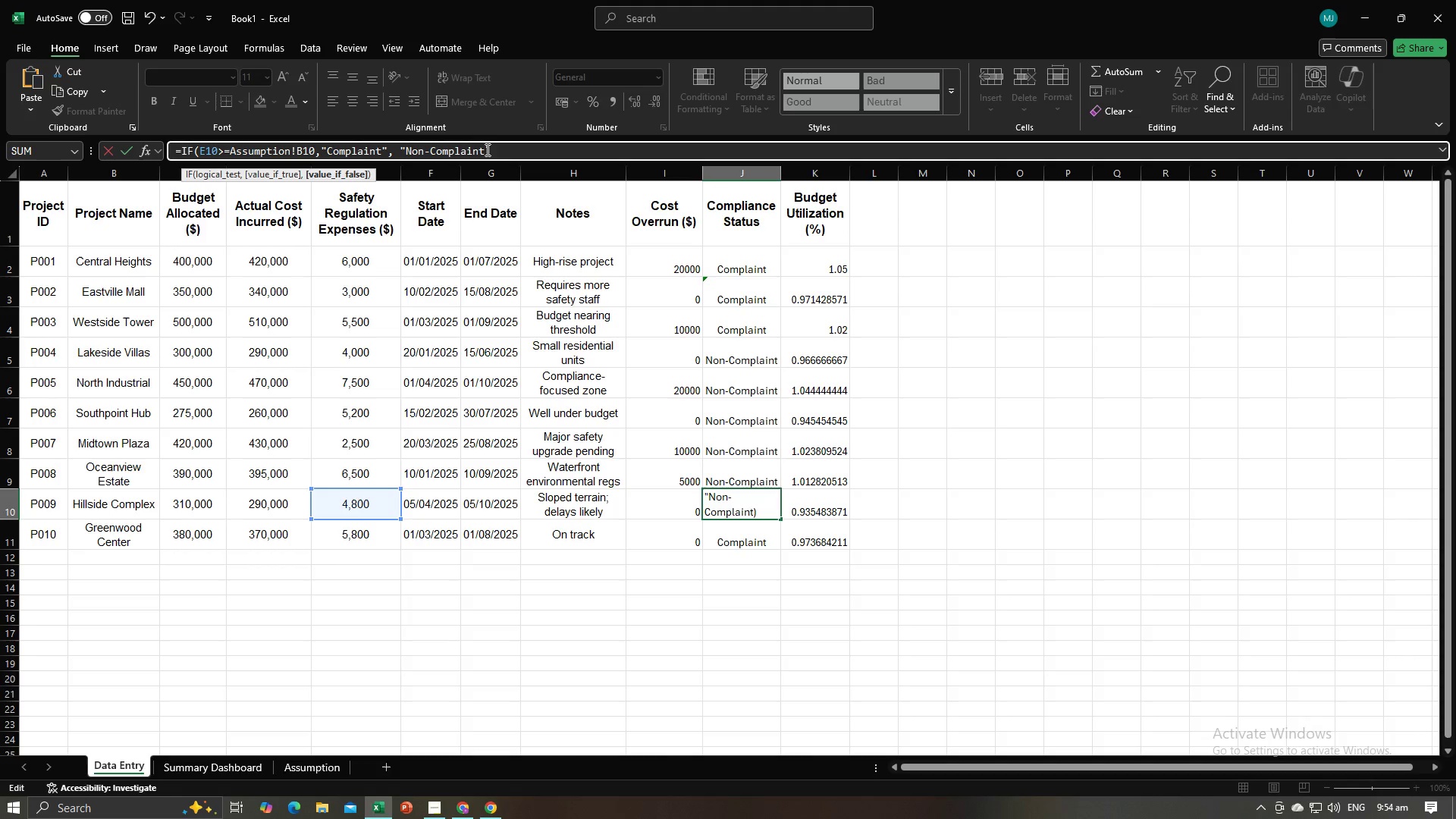 
key(Shift+ShiftRight)
 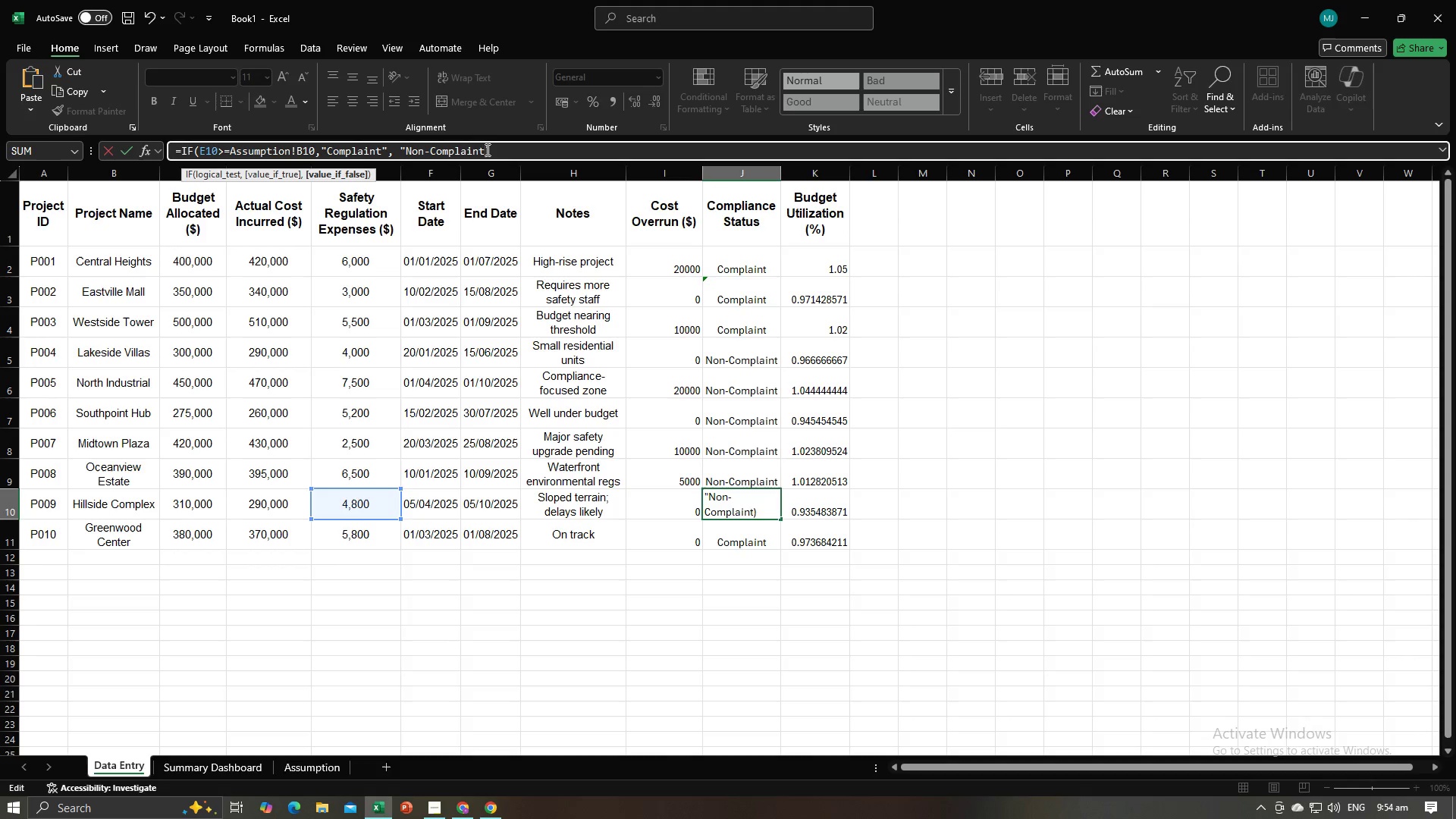 
key(Shift+Quote)
 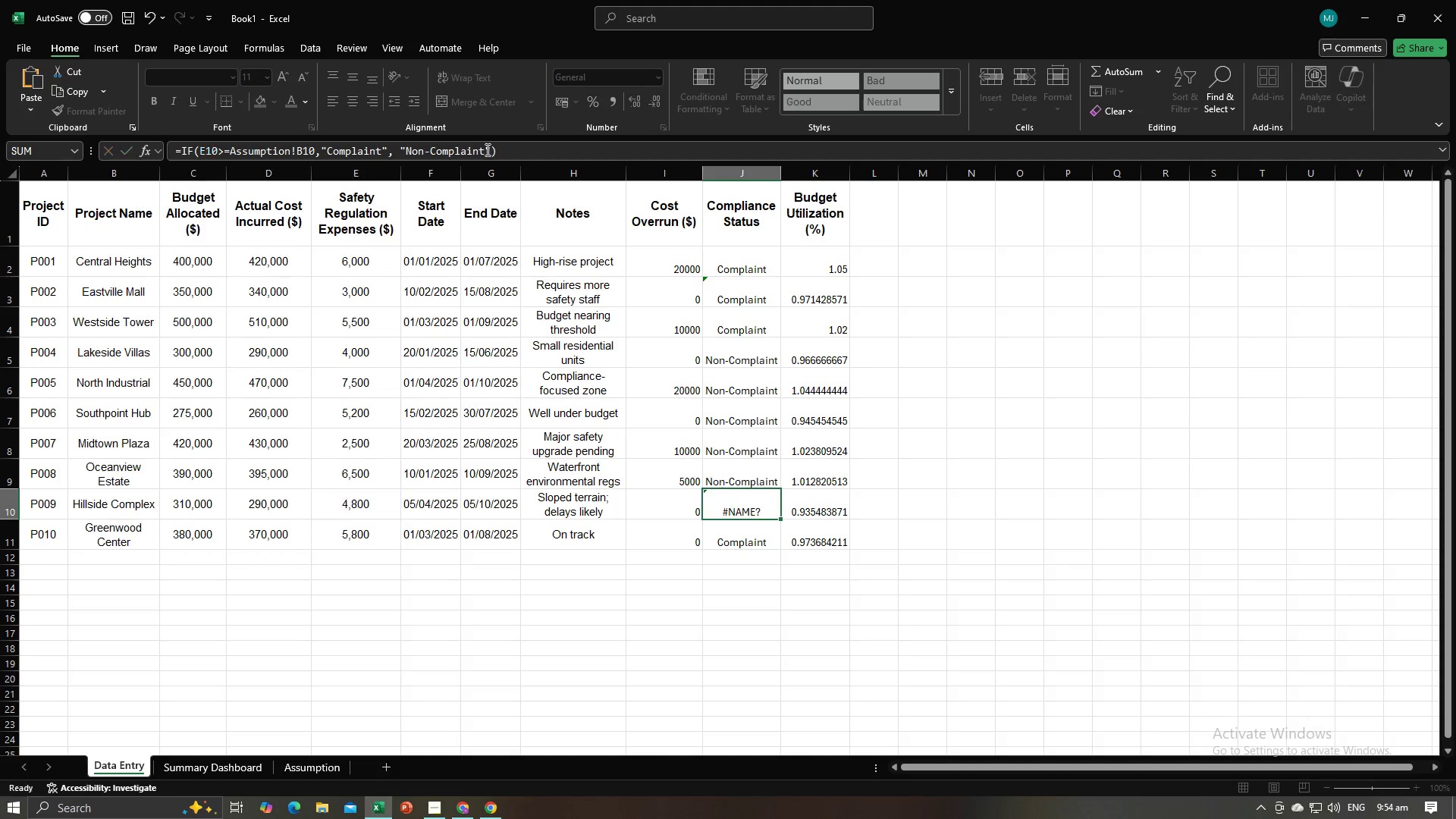 
key(Enter)
 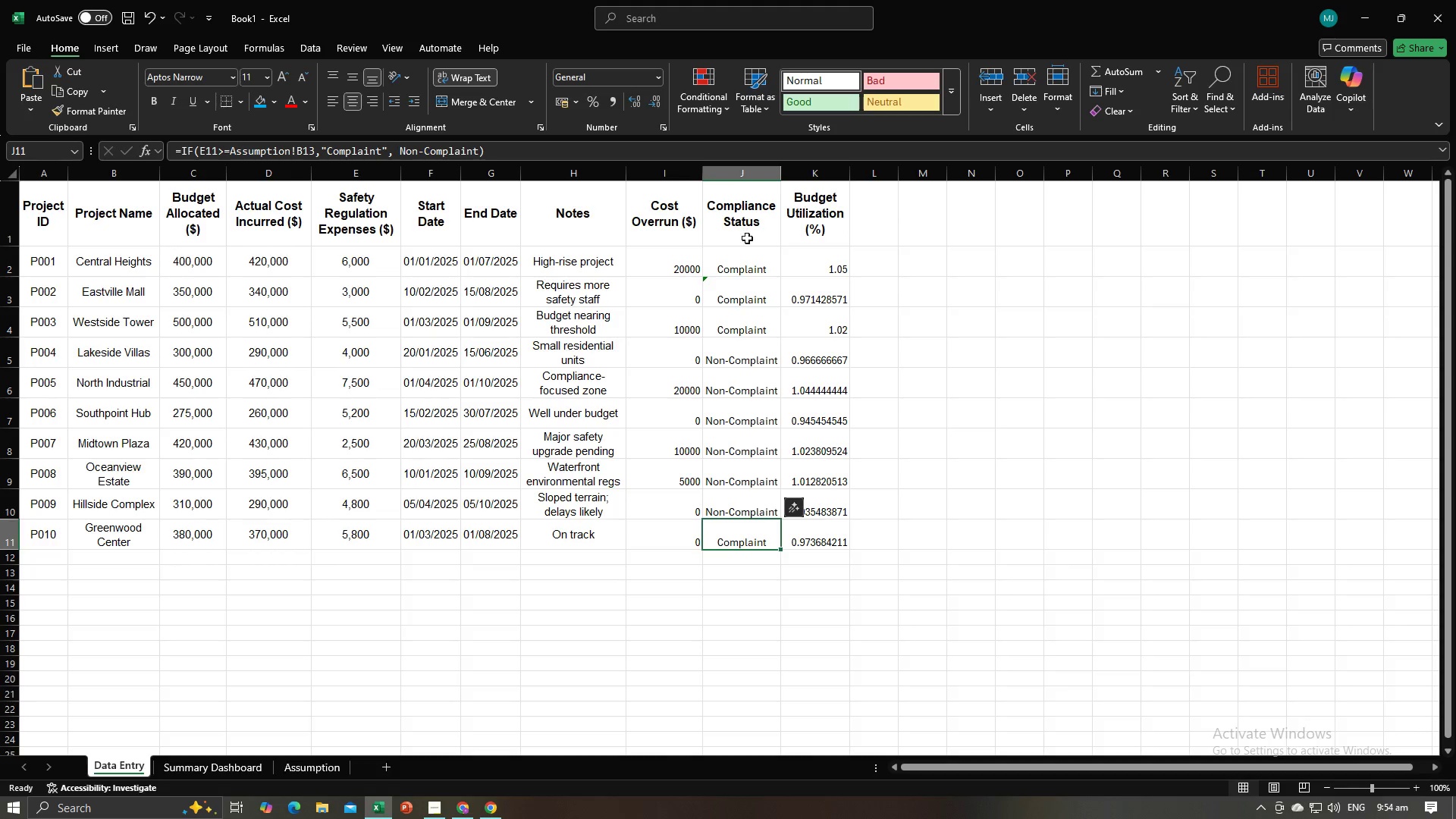 
left_click([744, 250])
 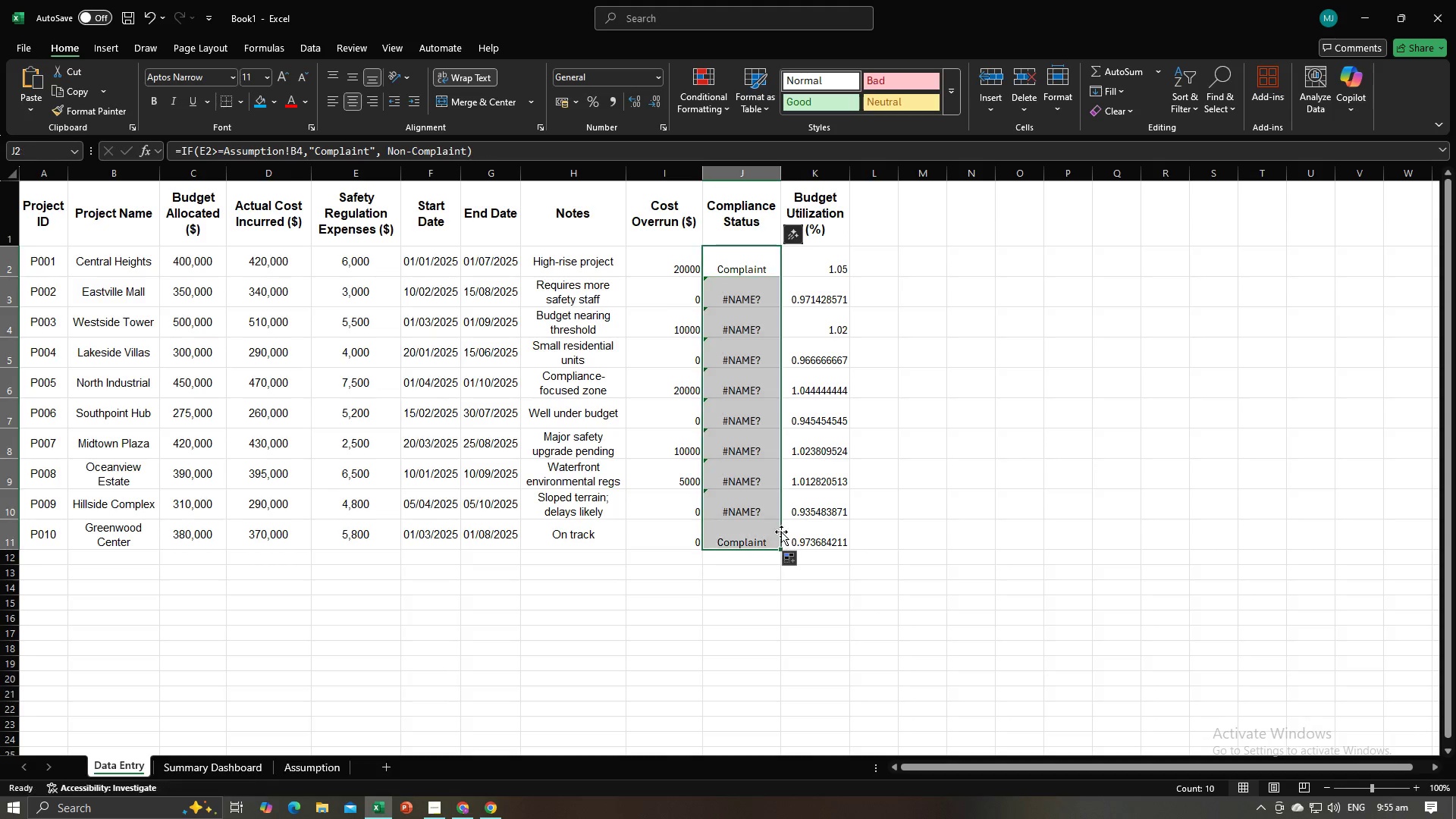 
left_click([756, 492])
 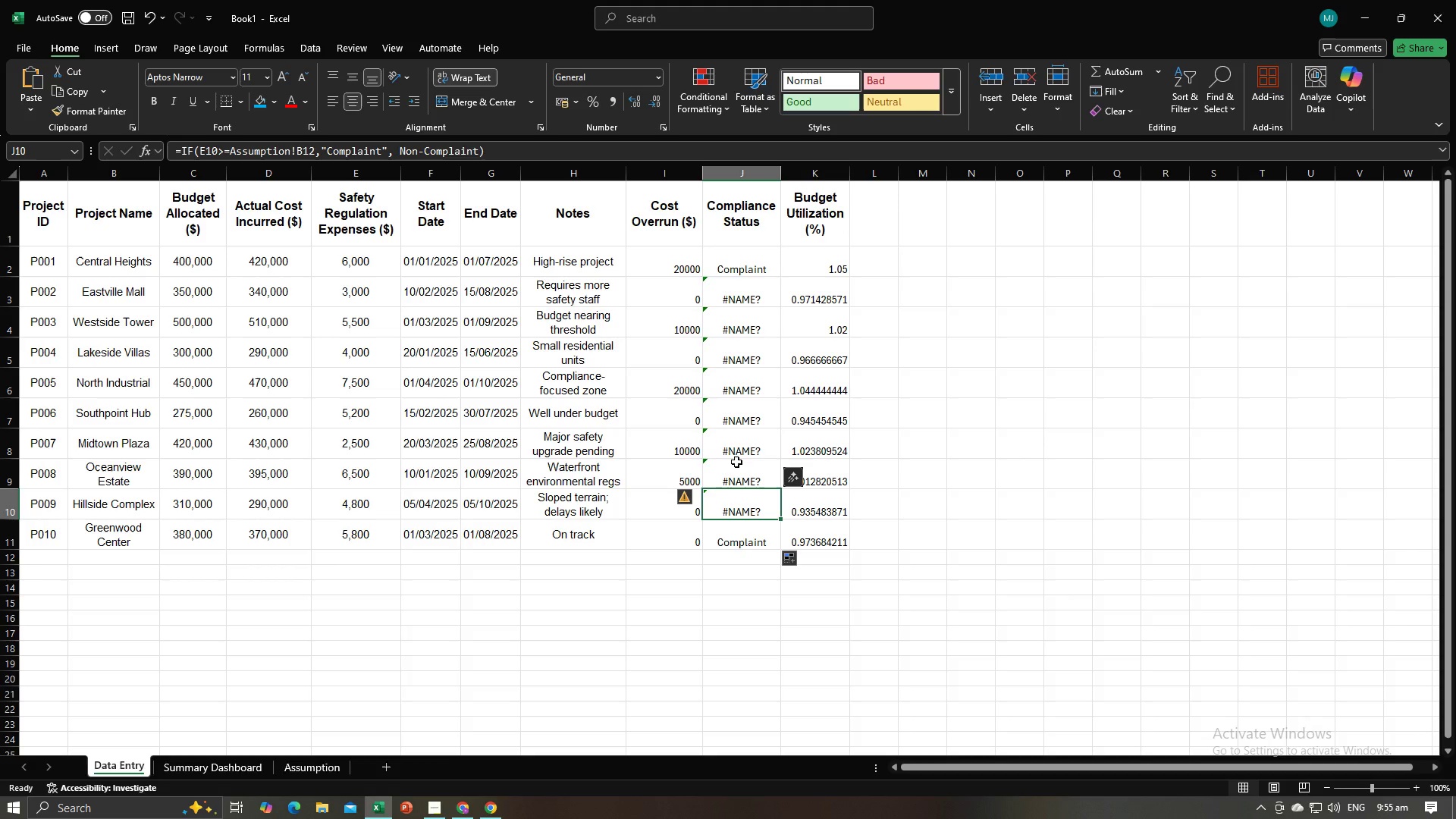 
key(Control+Z)
 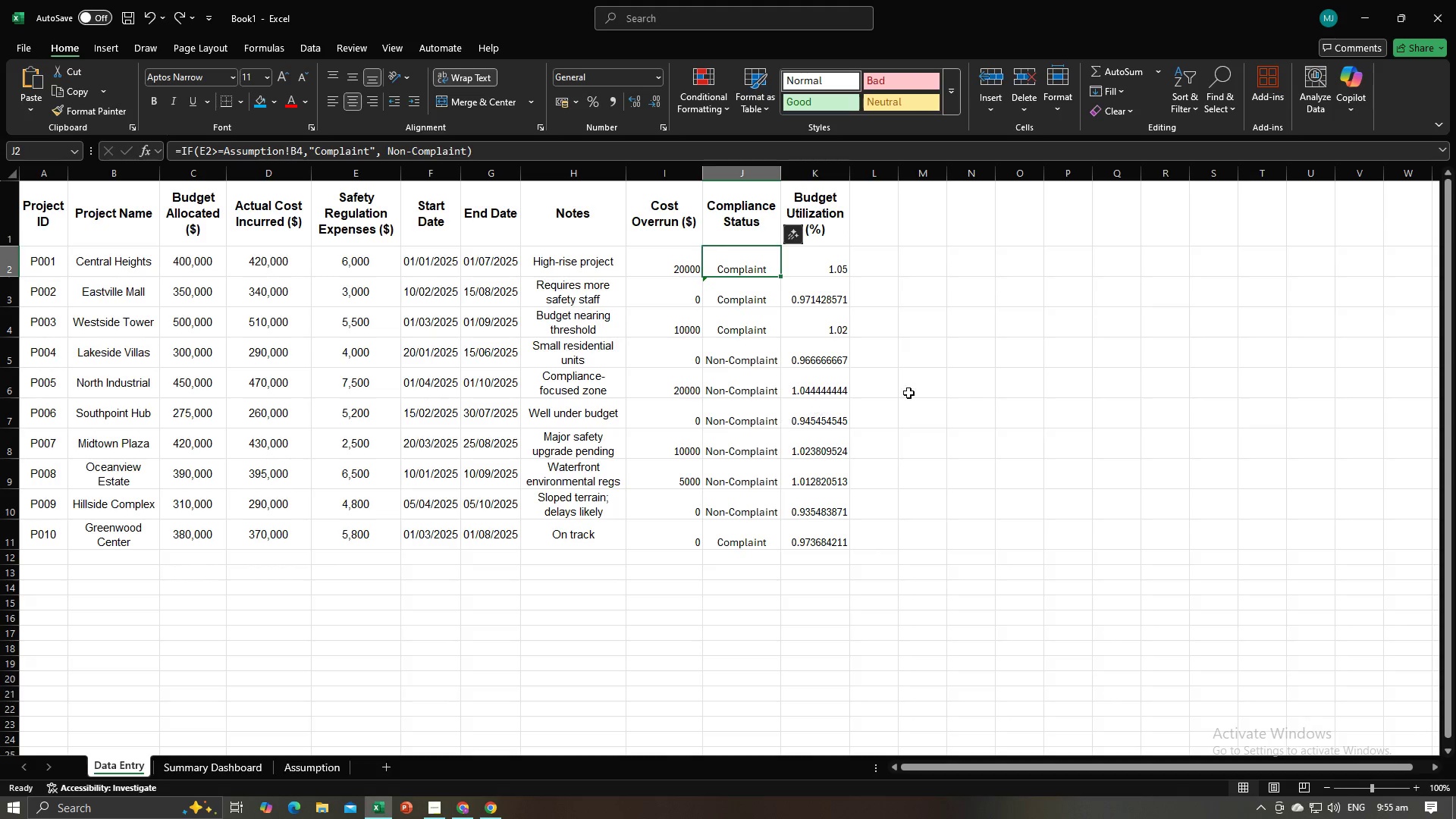 
left_click([999, 392])
 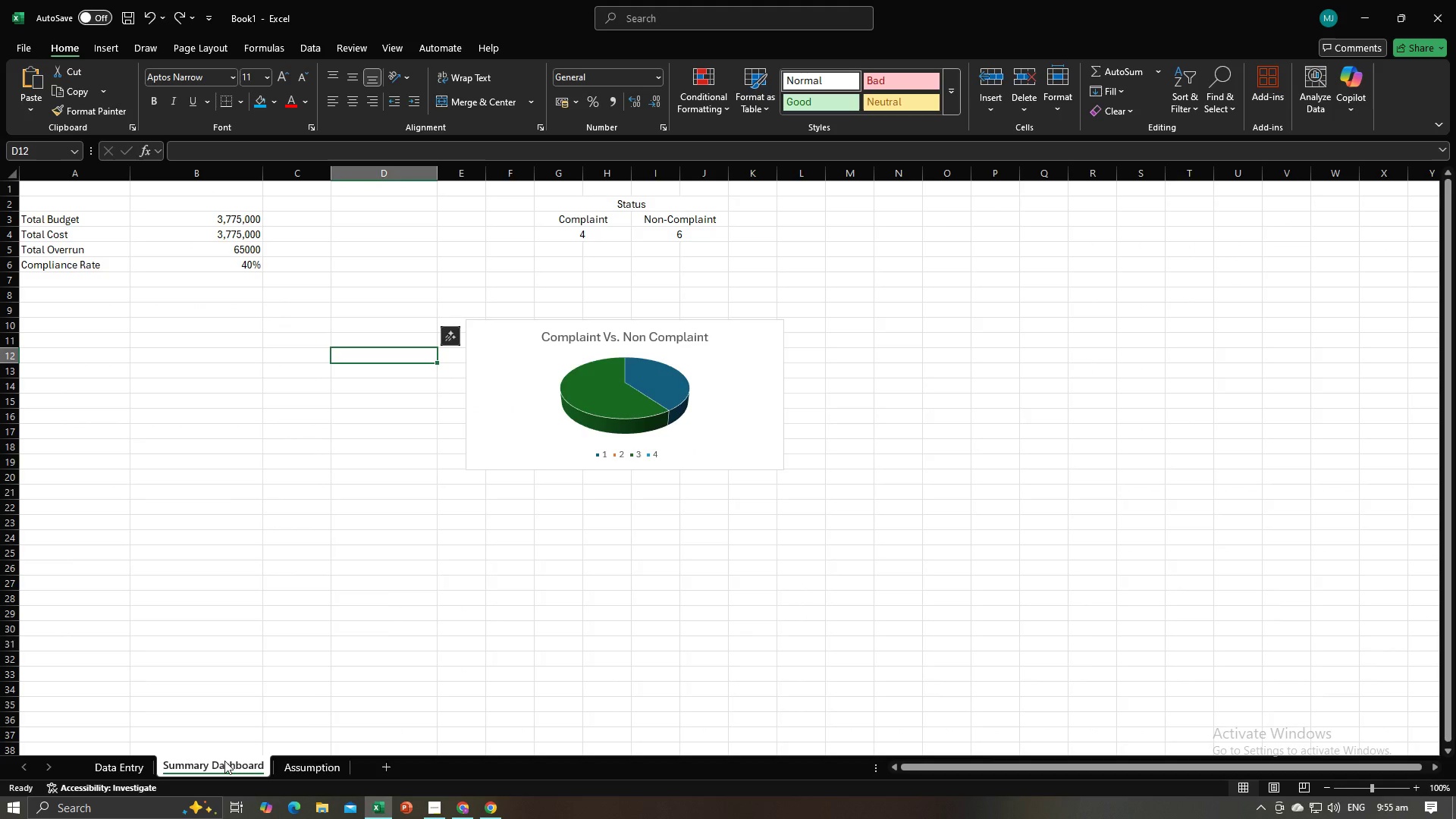 
left_click([317, 631])
 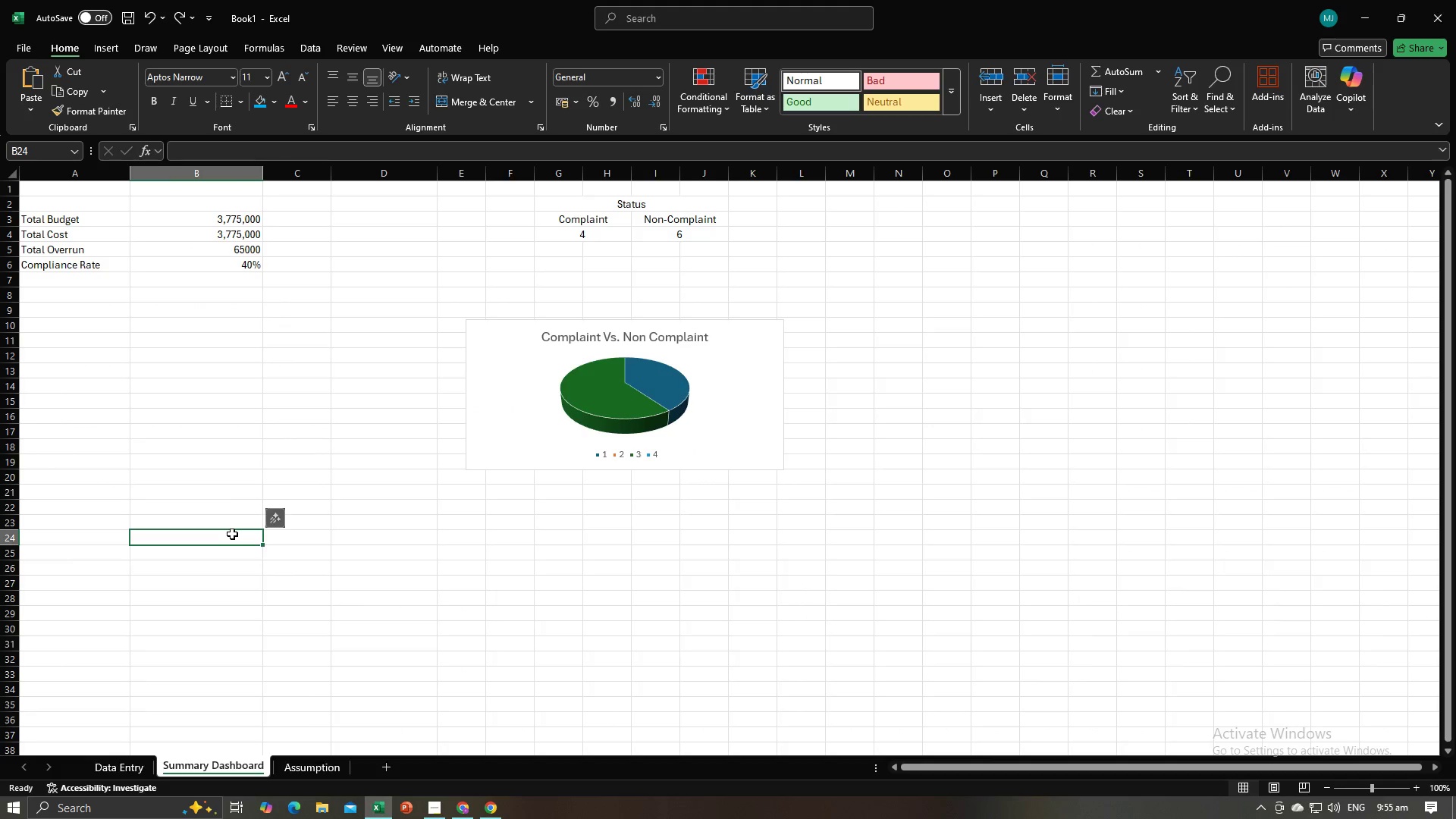 
left_click([392, 603])
 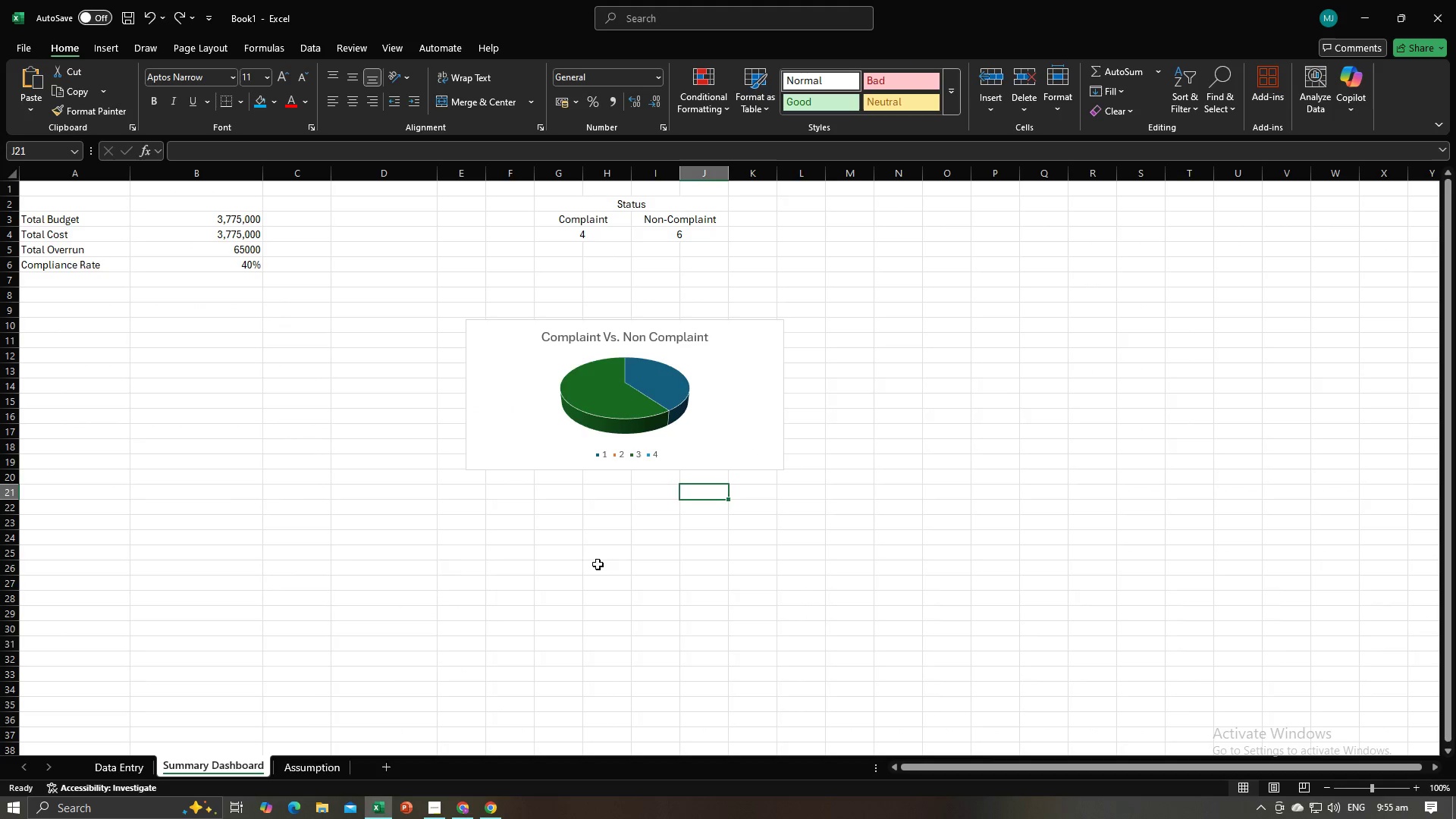 
double_click([337, 554])
 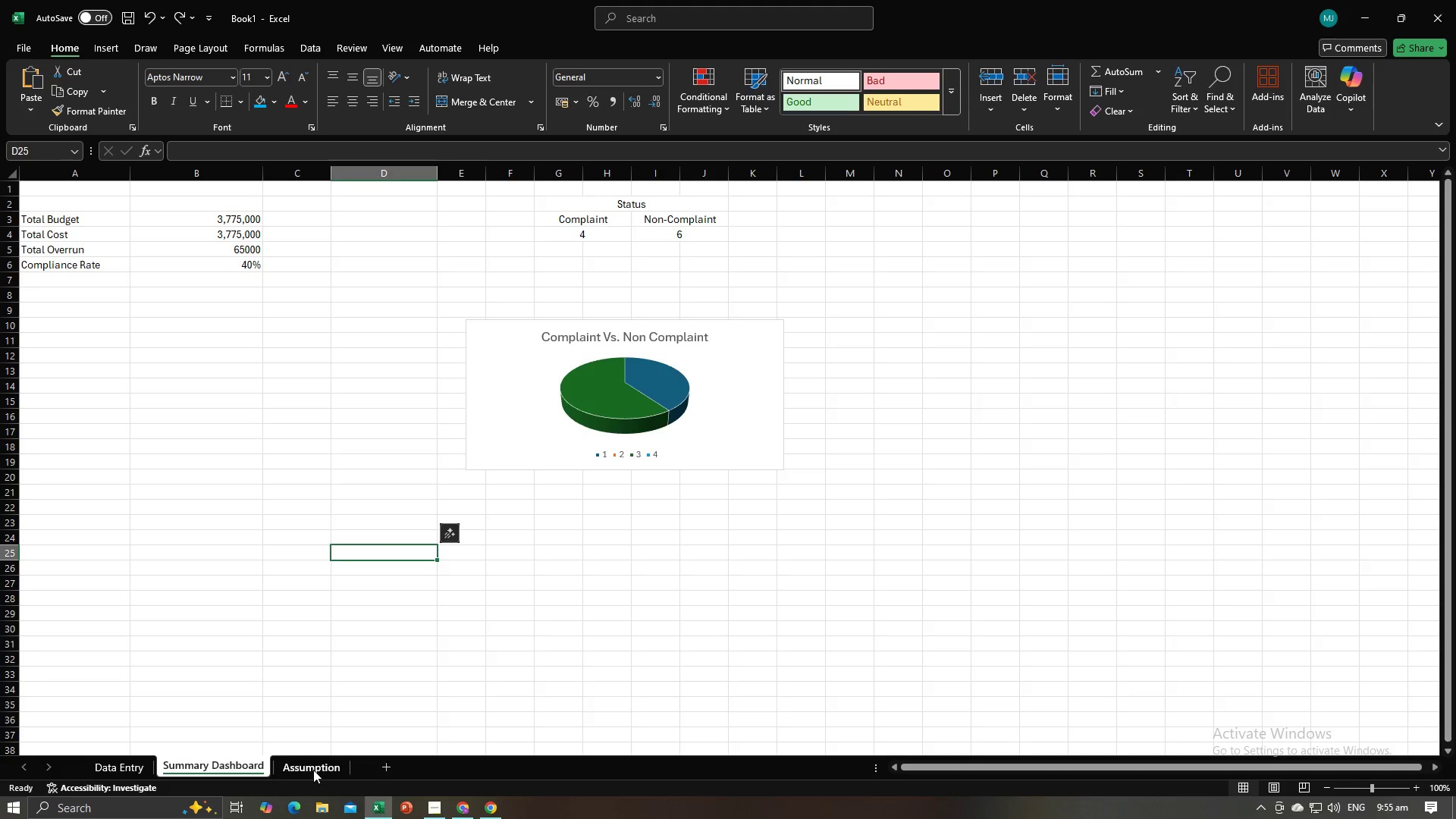 
left_click([313, 770])
 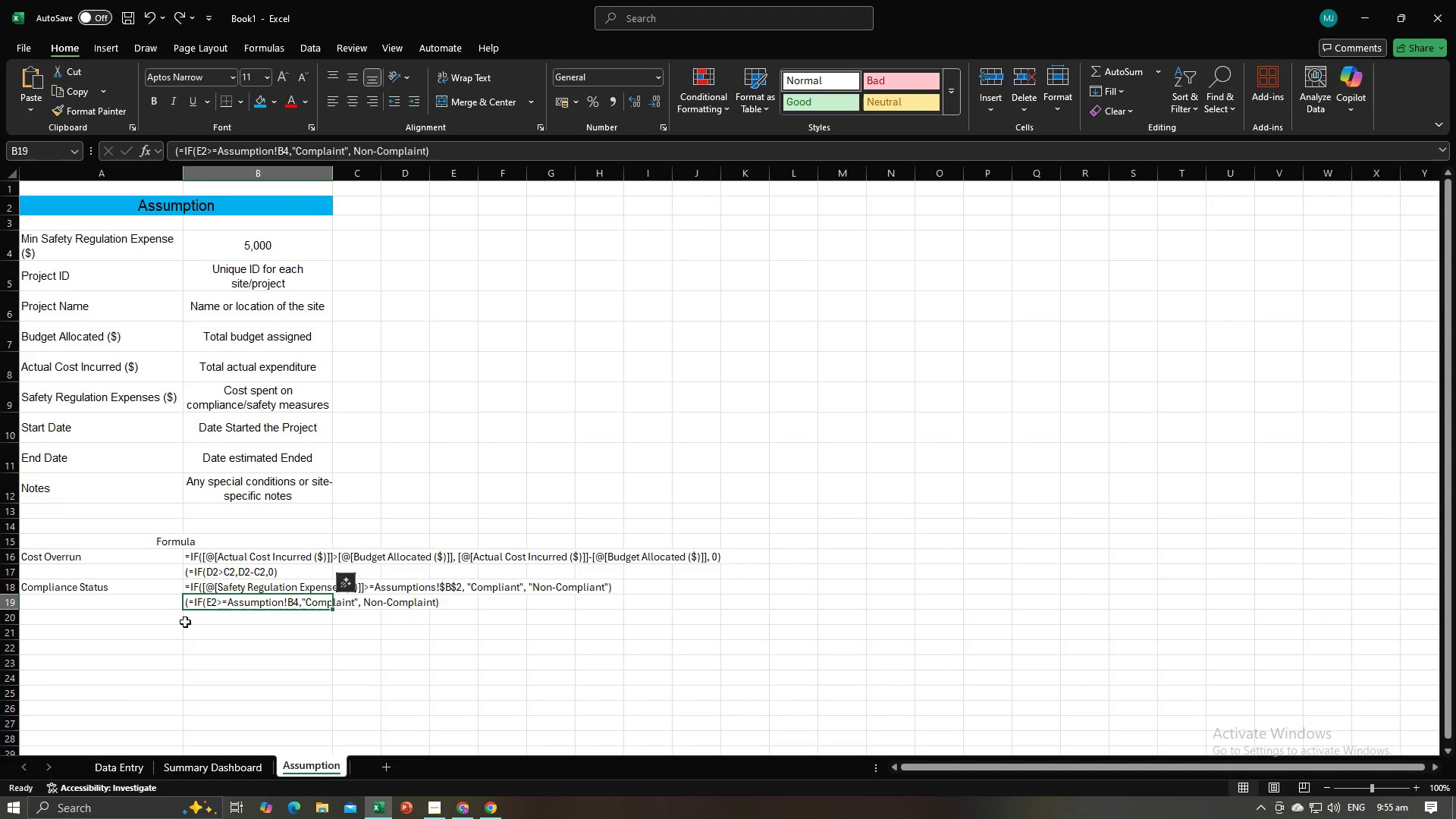 
left_click([203, 623])
 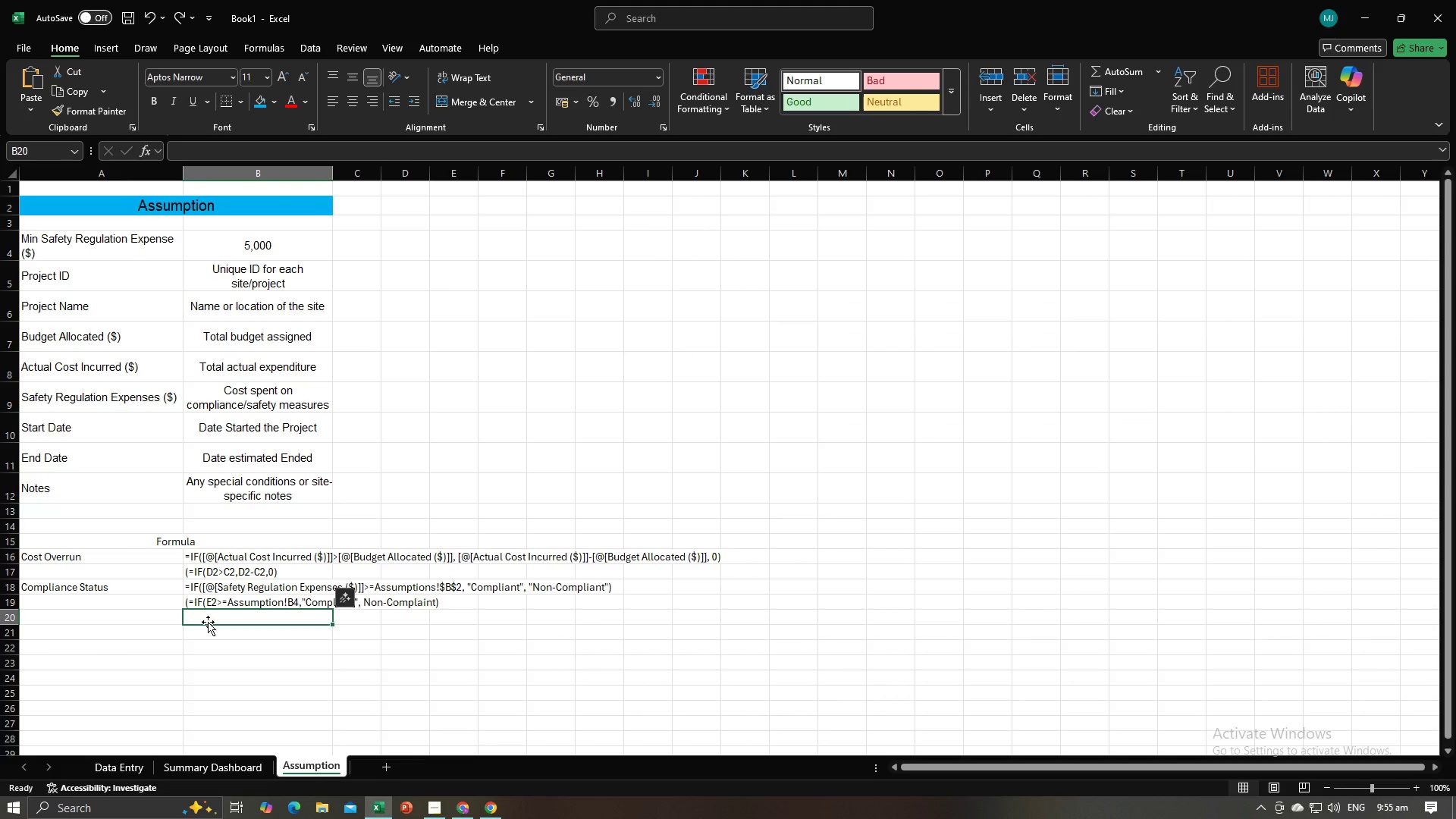 
key(Equal)
 